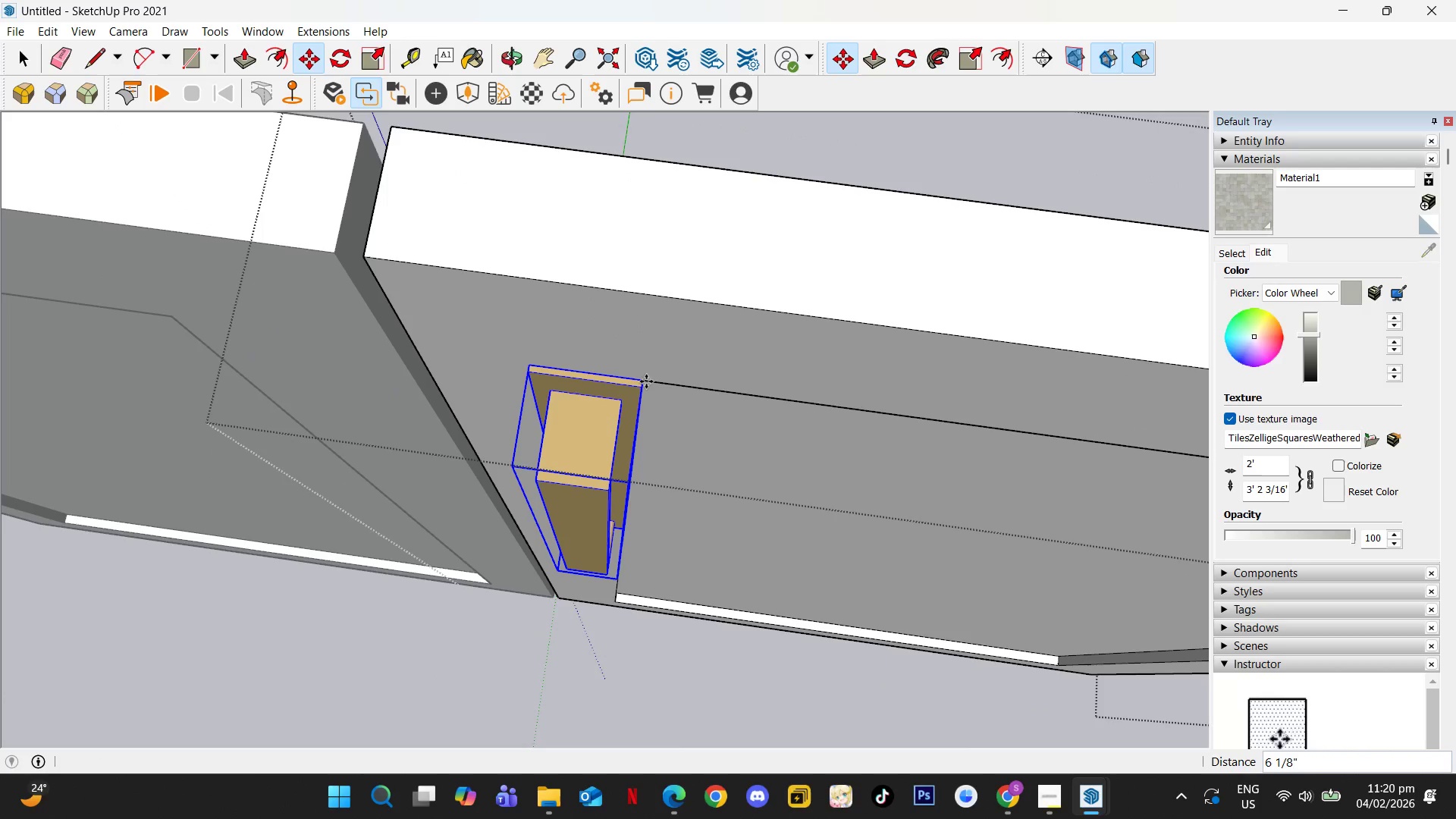 
double_click([605, 357])
 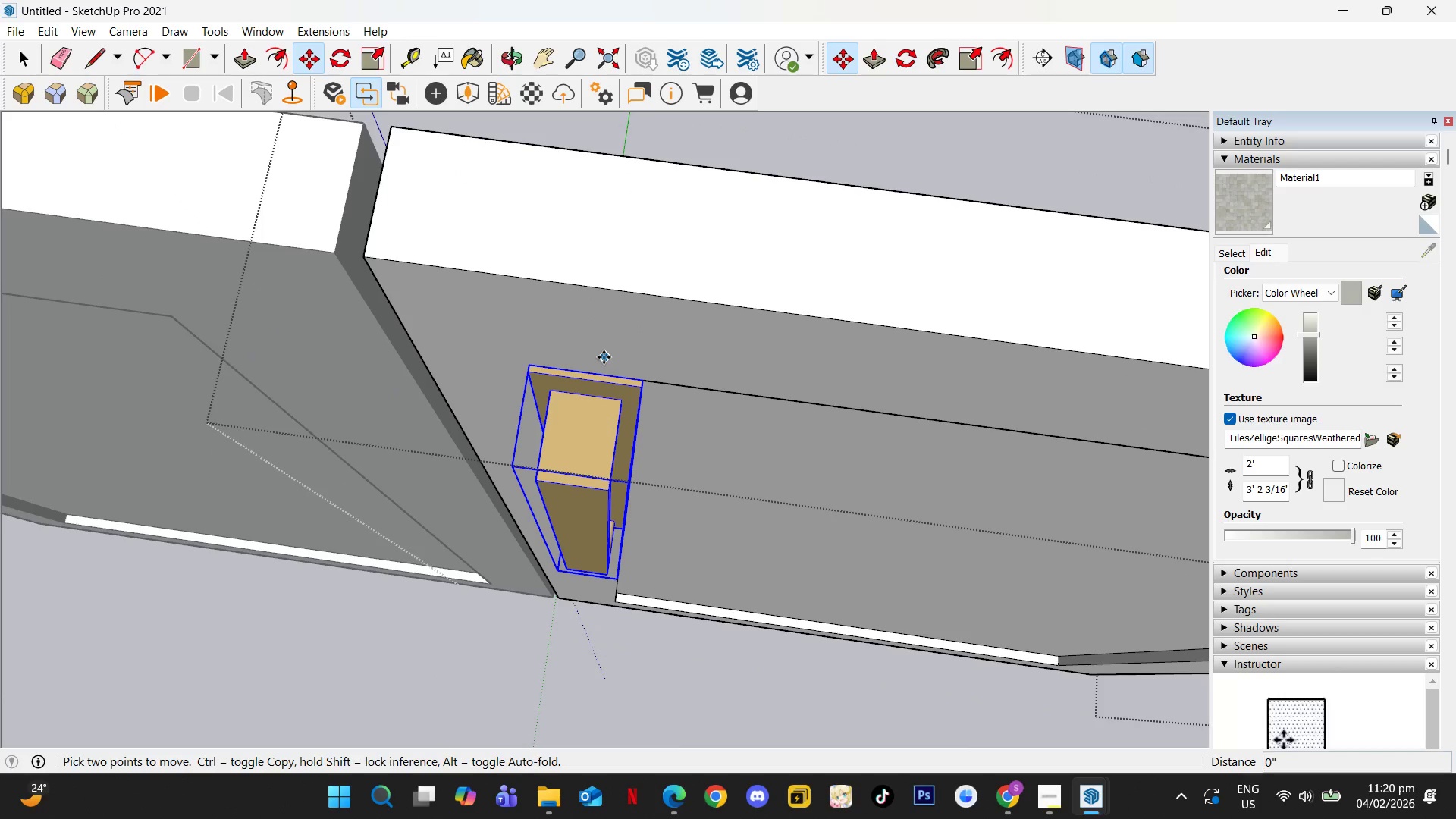 
key(ArrowLeft)
 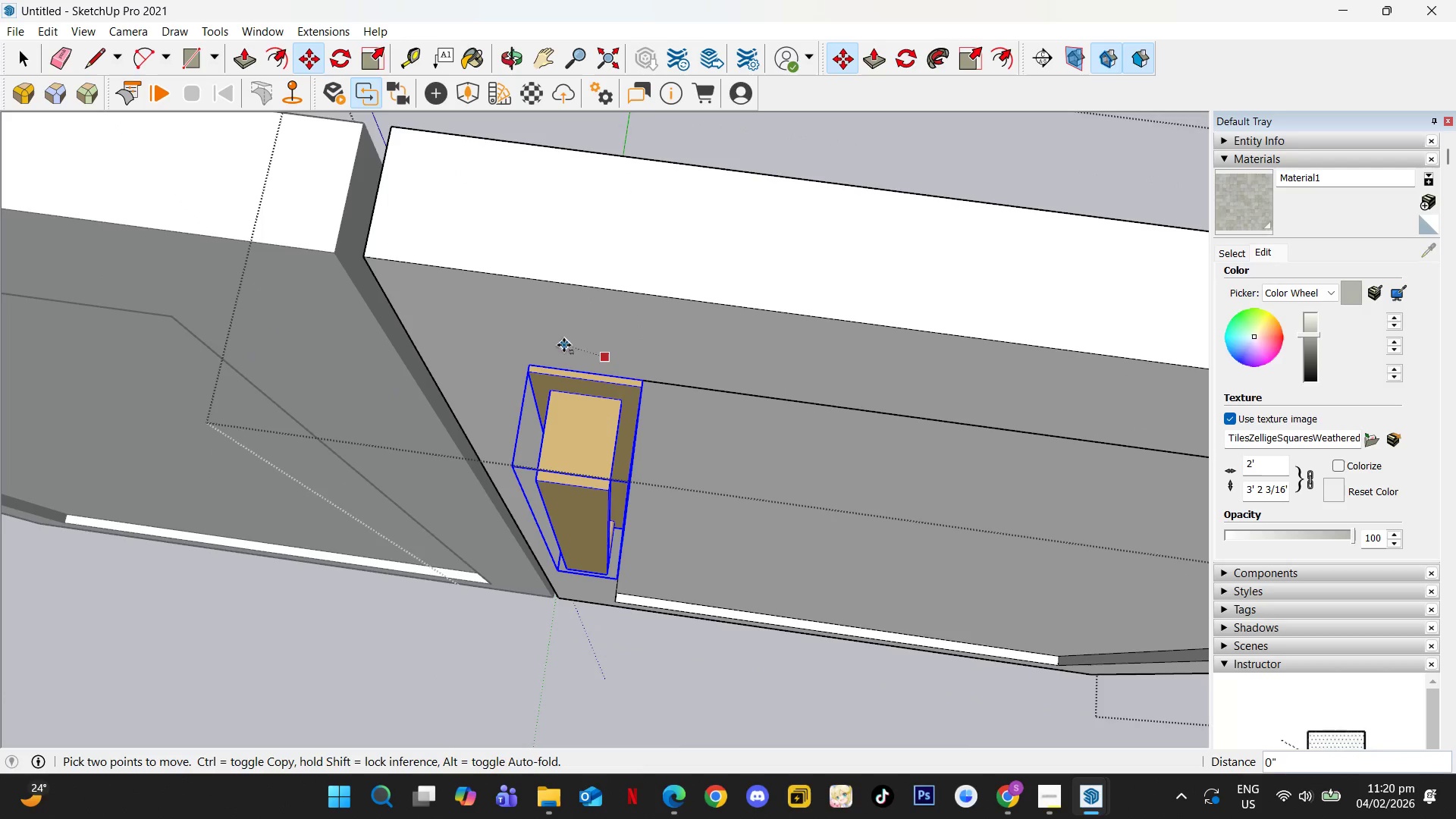 
key(ArrowRight)
 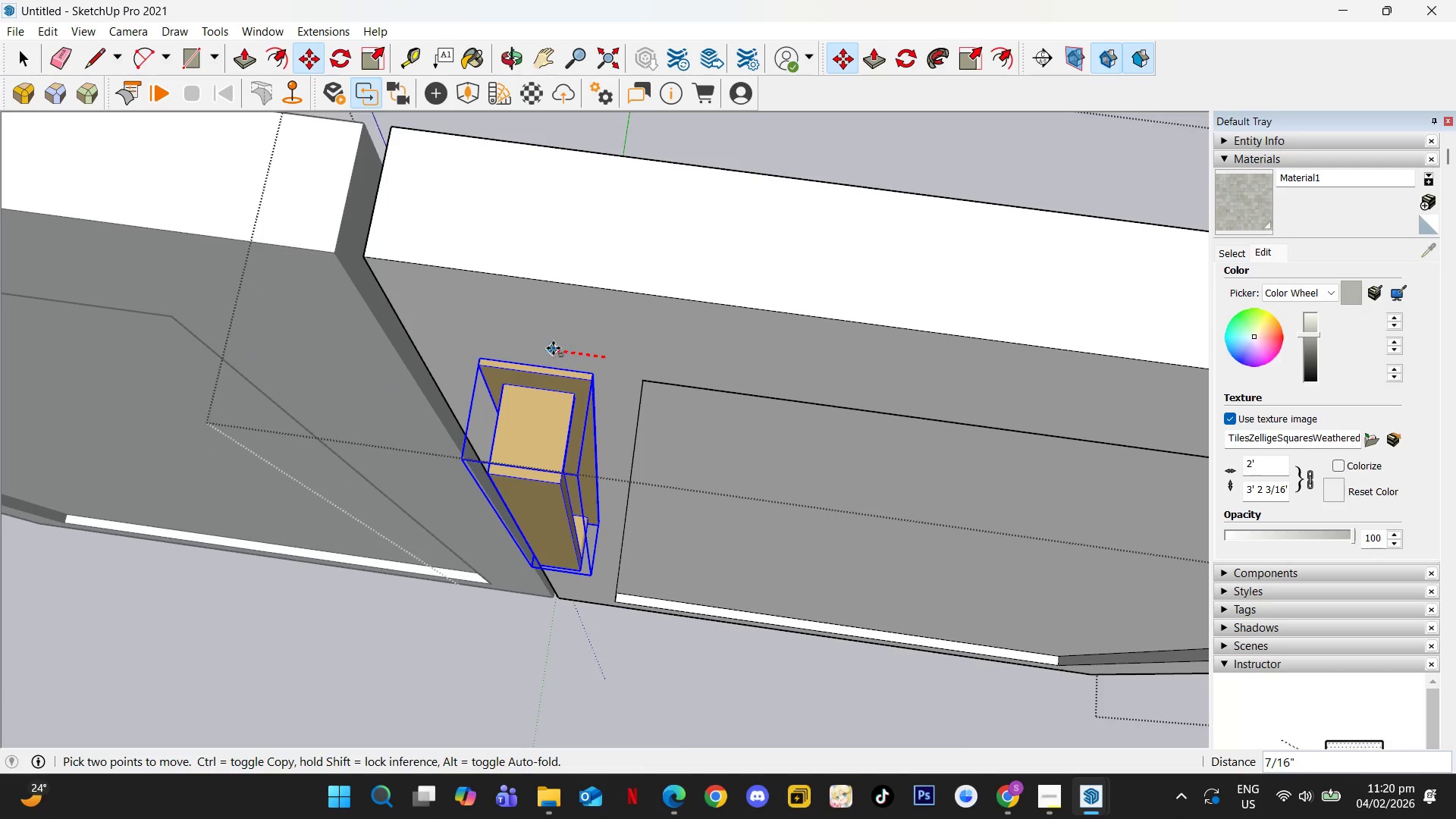 
mouse_move([556, 336])
 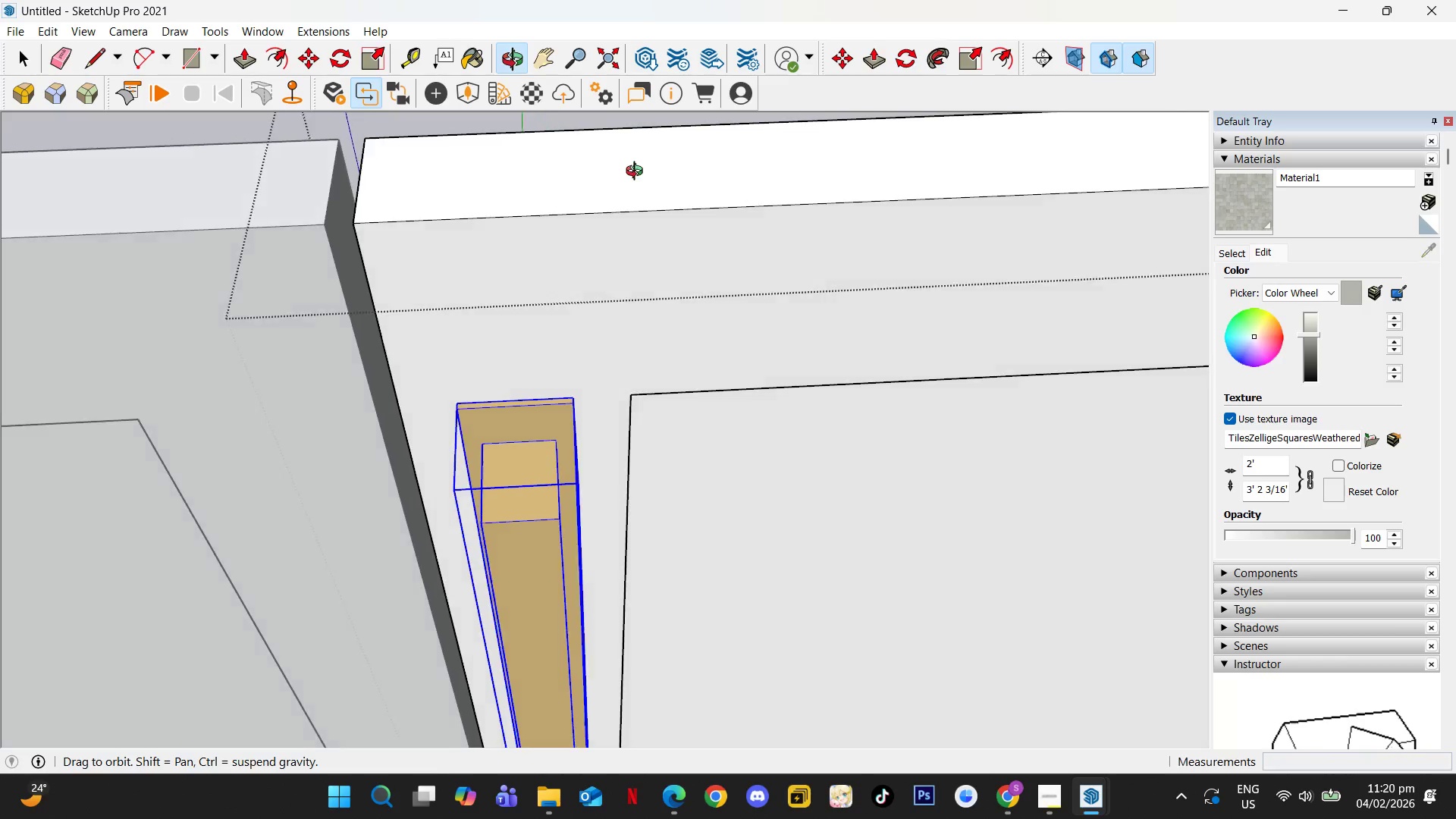 
key(Space)
 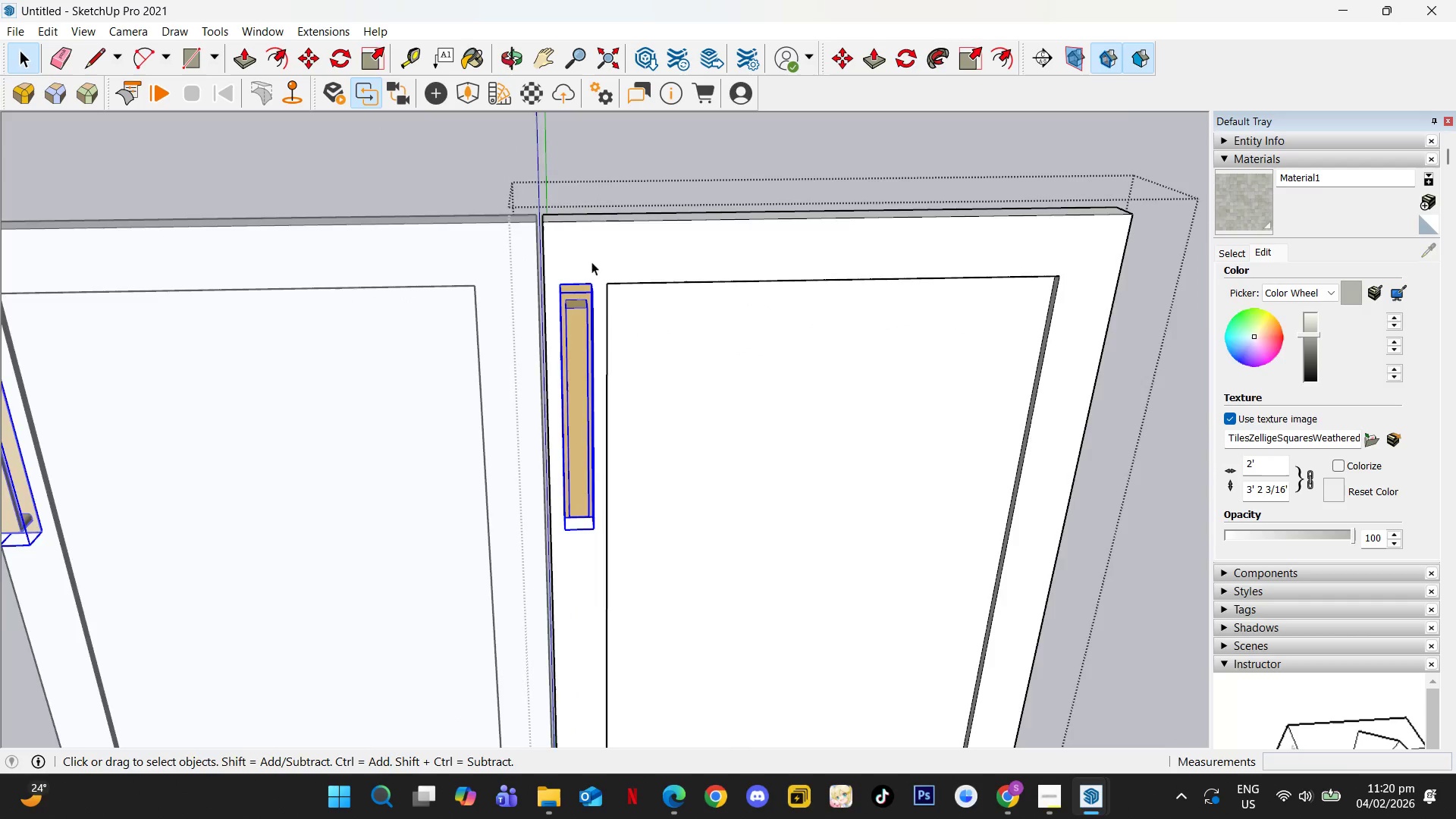 
key(Shift+ShiftLeft)
 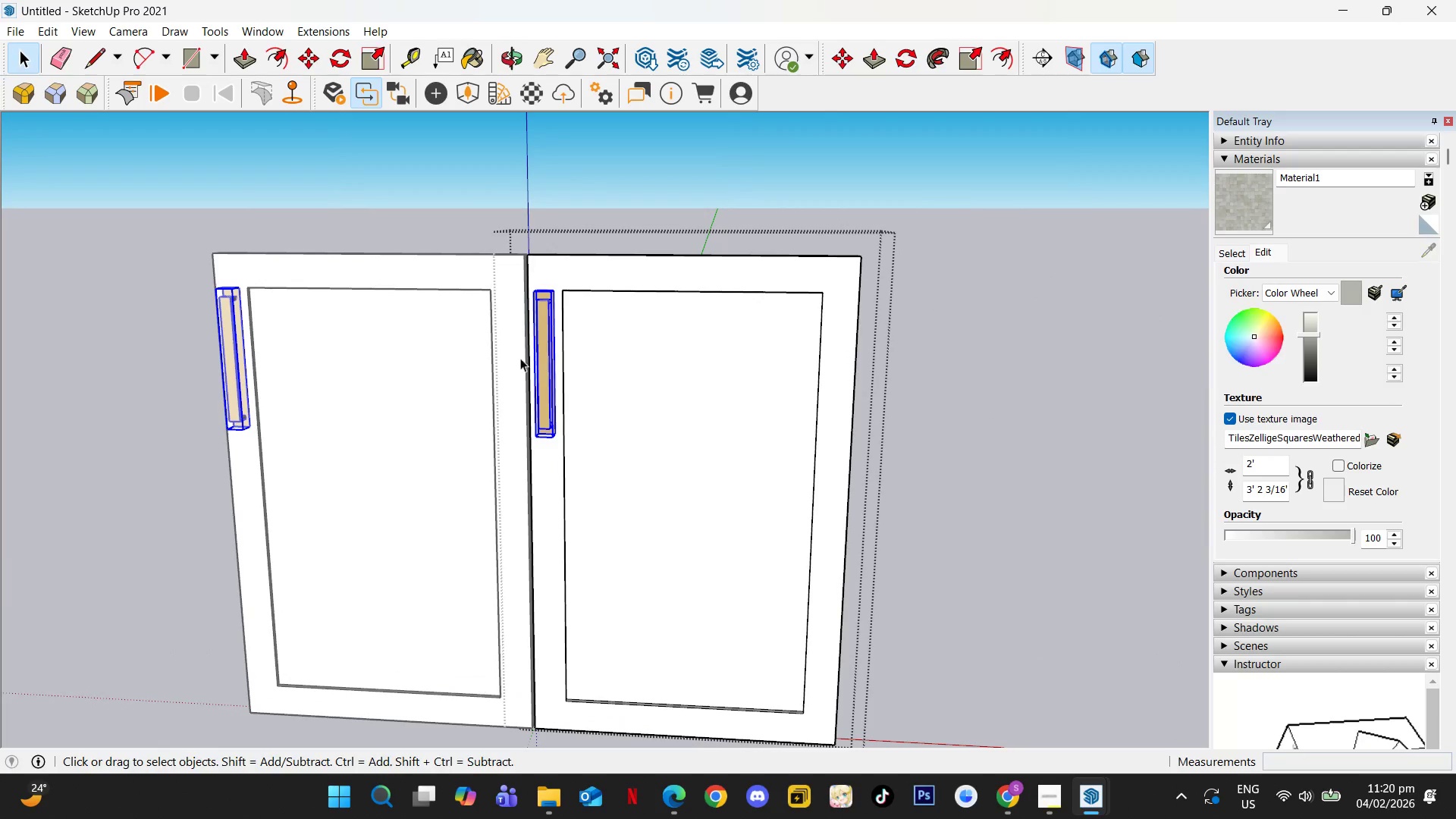 
scroll: coordinate [600, 335], scroll_direction: down, amount: 20.0
 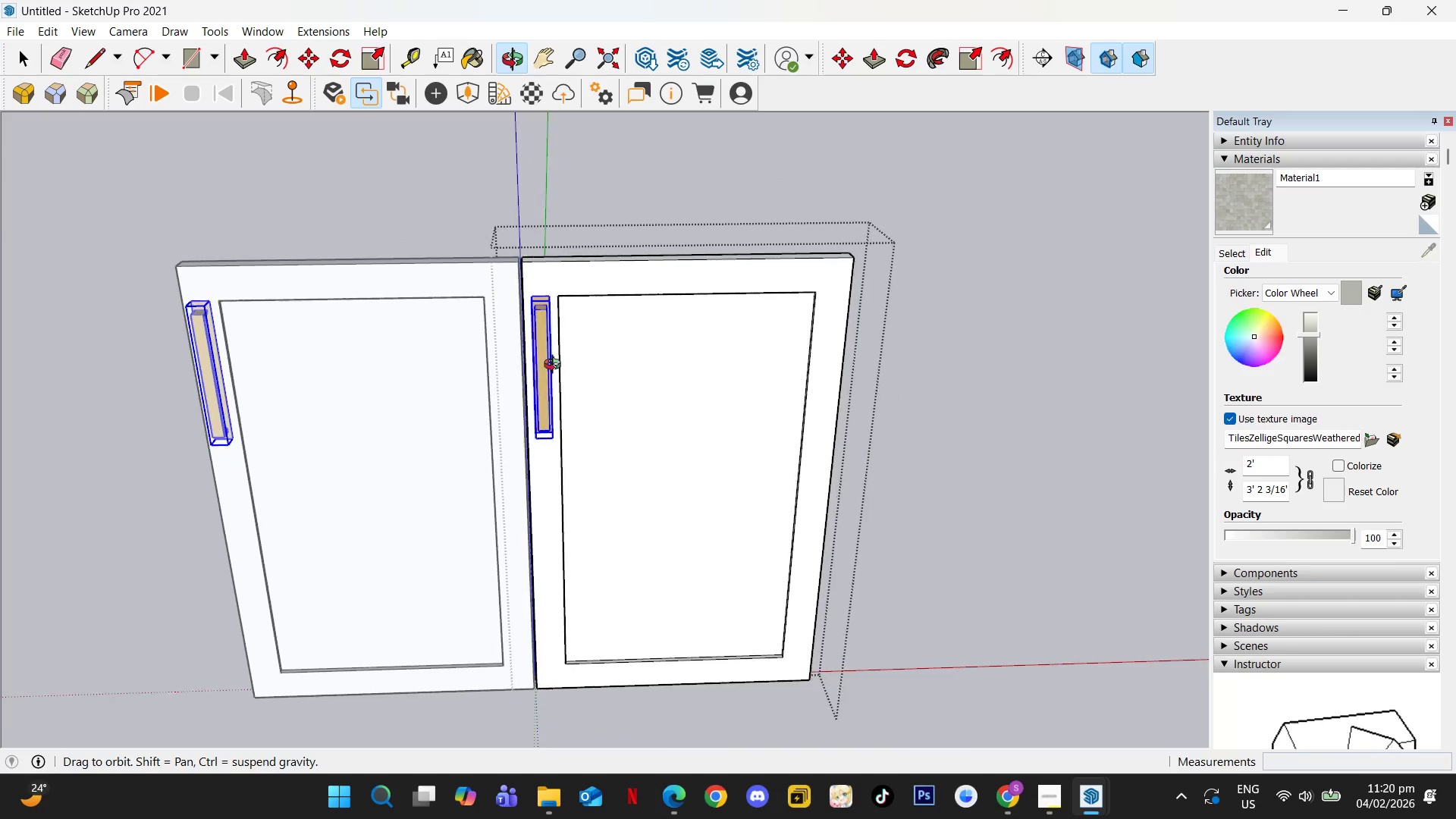 
key(Escape)
 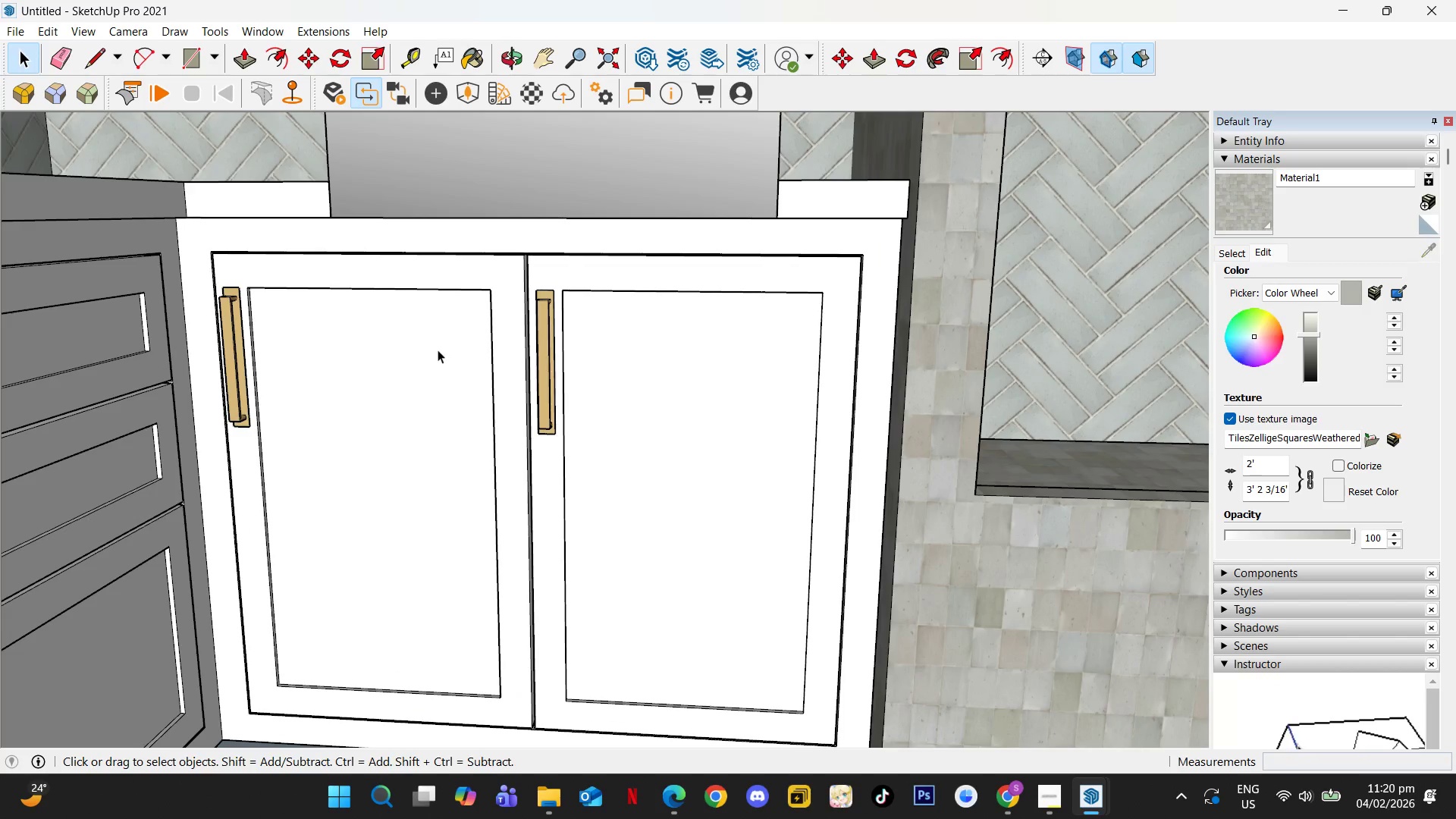 
left_click([438, 350])
 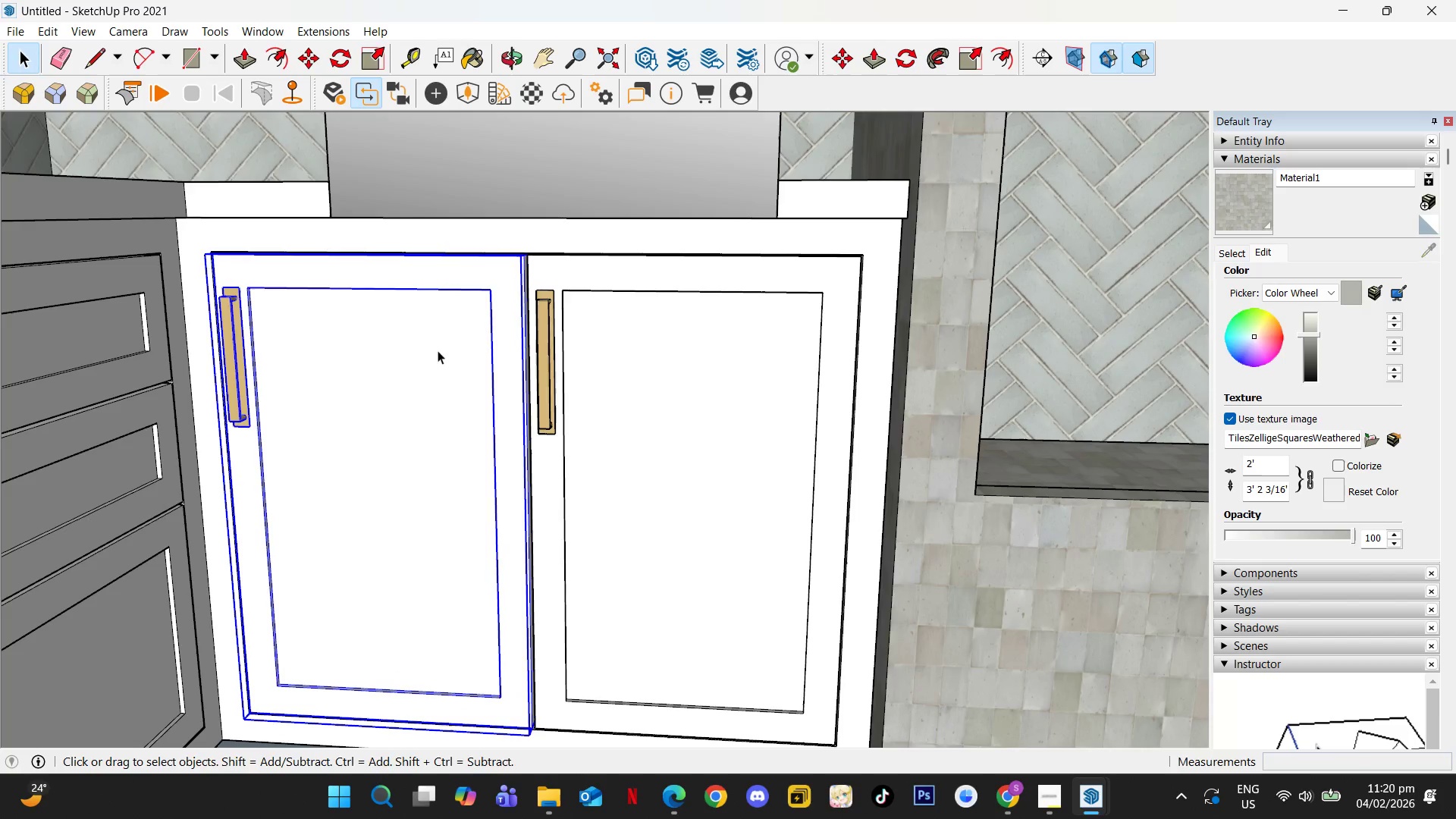 
right_click([438, 350])
 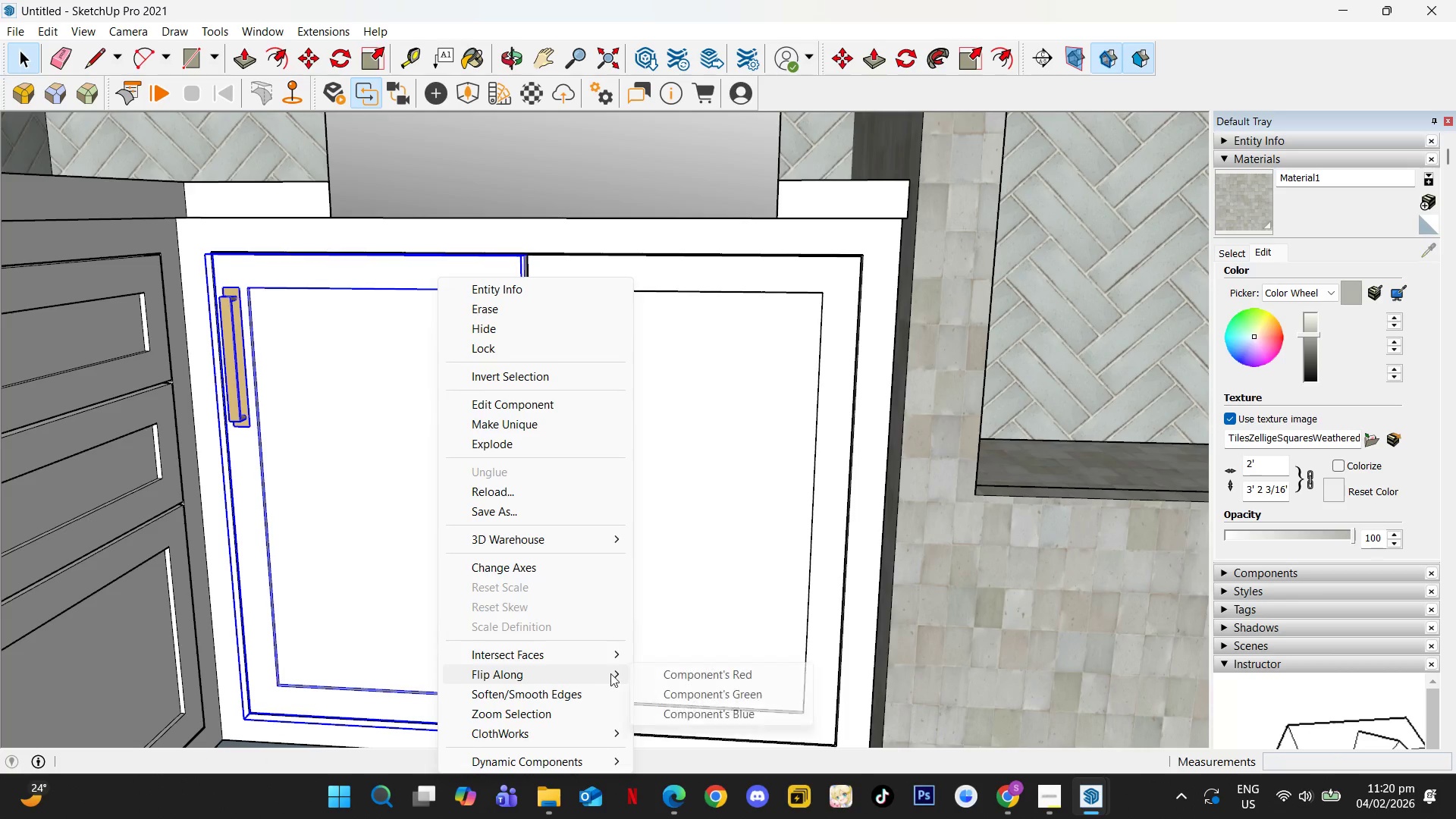 
left_click([651, 676])
 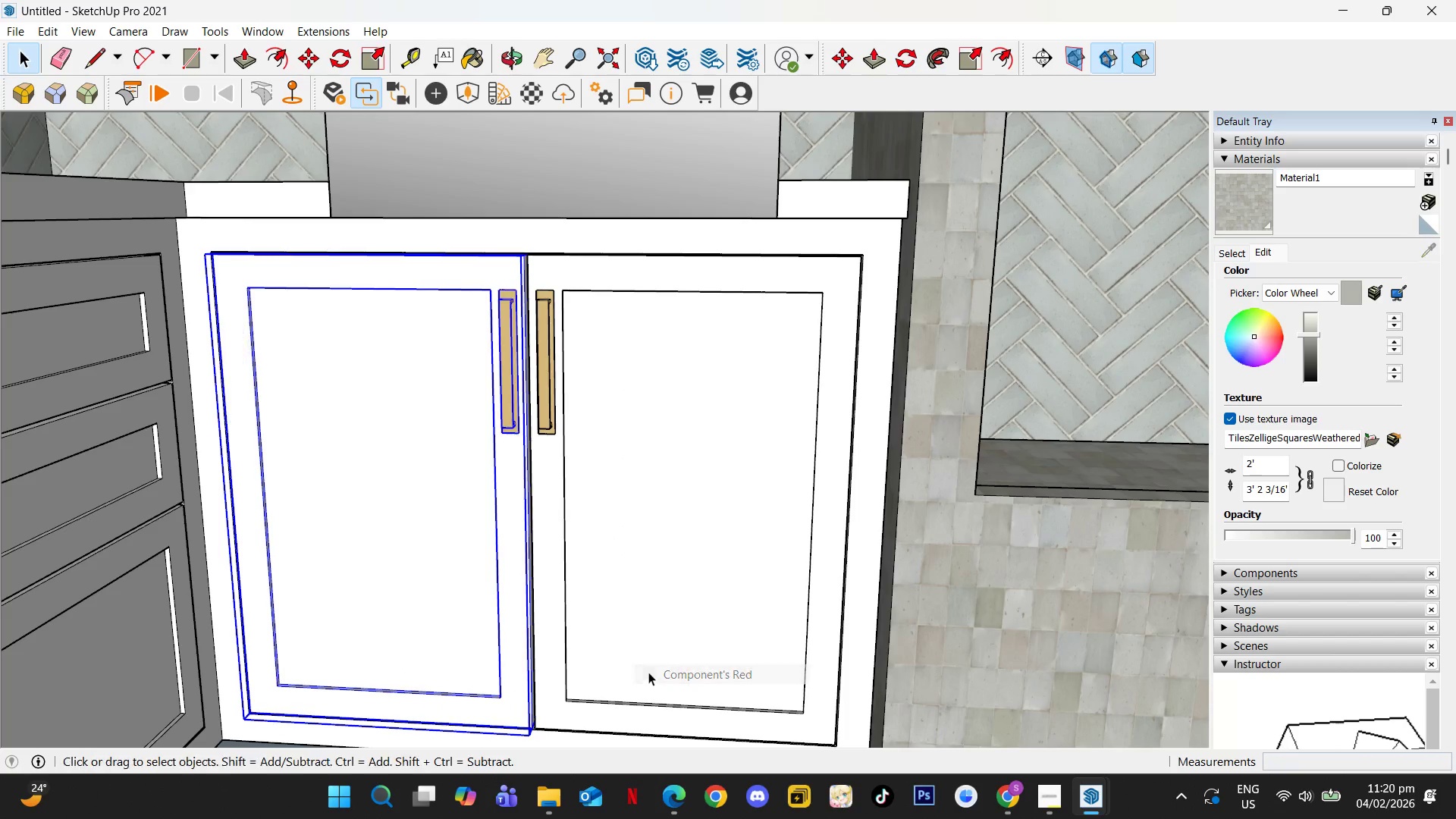 
hold_key(key=ShiftLeft, duration=0.33)
 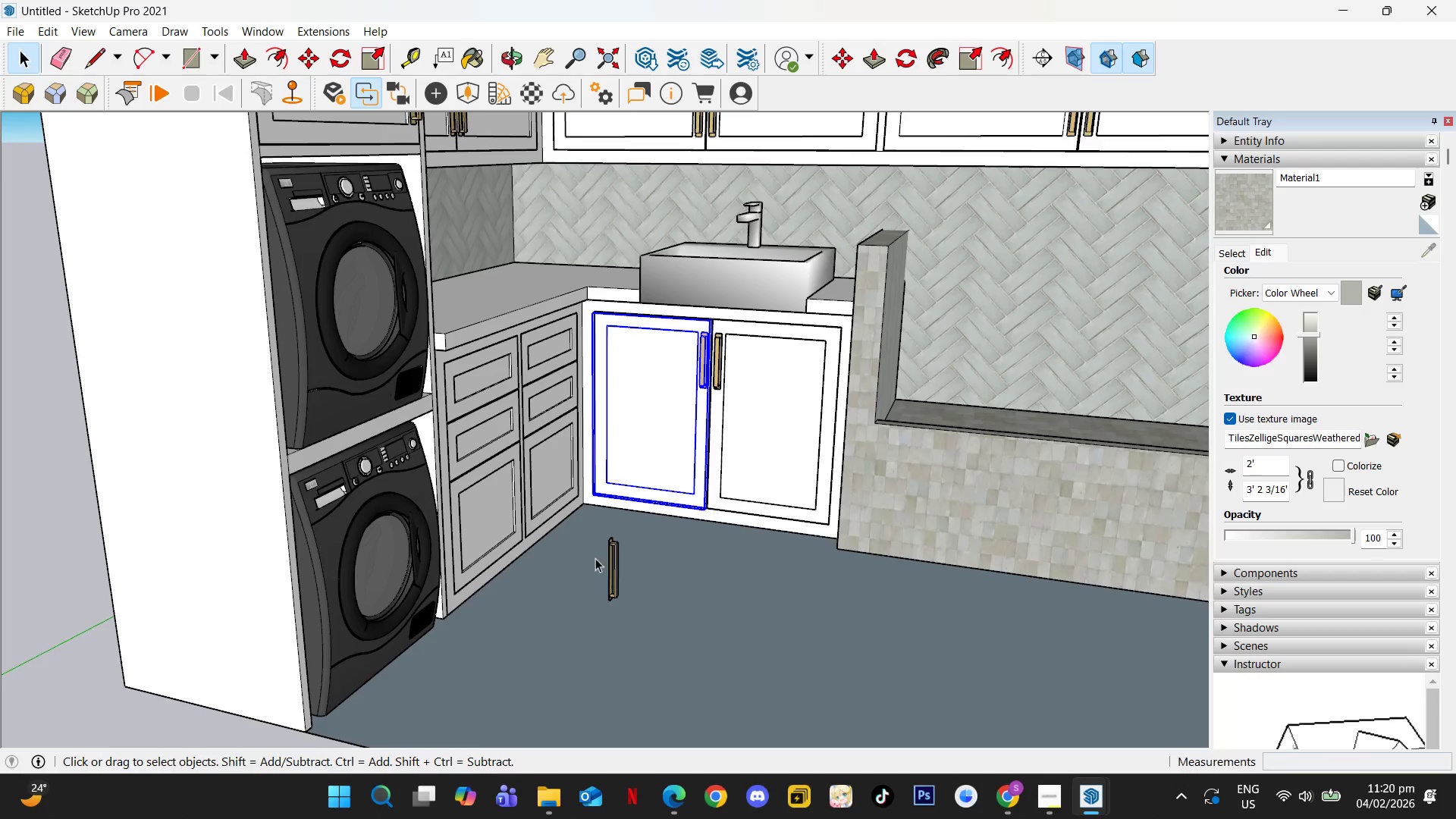 
scroll: coordinate [438, 481], scroll_direction: down, amount: 10.0
 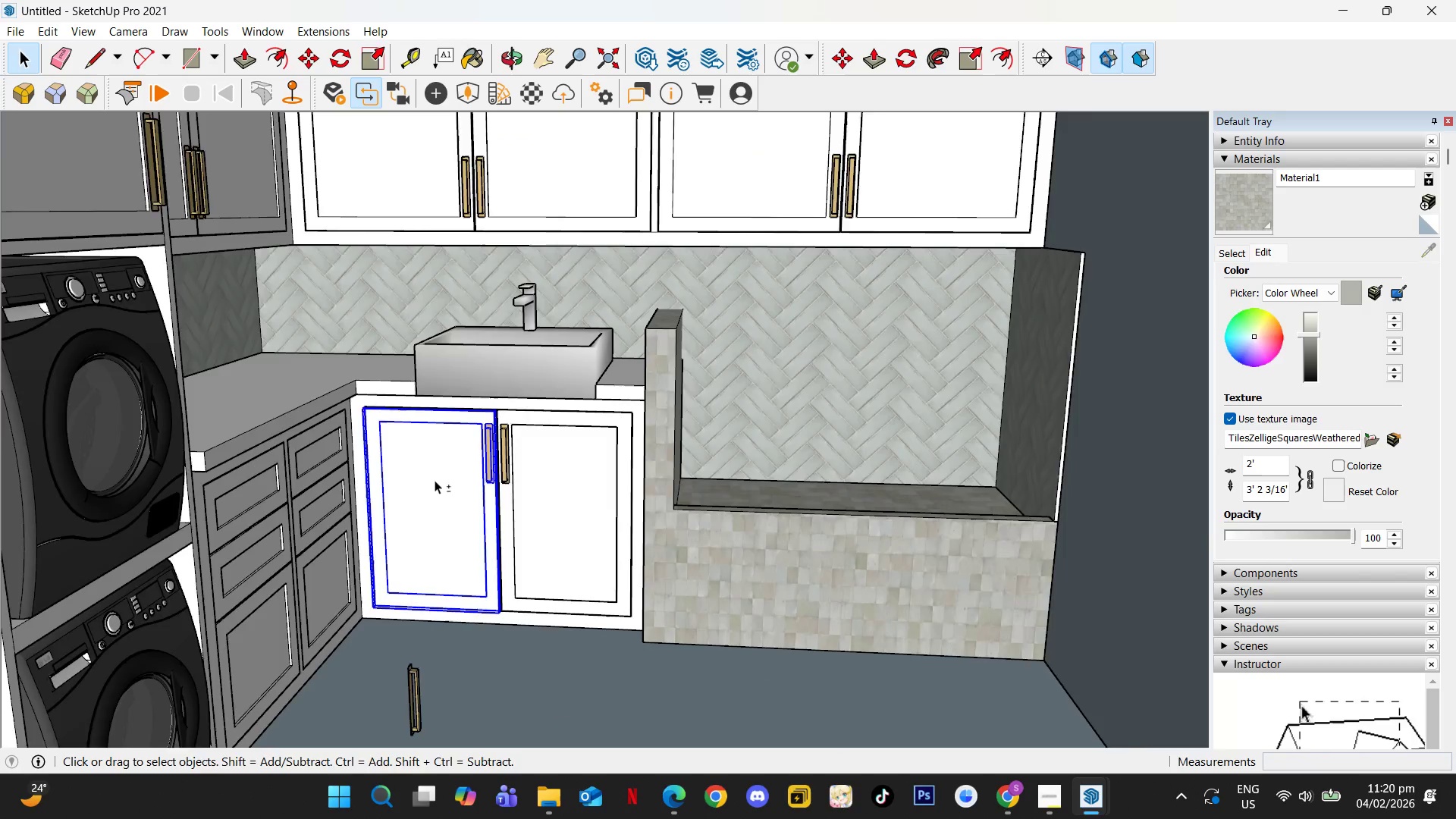 
left_click([614, 589])
 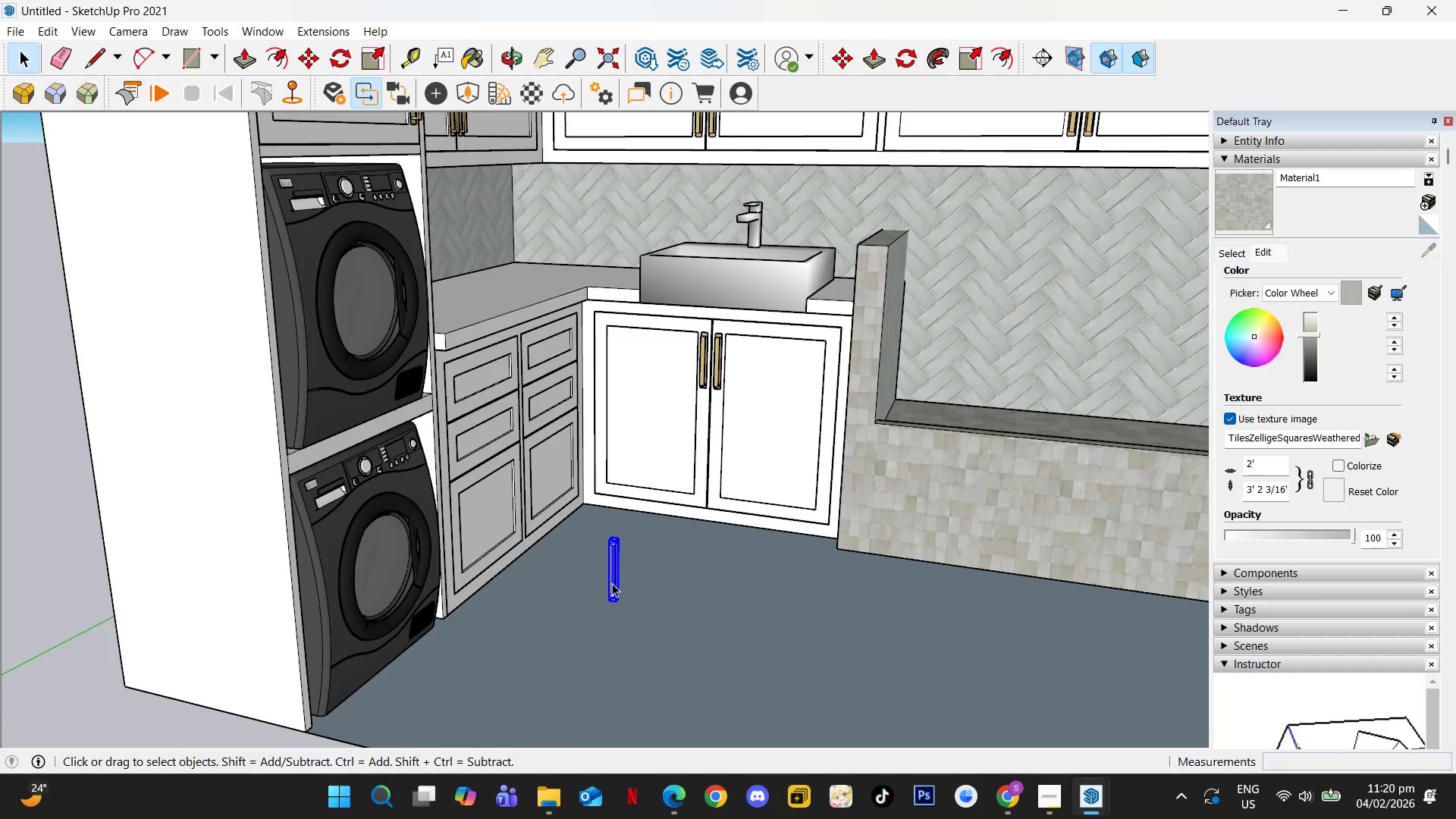 
scroll: coordinate [611, 582], scroll_direction: down, amount: 3.0
 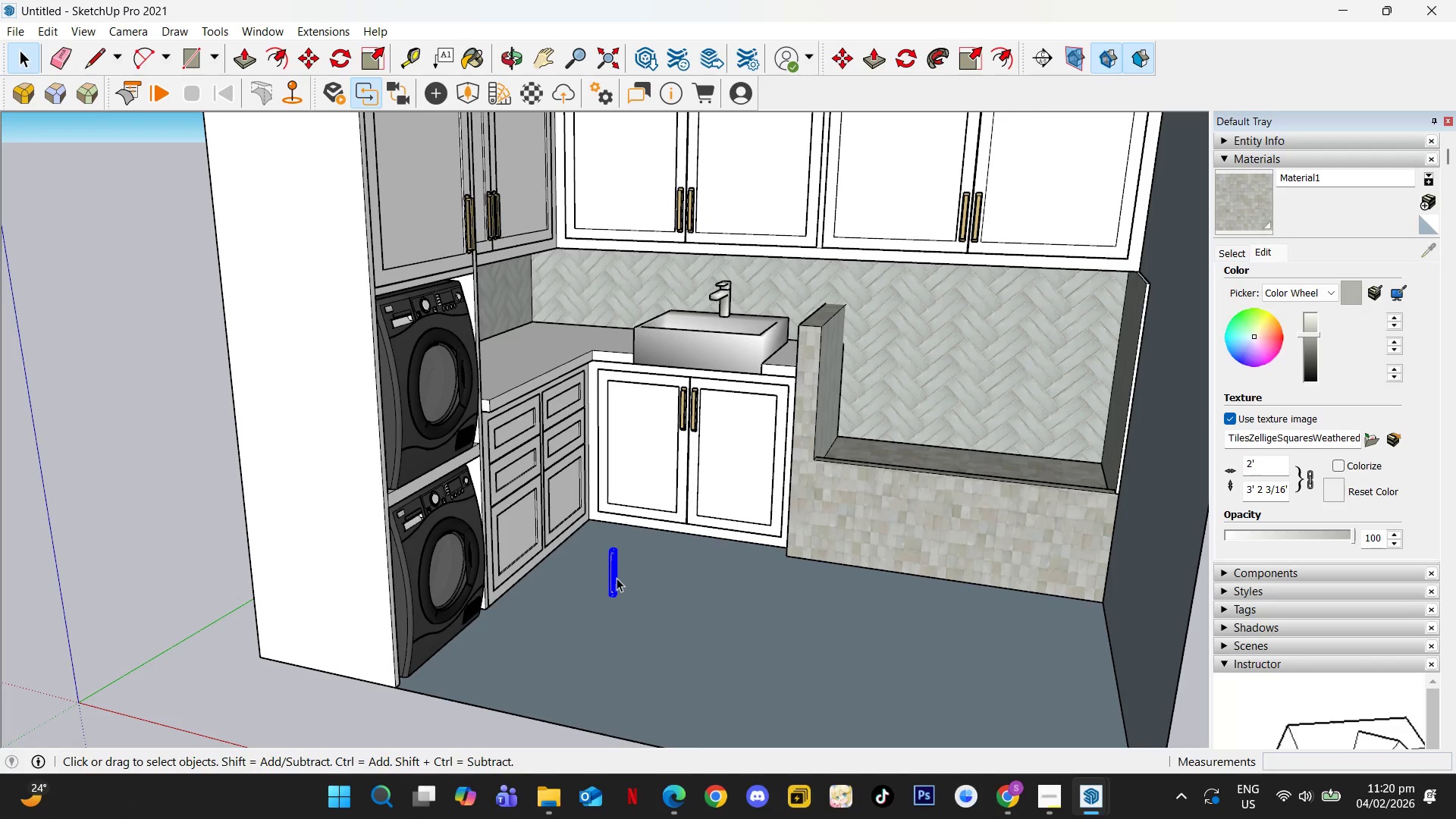 
scroll: coordinate [613, 577], scroll_direction: up, amount: 7.0
 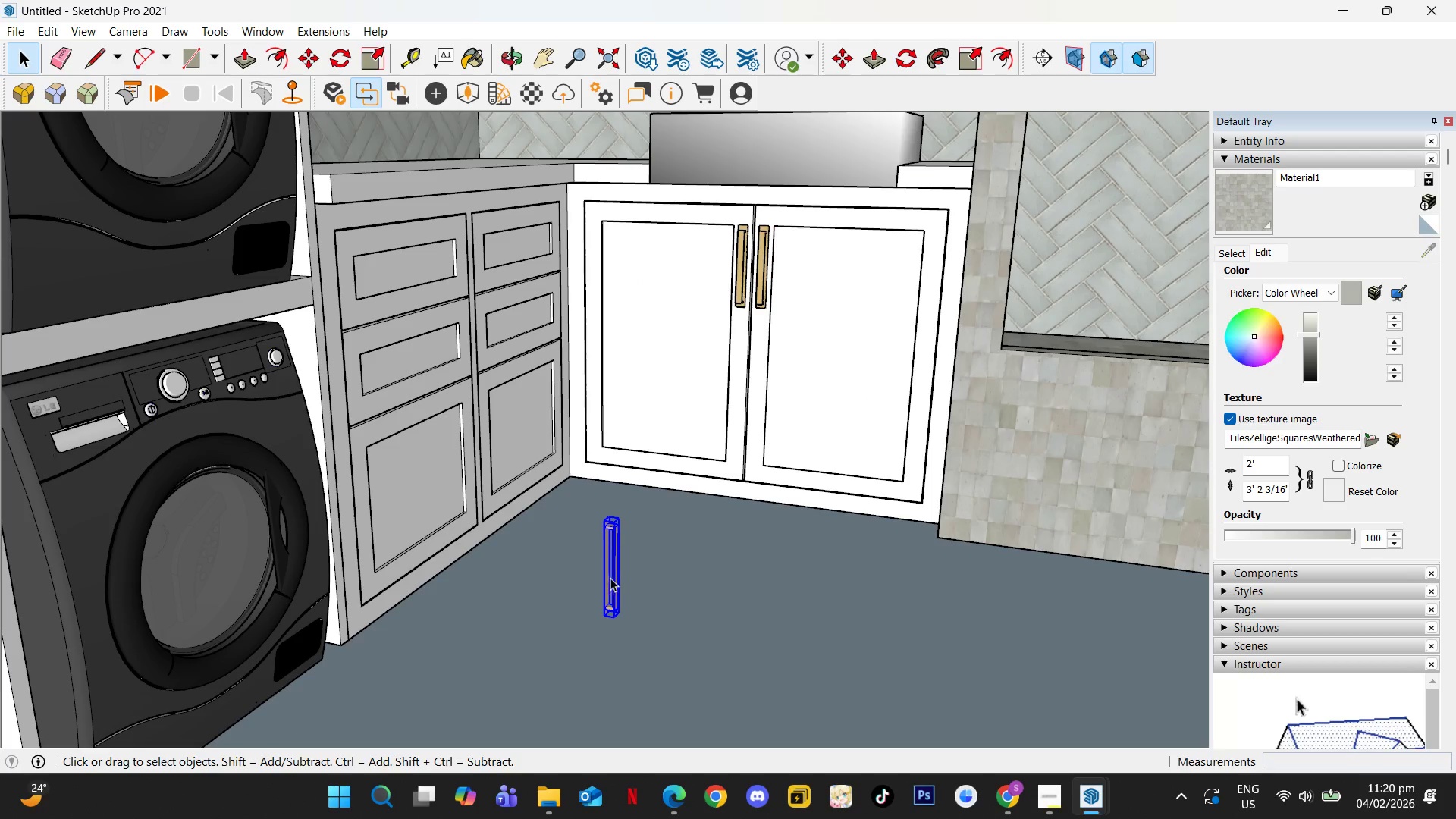 
key(Control+X)
 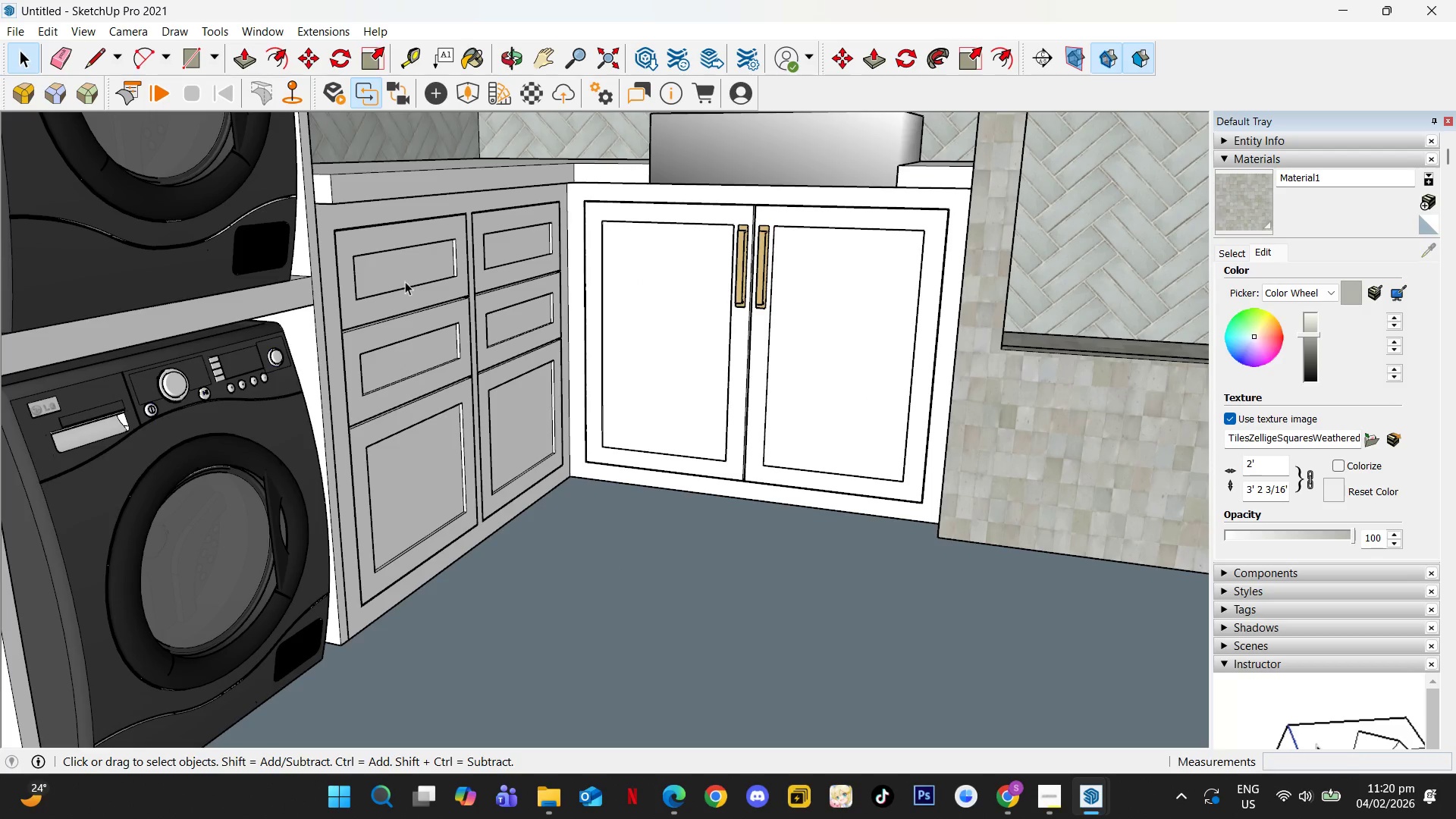 
double_click([406, 278])
 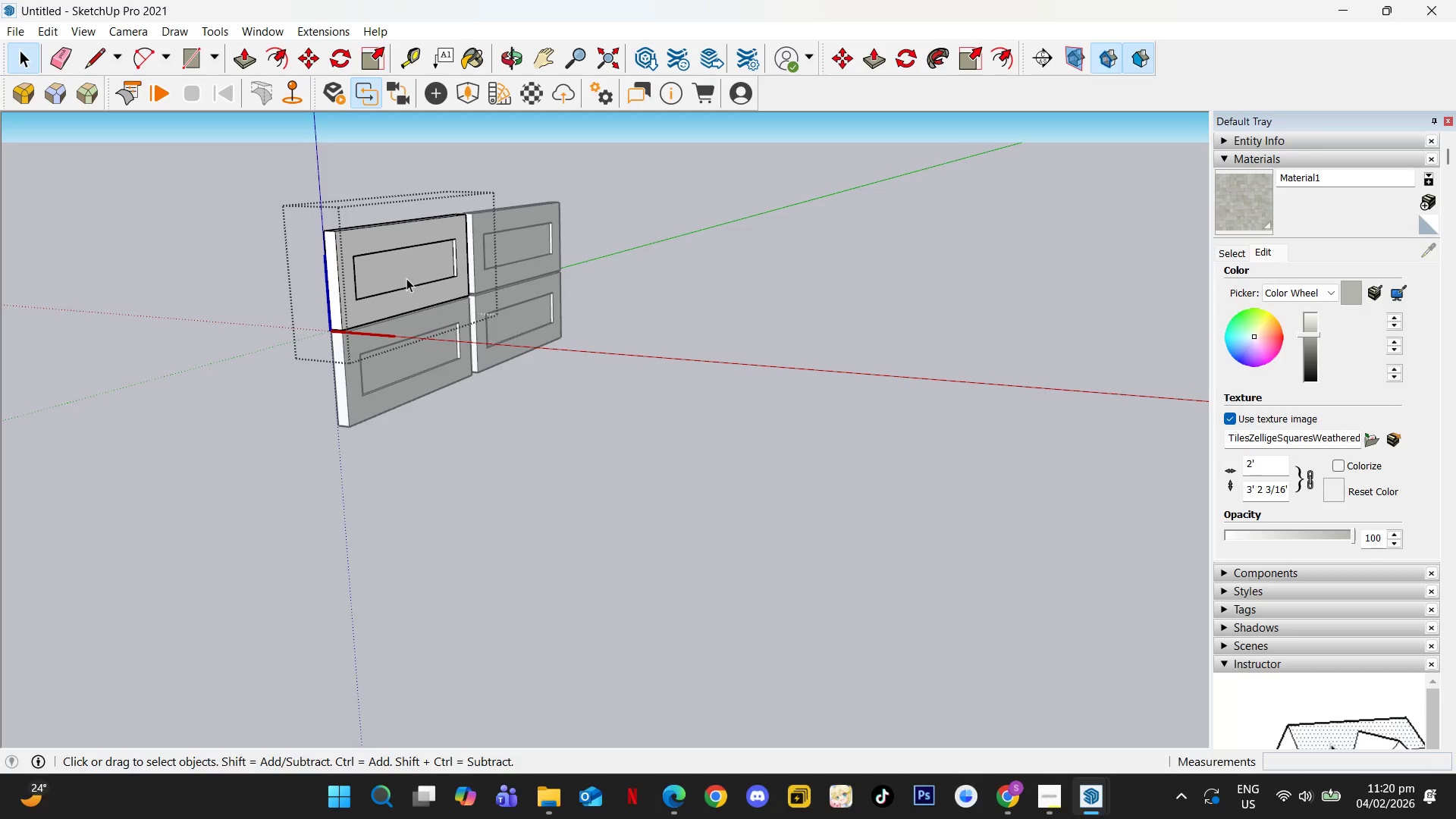 
scroll: coordinate [400, 259], scroll_direction: up, amount: 2.0
 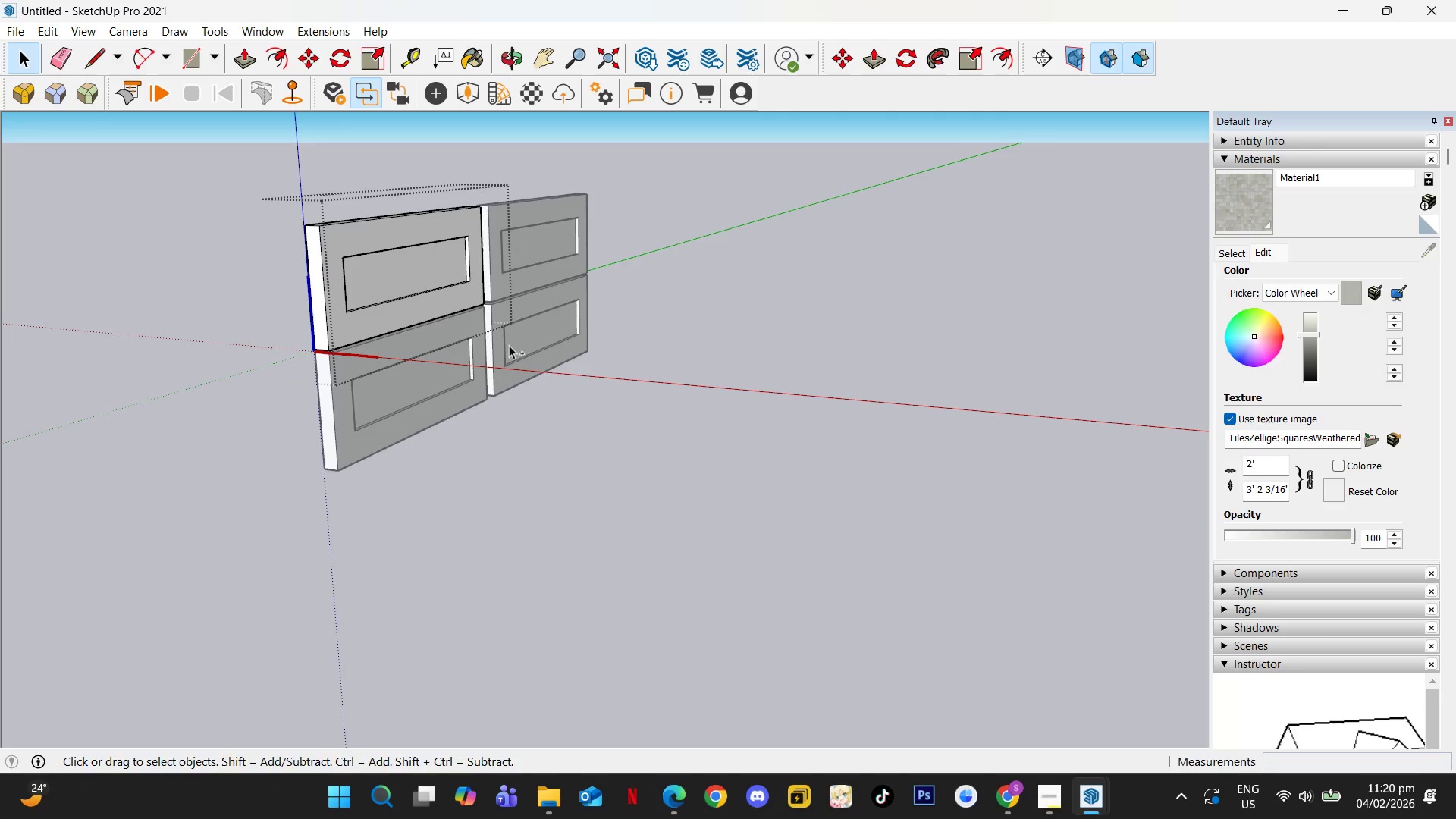 
key(Control+V)
 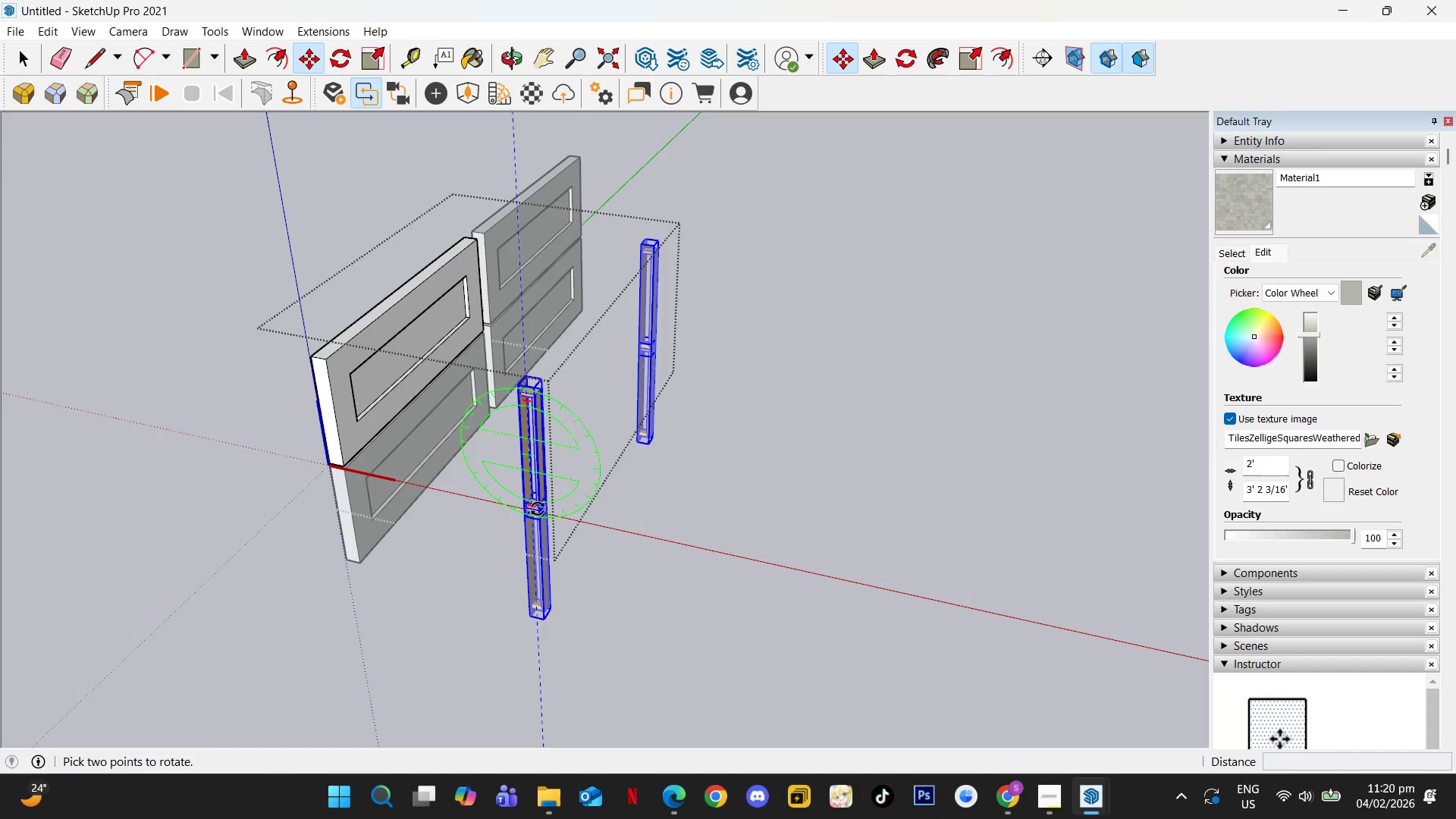 
key(W)
 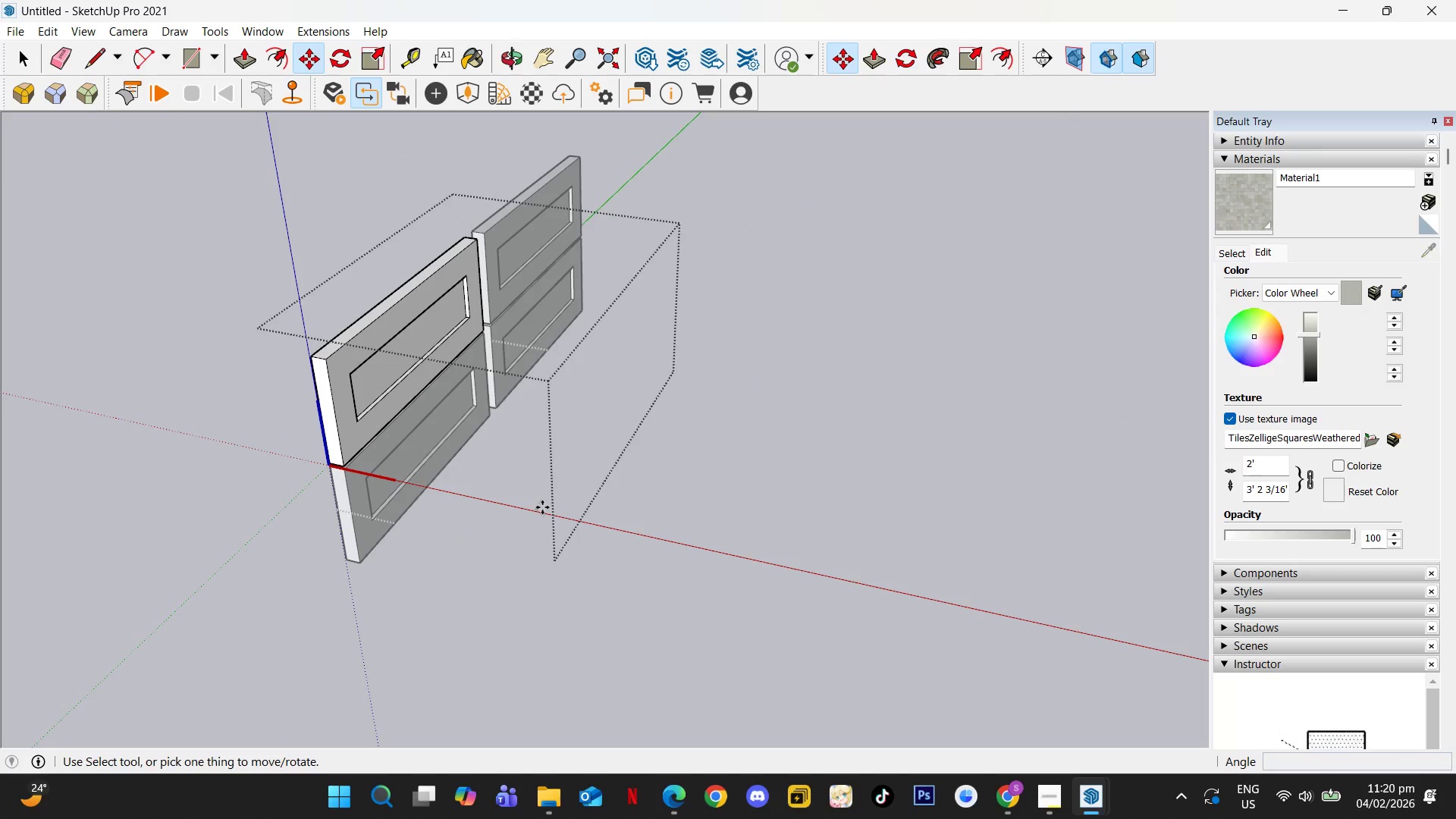 
key(Control+Z)
 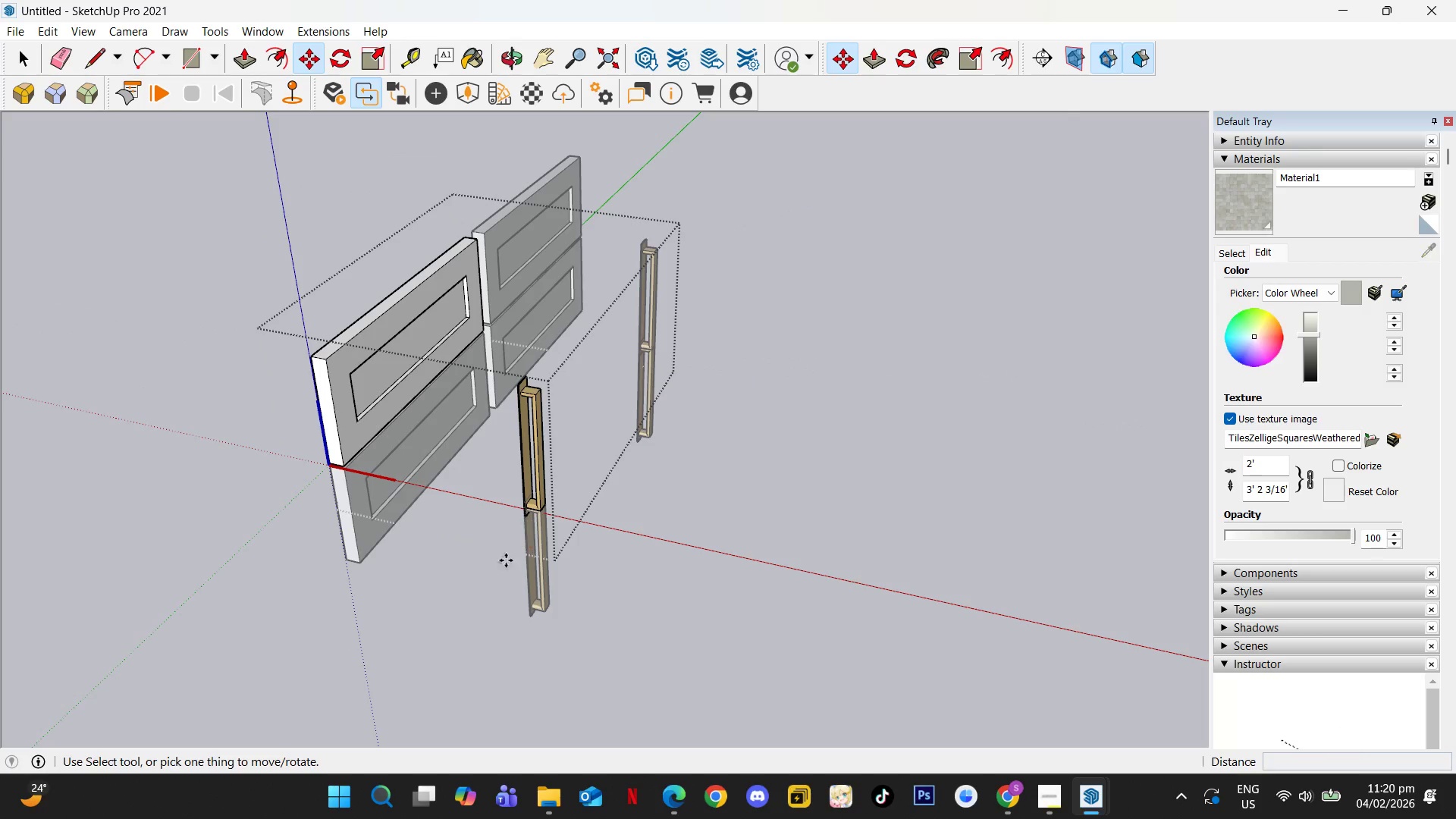 
key(Space)
 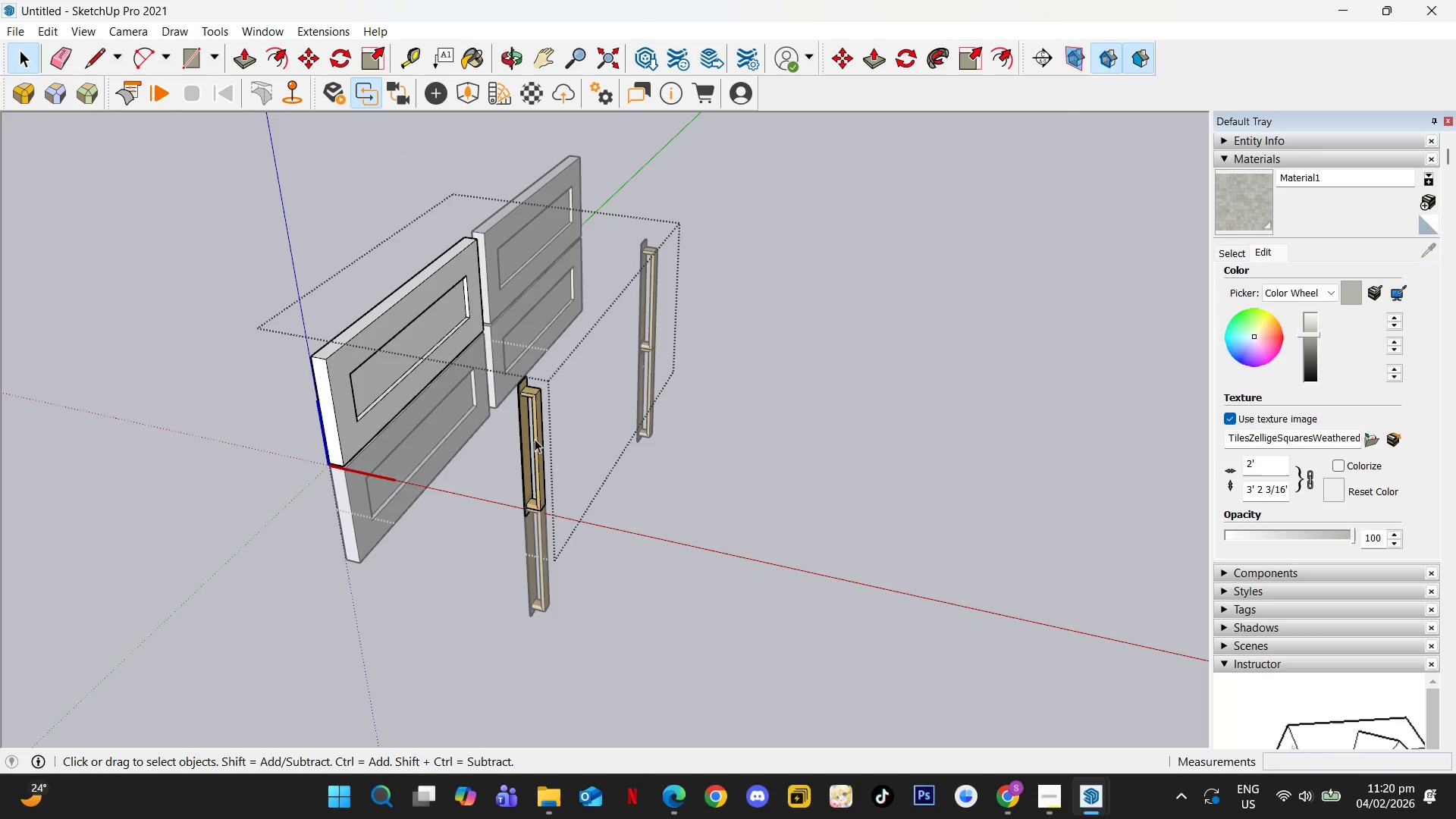 
left_click([535, 439])
 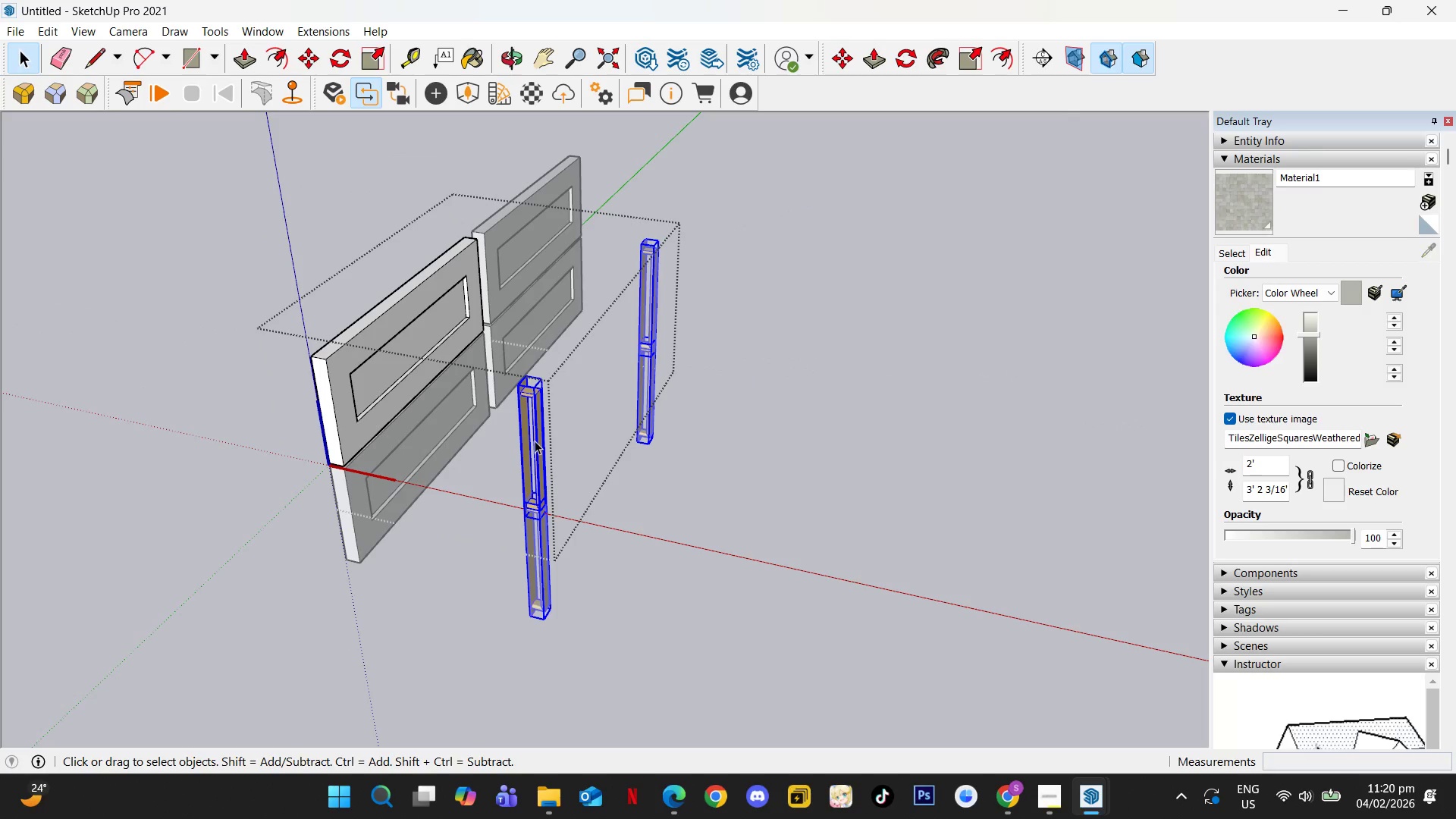 
key(Q)
 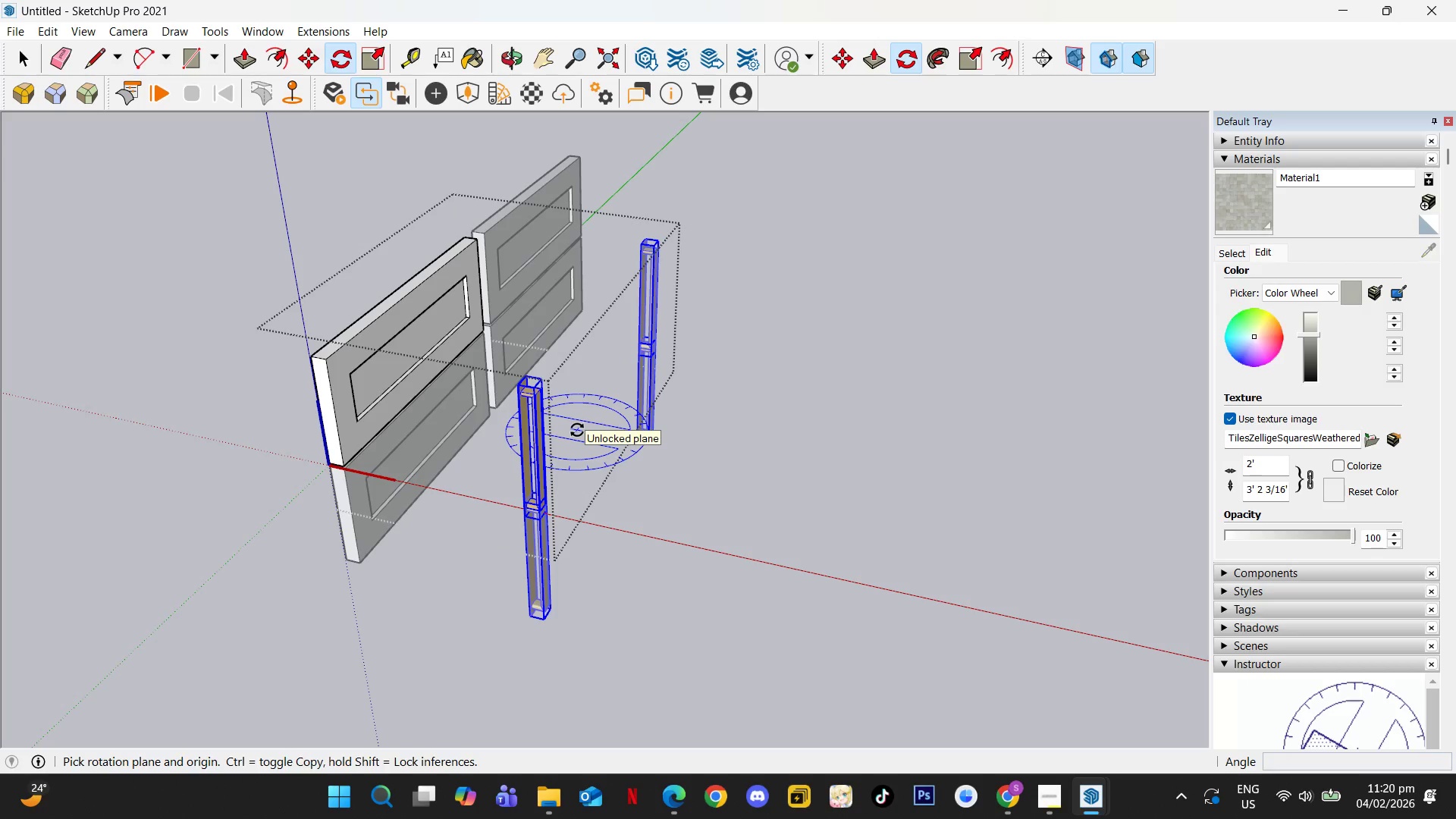 
key(ArrowLeft)
 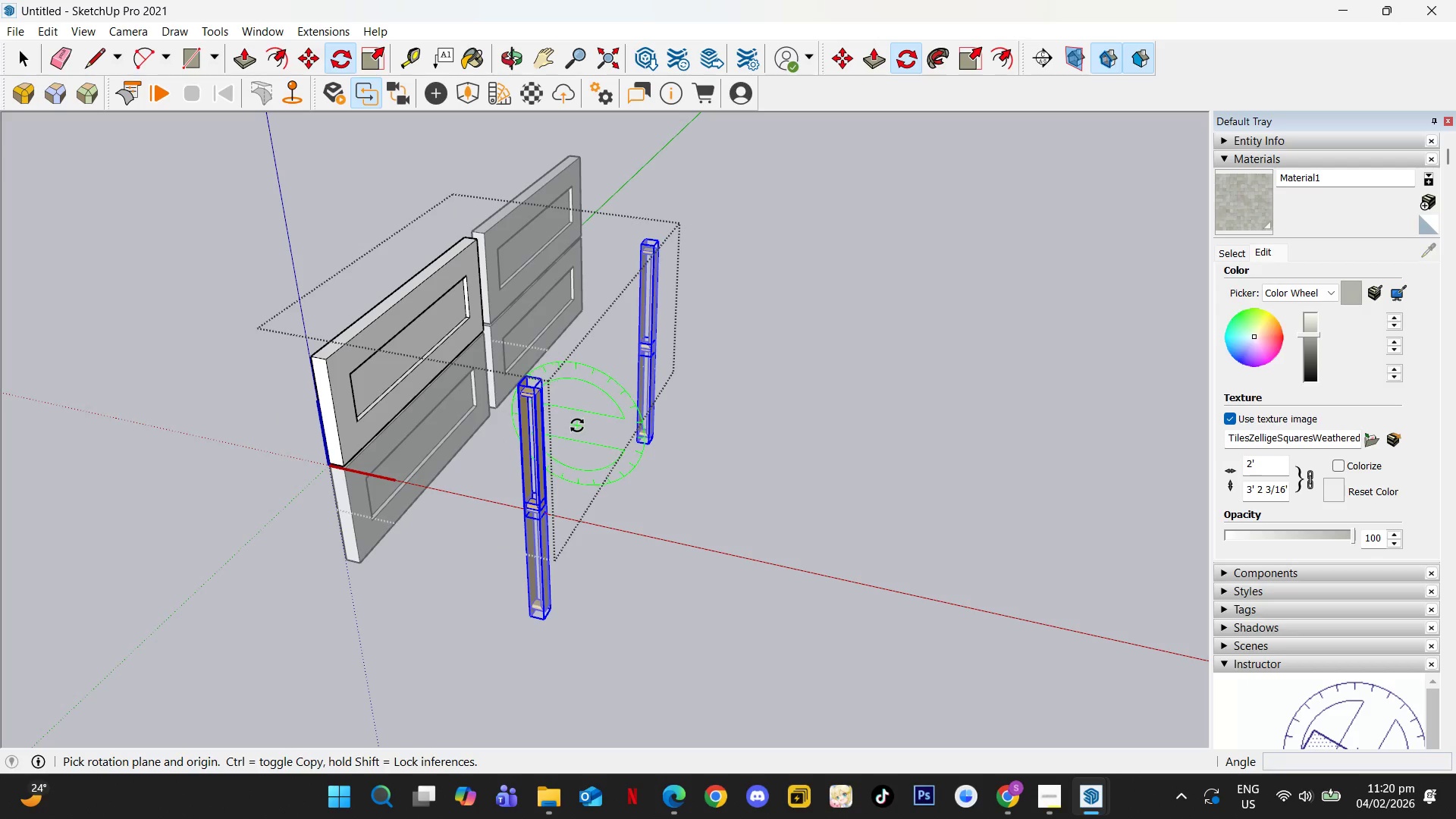 
key(ArrowRight)
 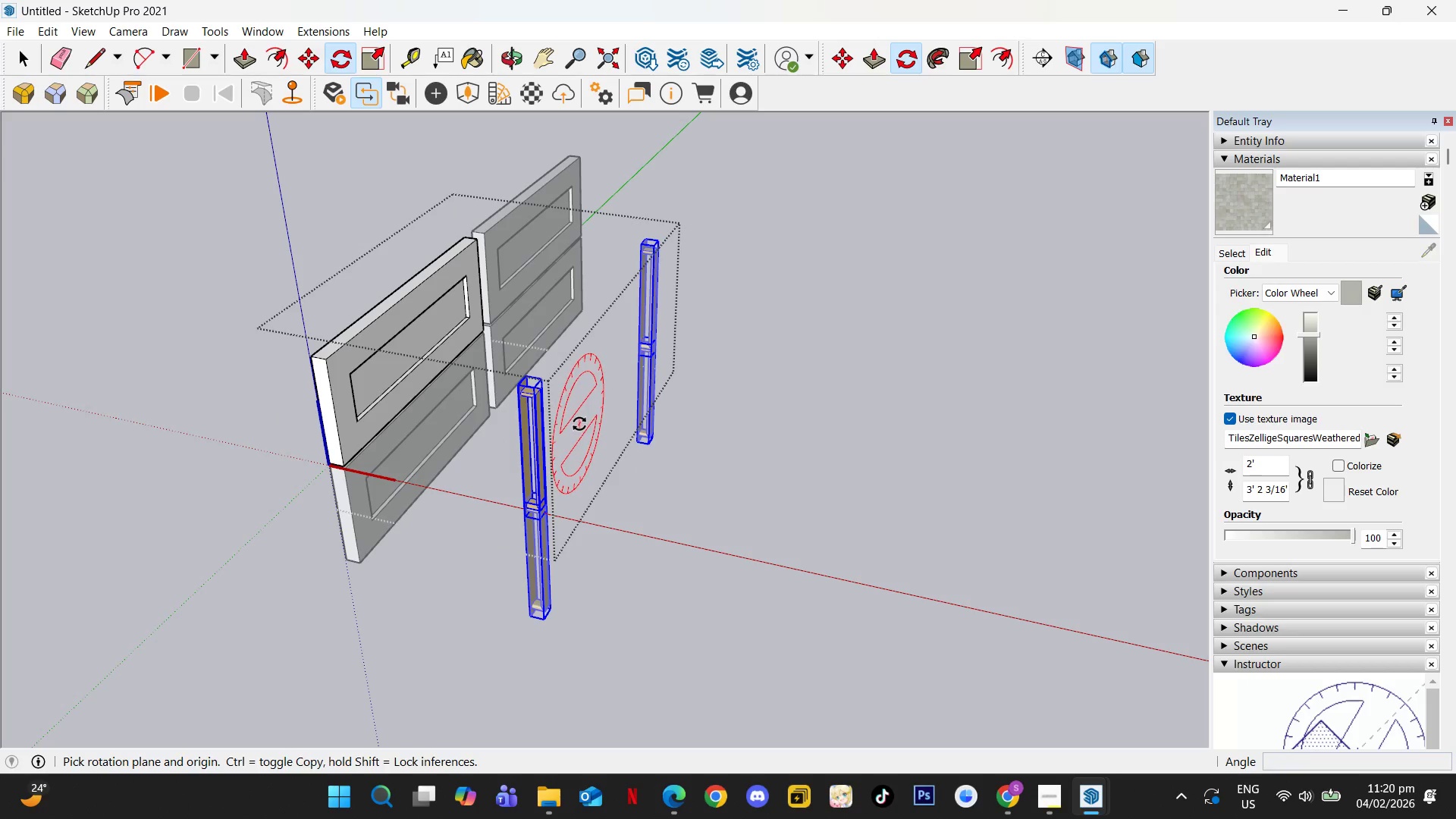 
left_click([579, 425])
 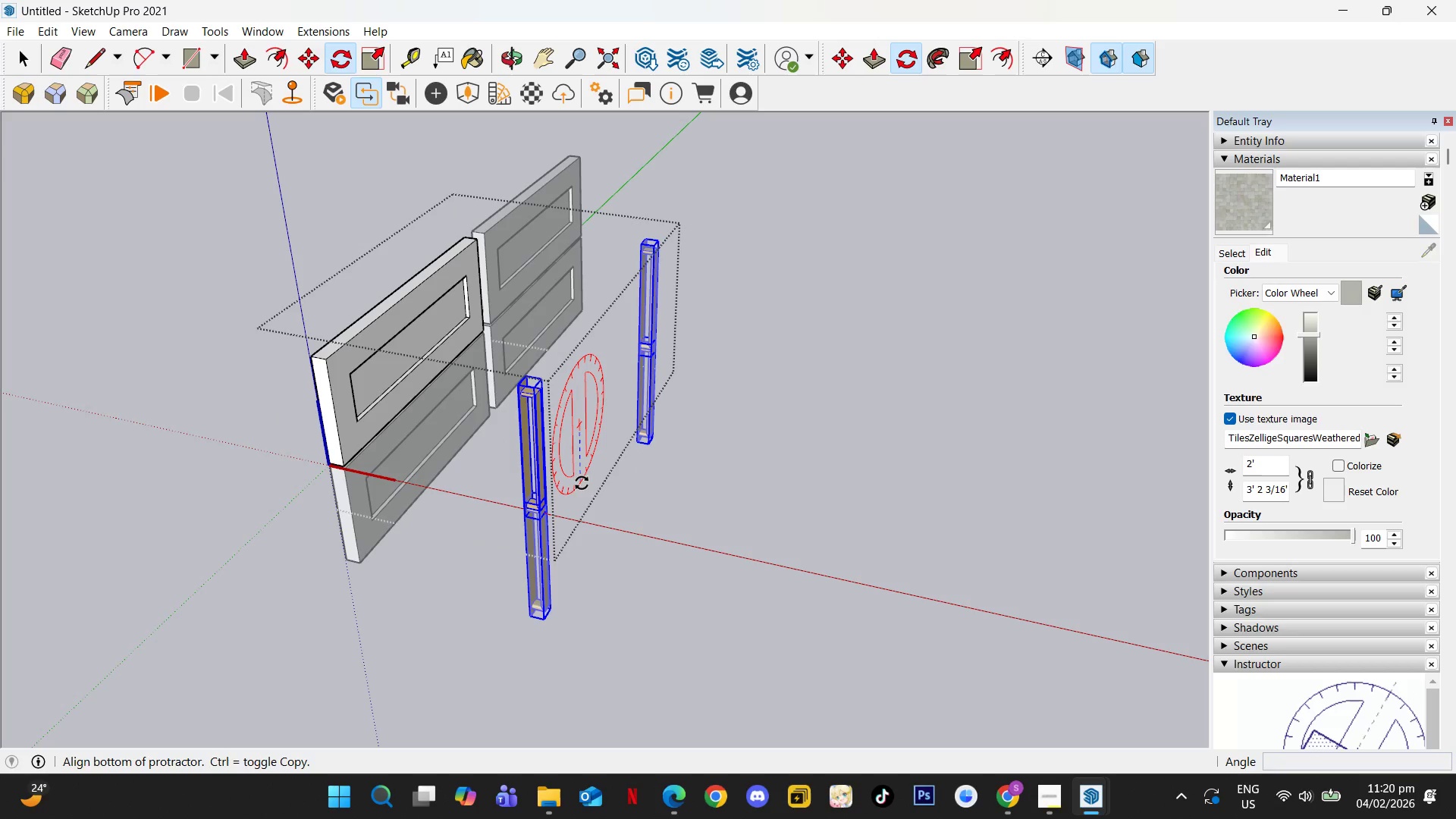 
left_click([585, 485])
 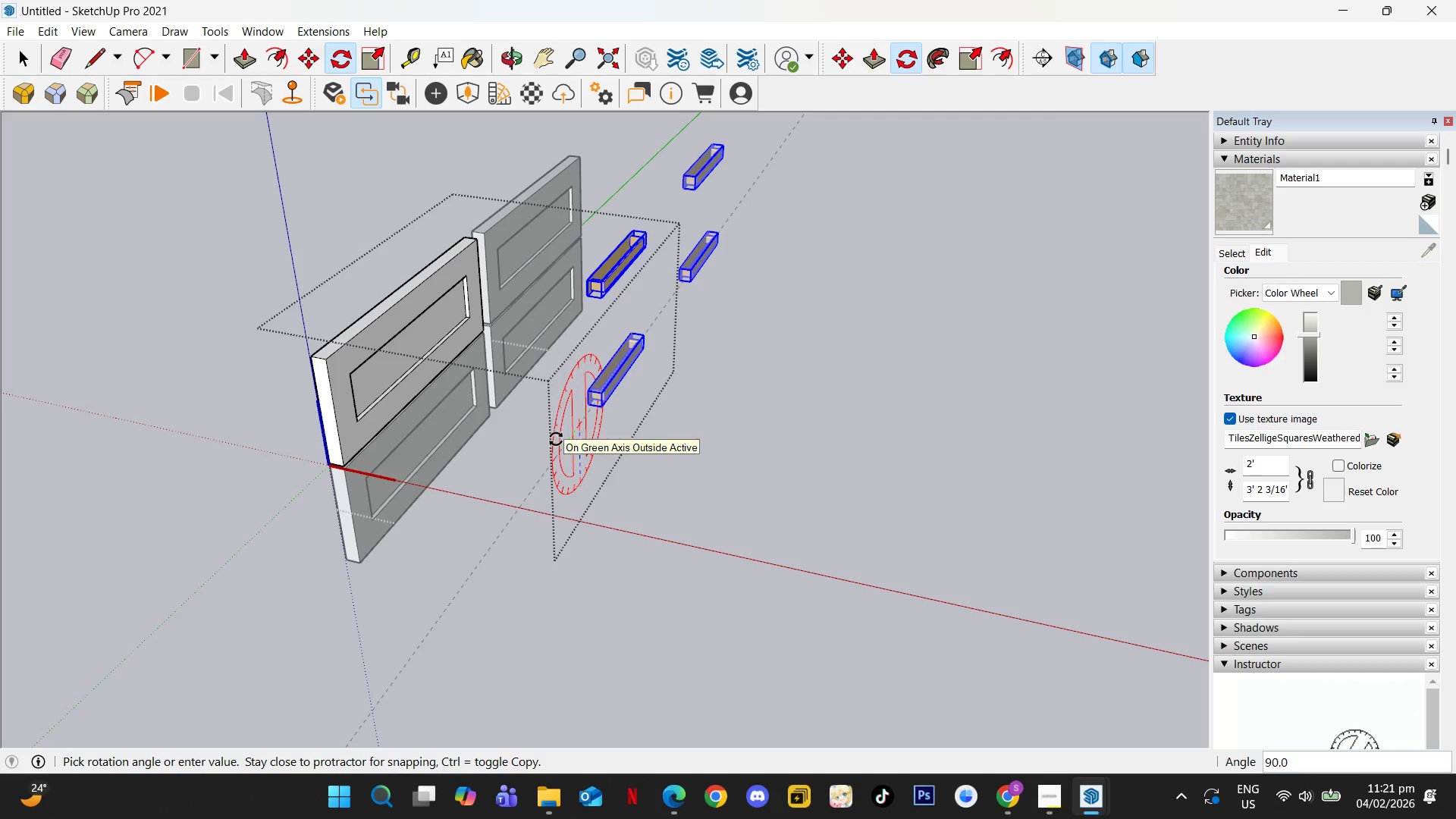 
left_click([556, 439])
 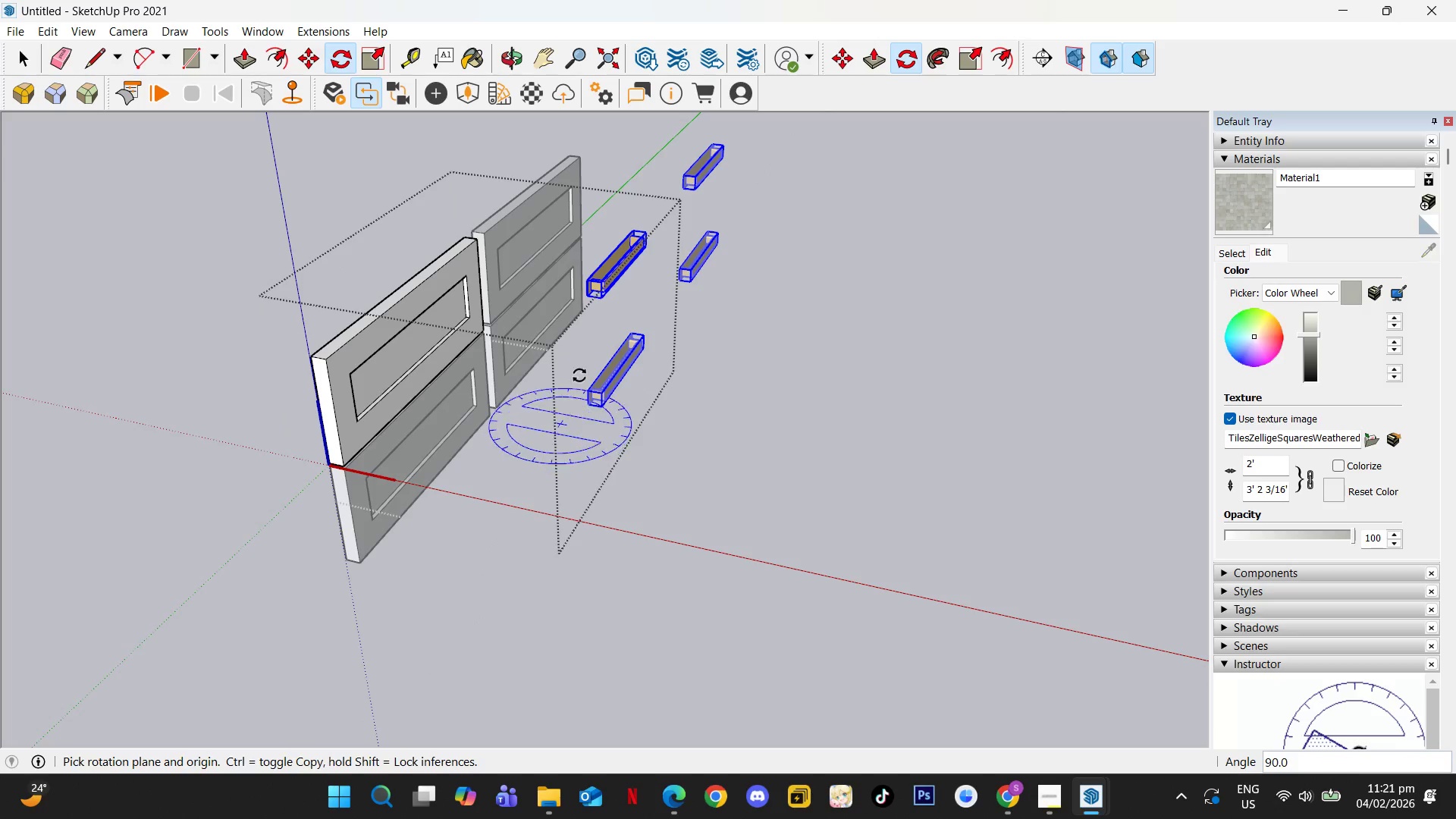 
scroll: coordinate [560, 253], scroll_direction: up, amount: 7.0
 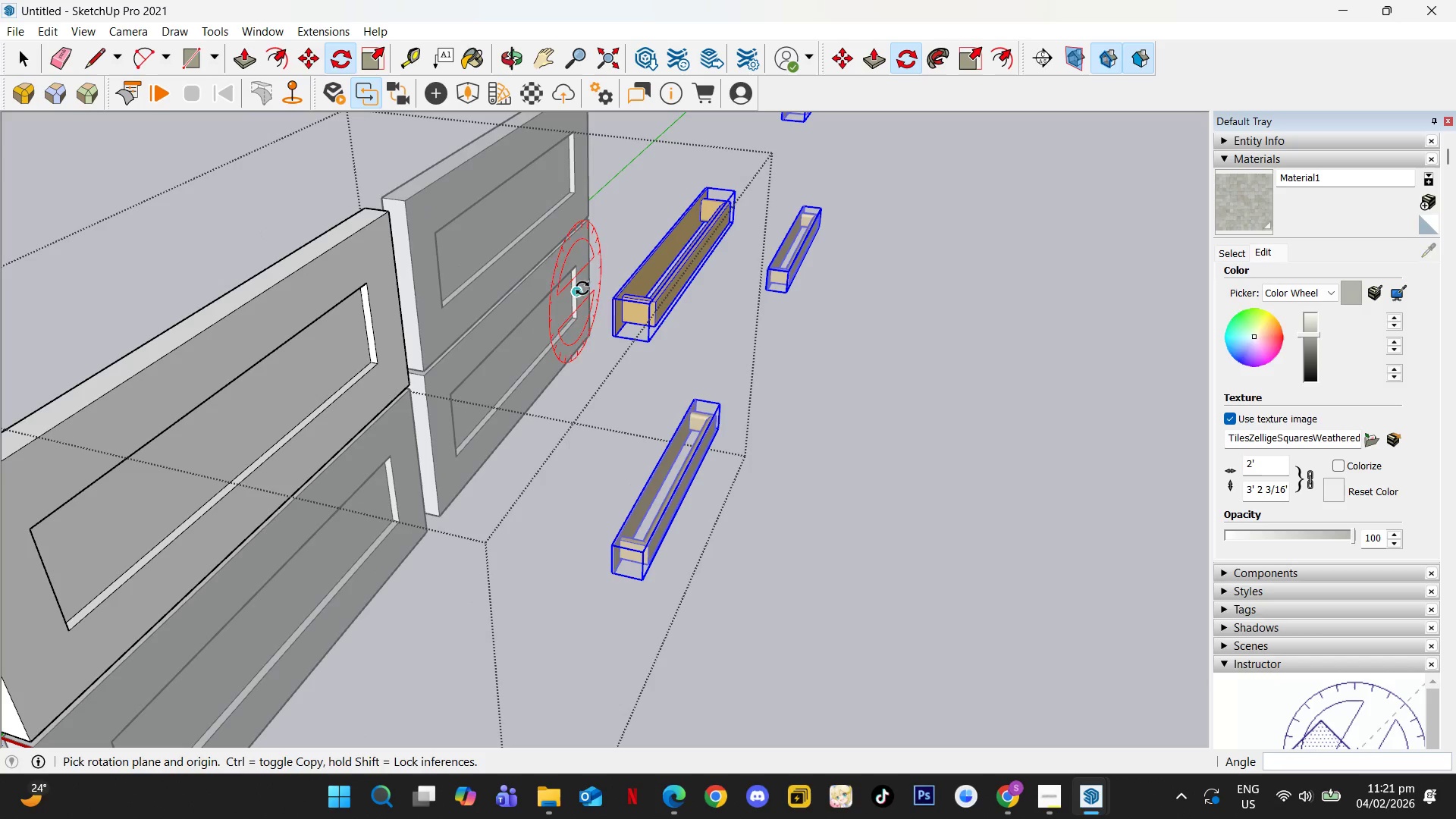 
key(M)
 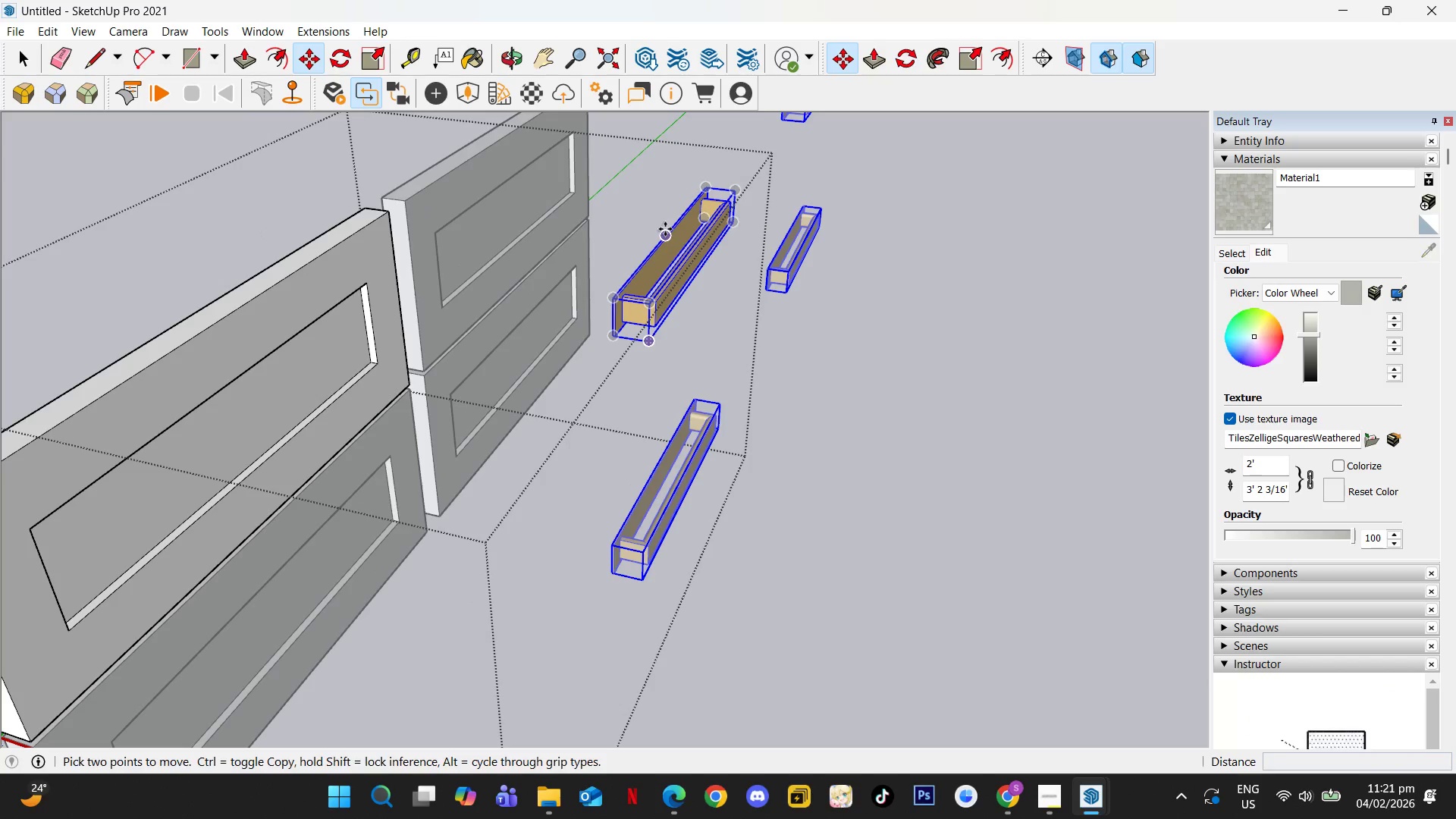 
scroll: coordinate [663, 226], scroll_direction: up, amount: 12.0
 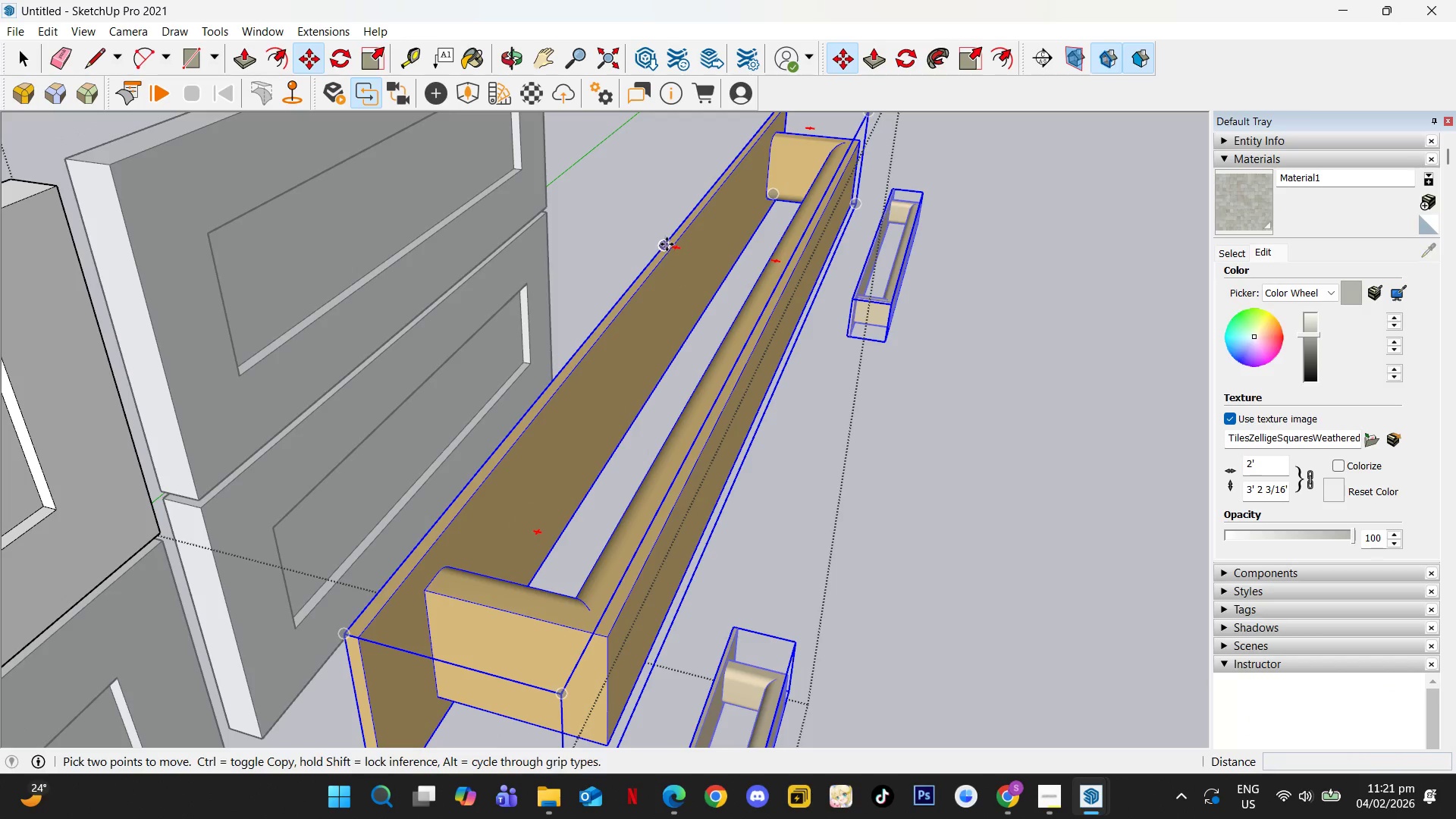 
left_click([667, 244])
 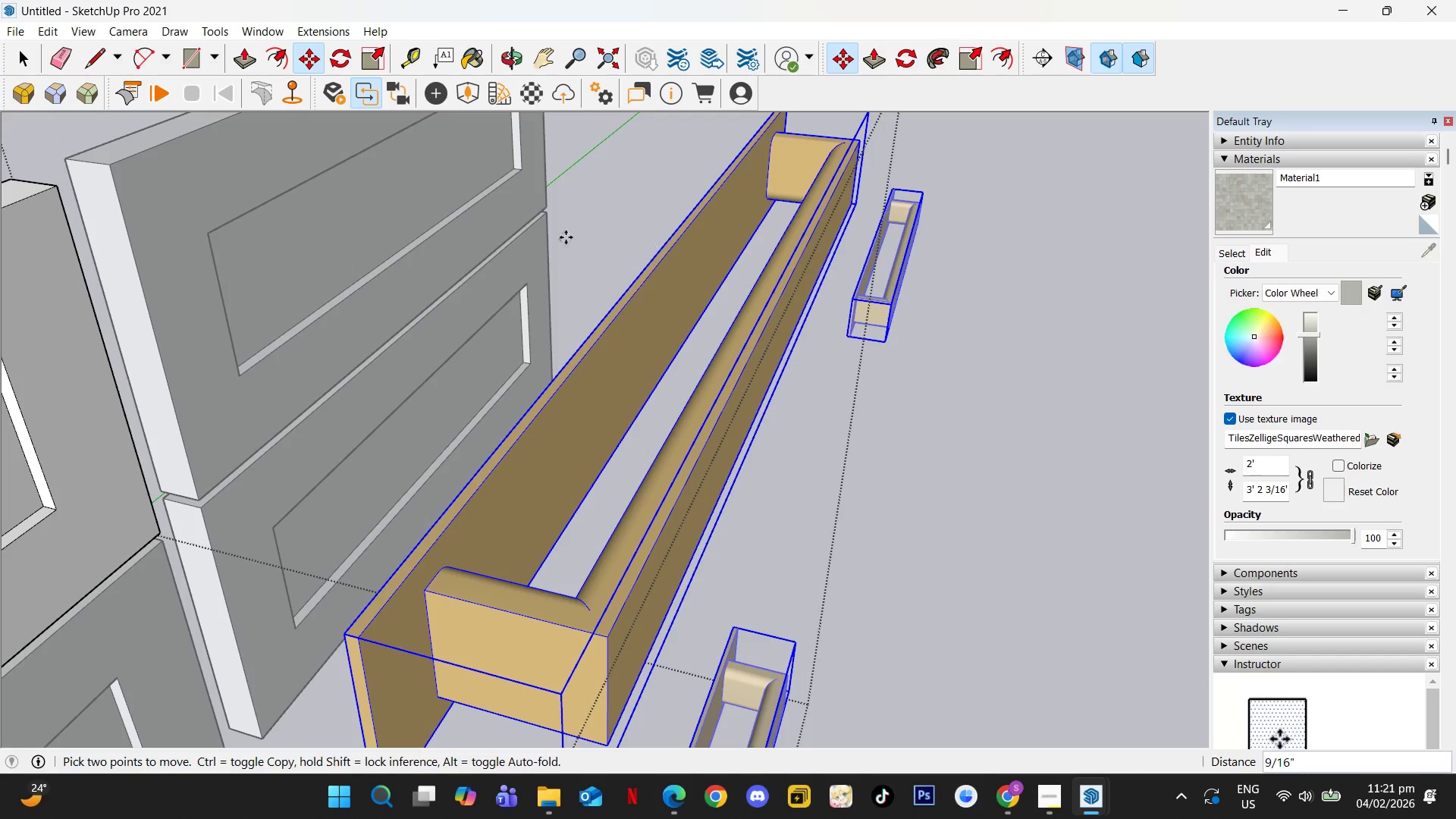 
hold_key(key=ShiftLeft, duration=0.41)
 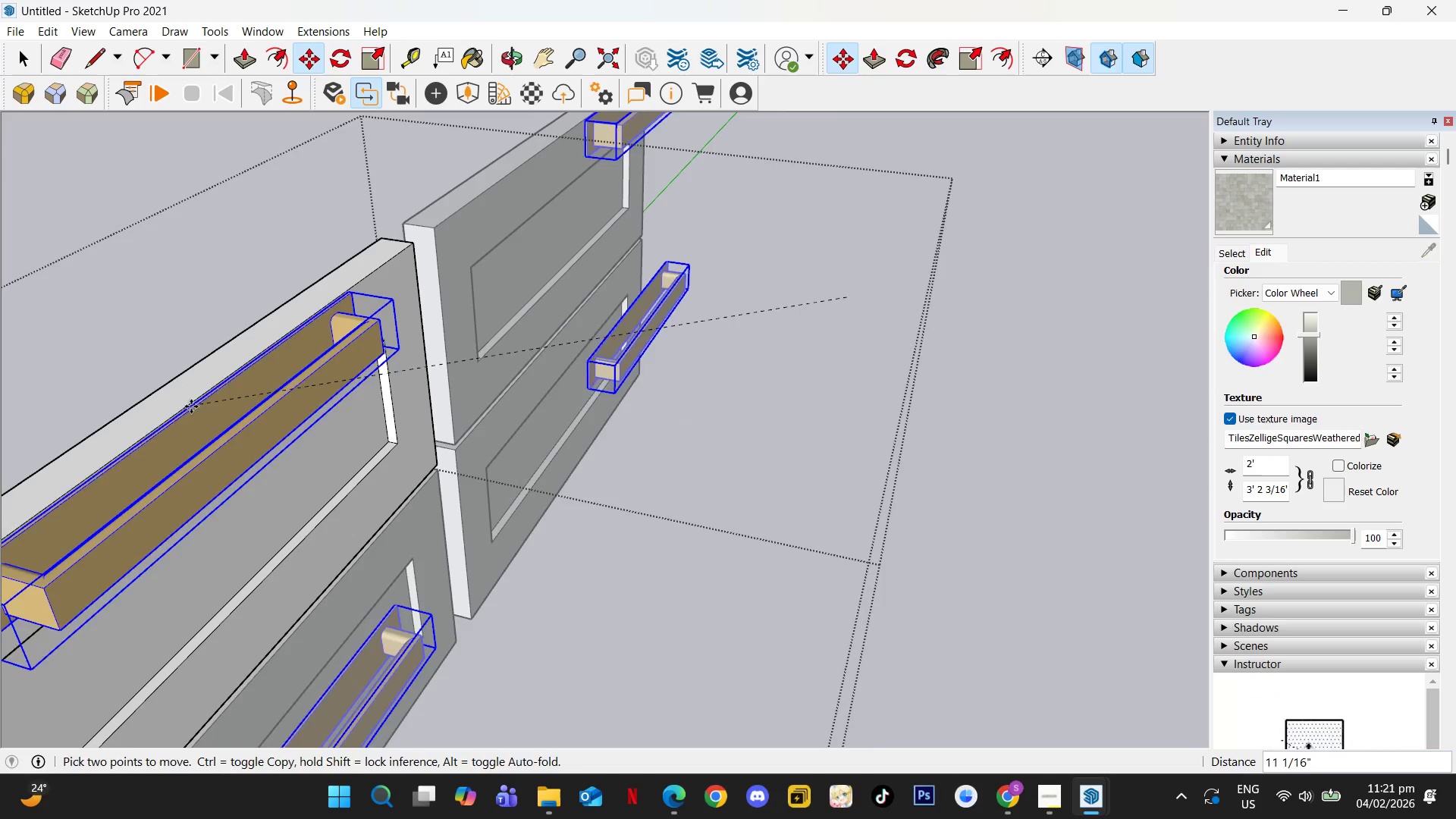 
scroll: coordinate [211, 246], scroll_direction: down, amount: 9.0
 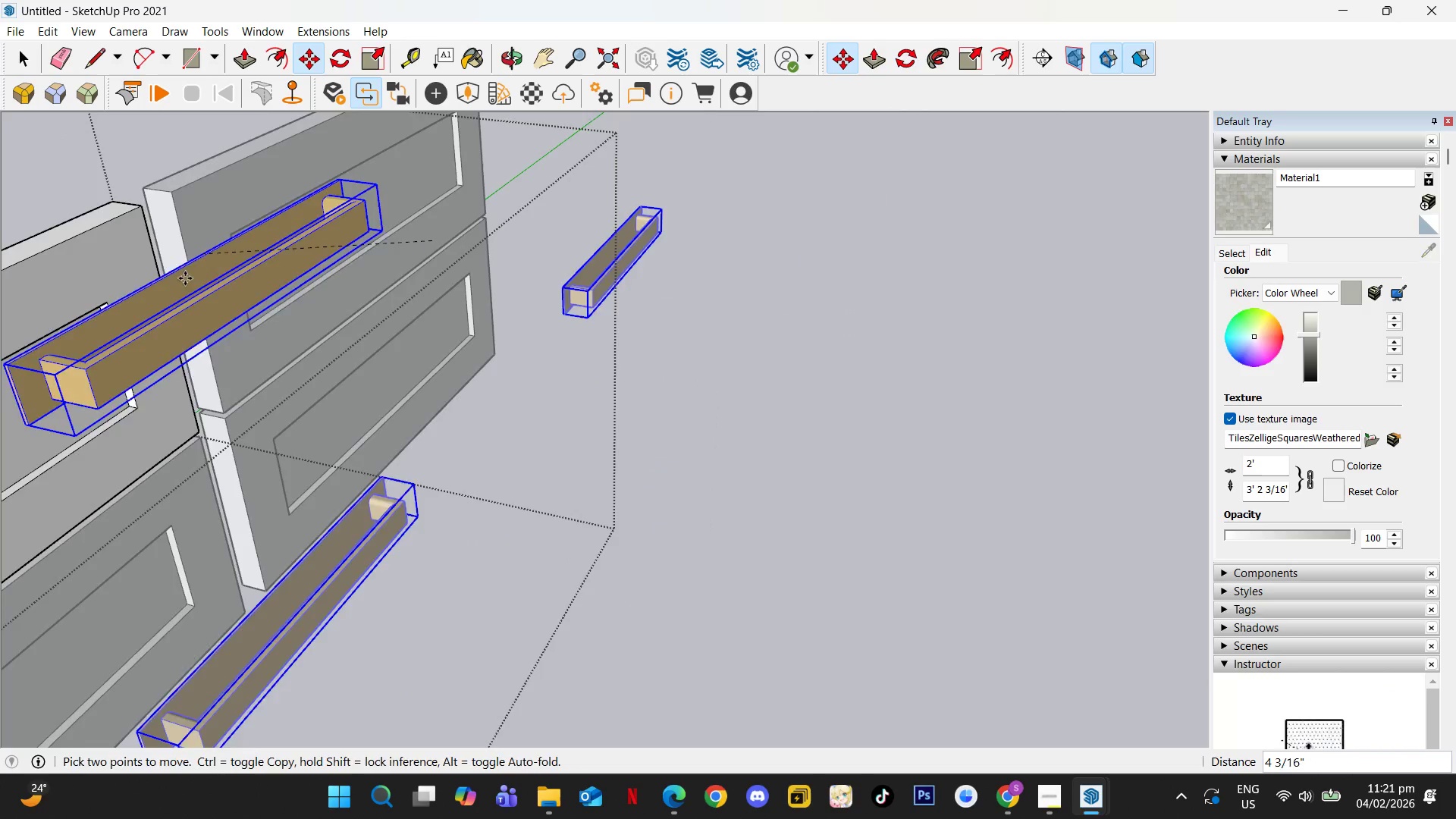 
hold_key(key=ShiftLeft, duration=0.41)
 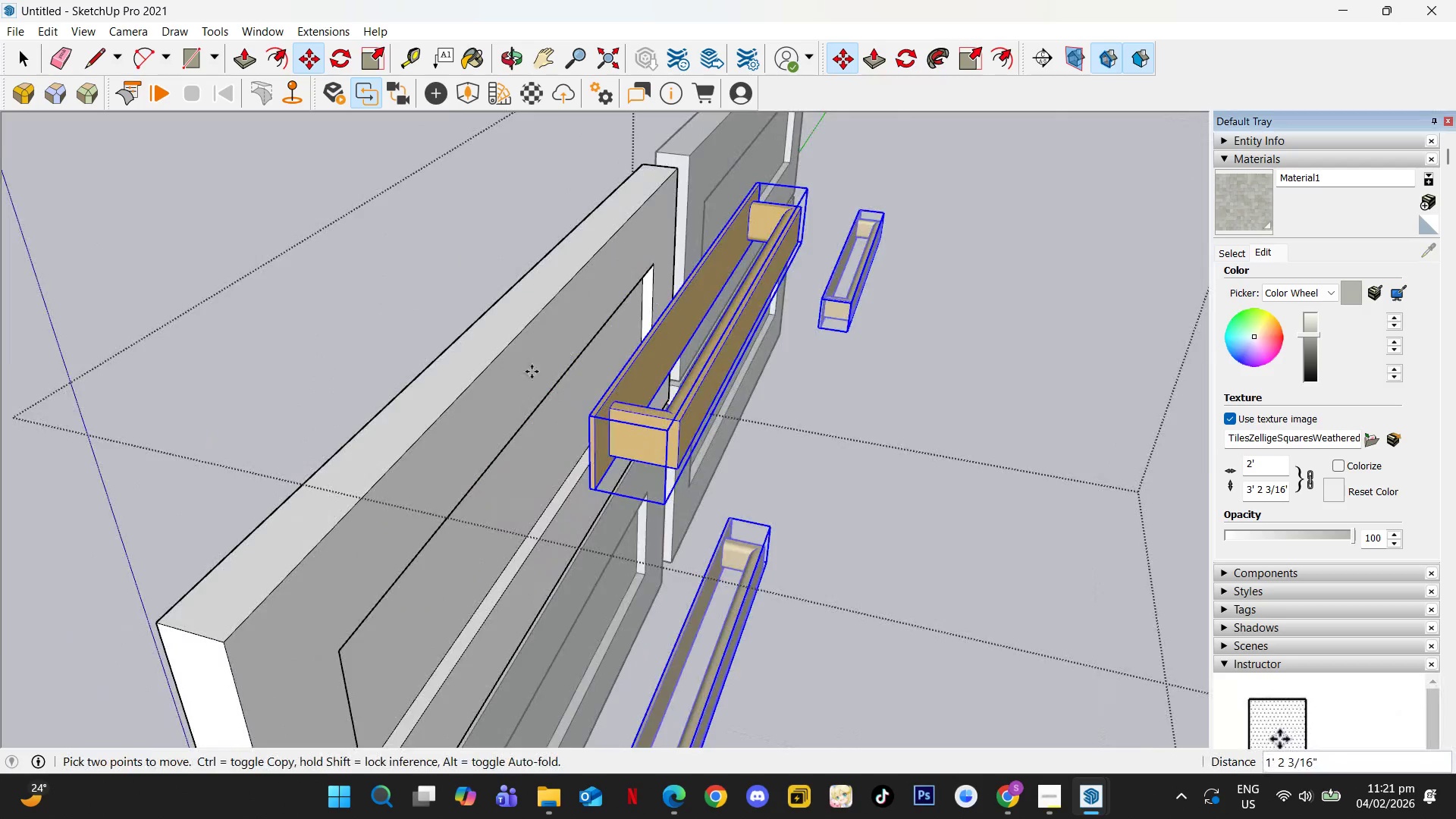 
scroll: coordinate [513, 378], scroll_direction: up, amount: 4.0
 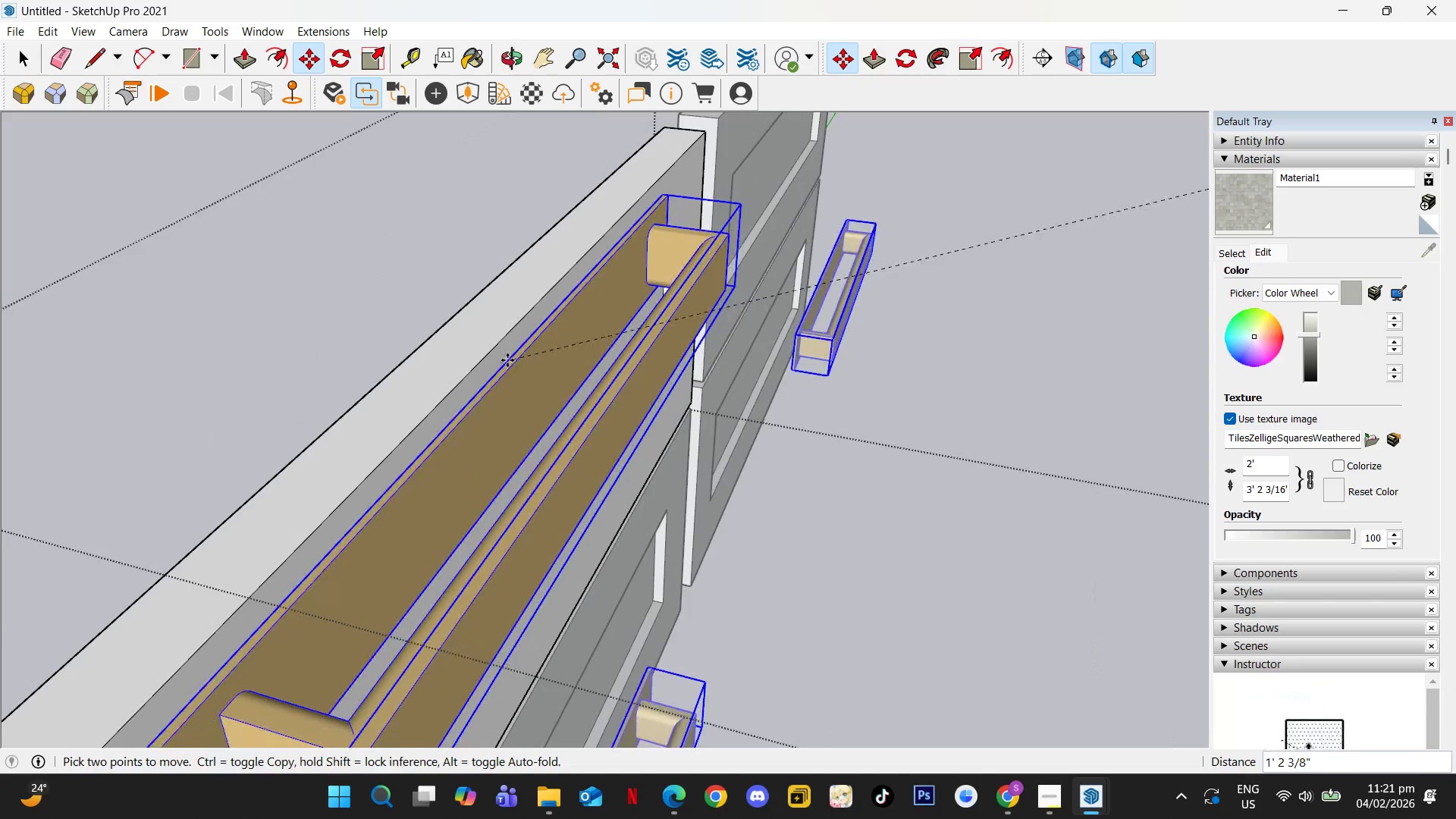 
hold_key(key=ShiftLeft, duration=0.39)
scroll: coordinate [545, 354], scroll_direction: down, amount: 6.0
 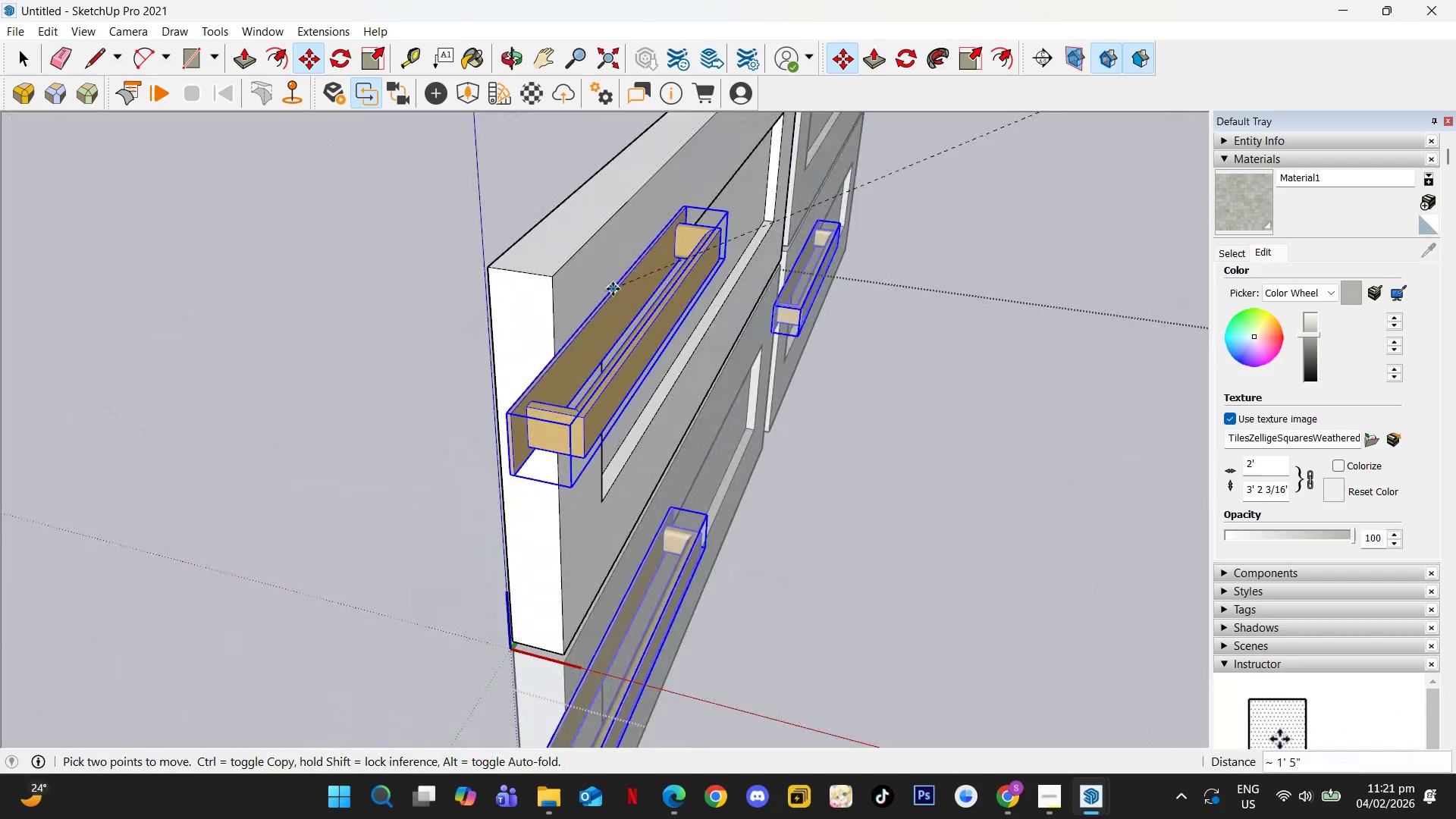 
scroll: coordinate [599, 254], scroll_direction: up, amount: 3.0
 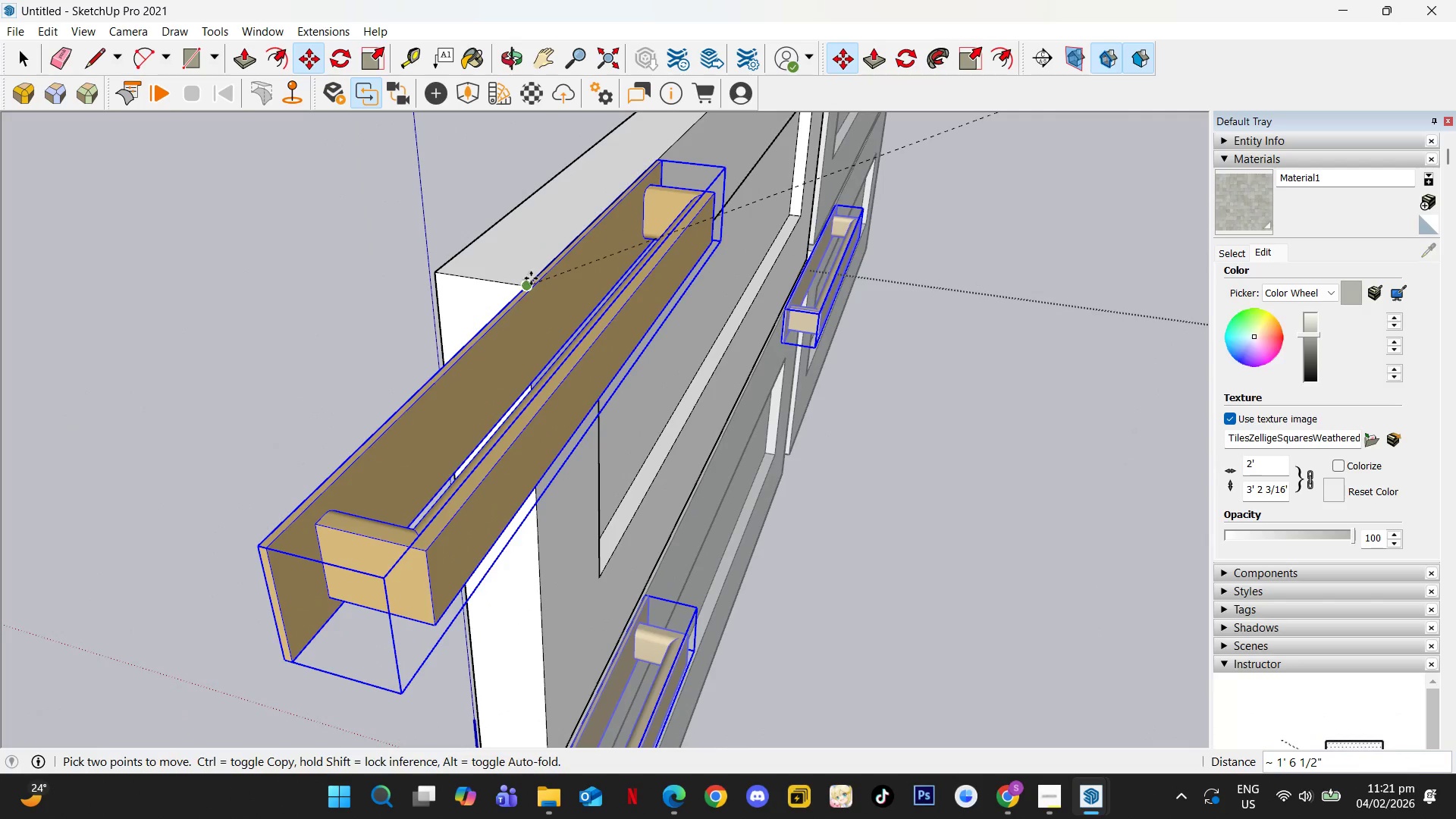 
left_click([531, 279])
 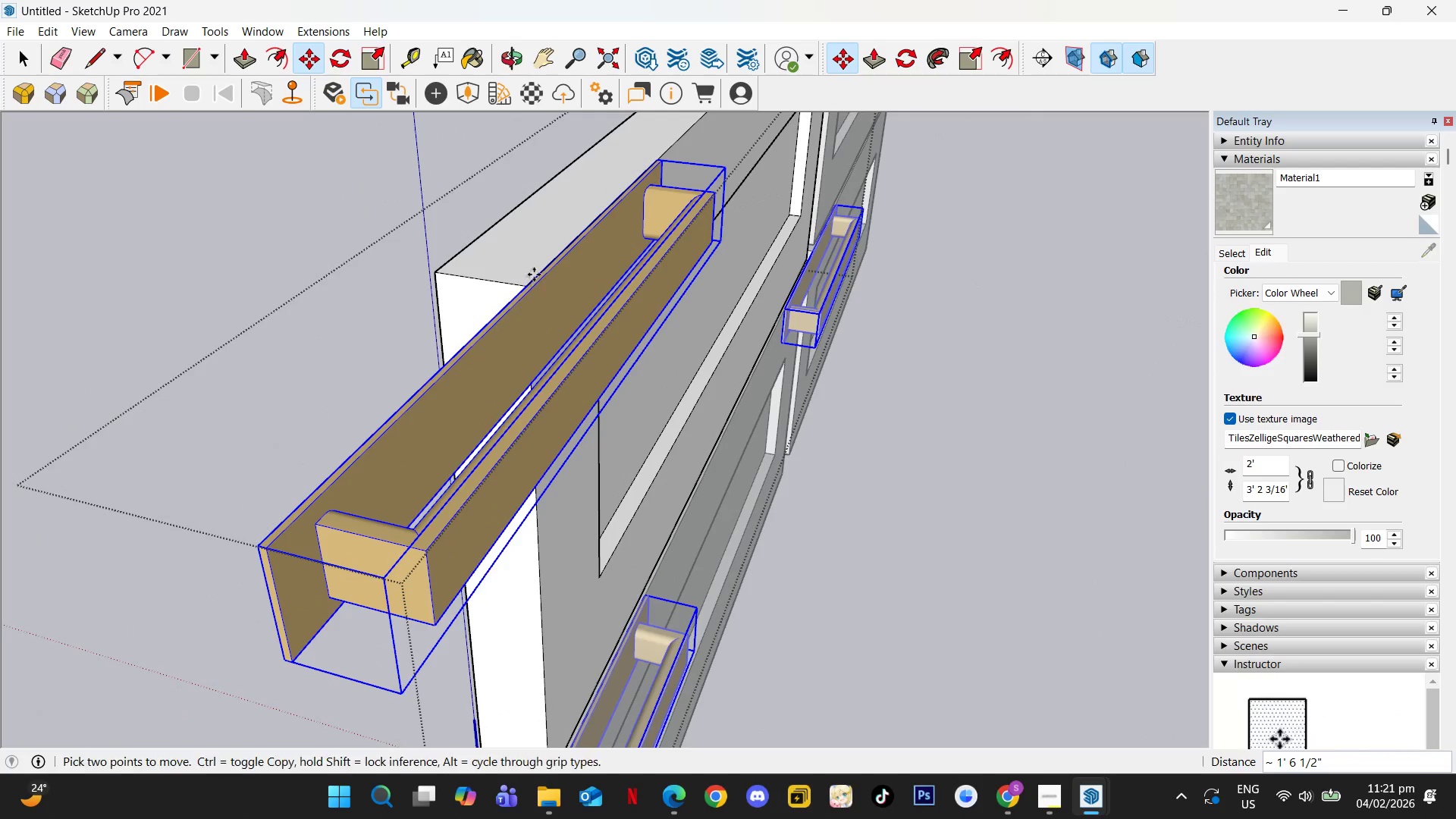 
left_click([524, 281])
 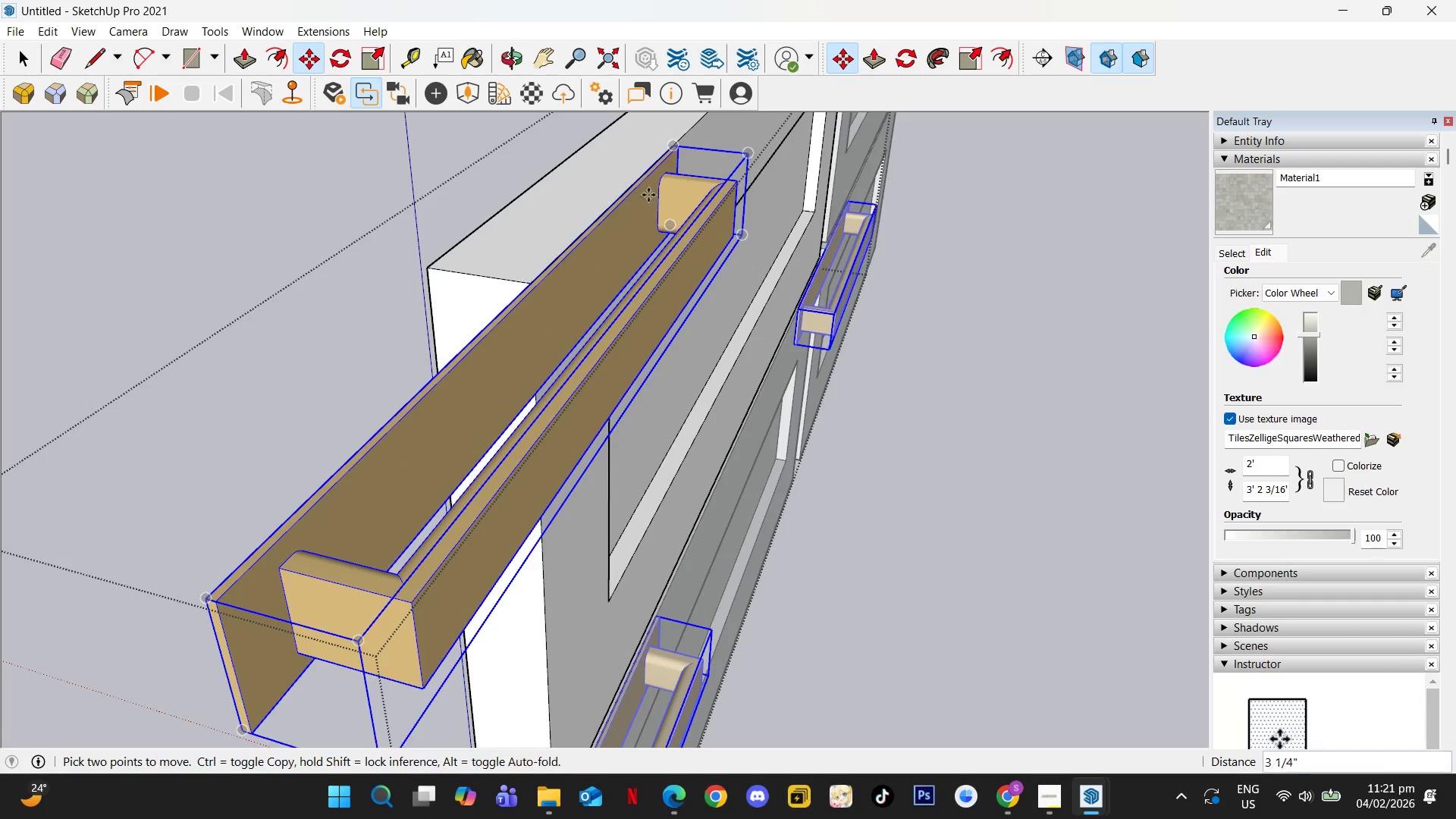 
scroll: coordinate [524, 281], scroll_direction: up, amount: 1.0
 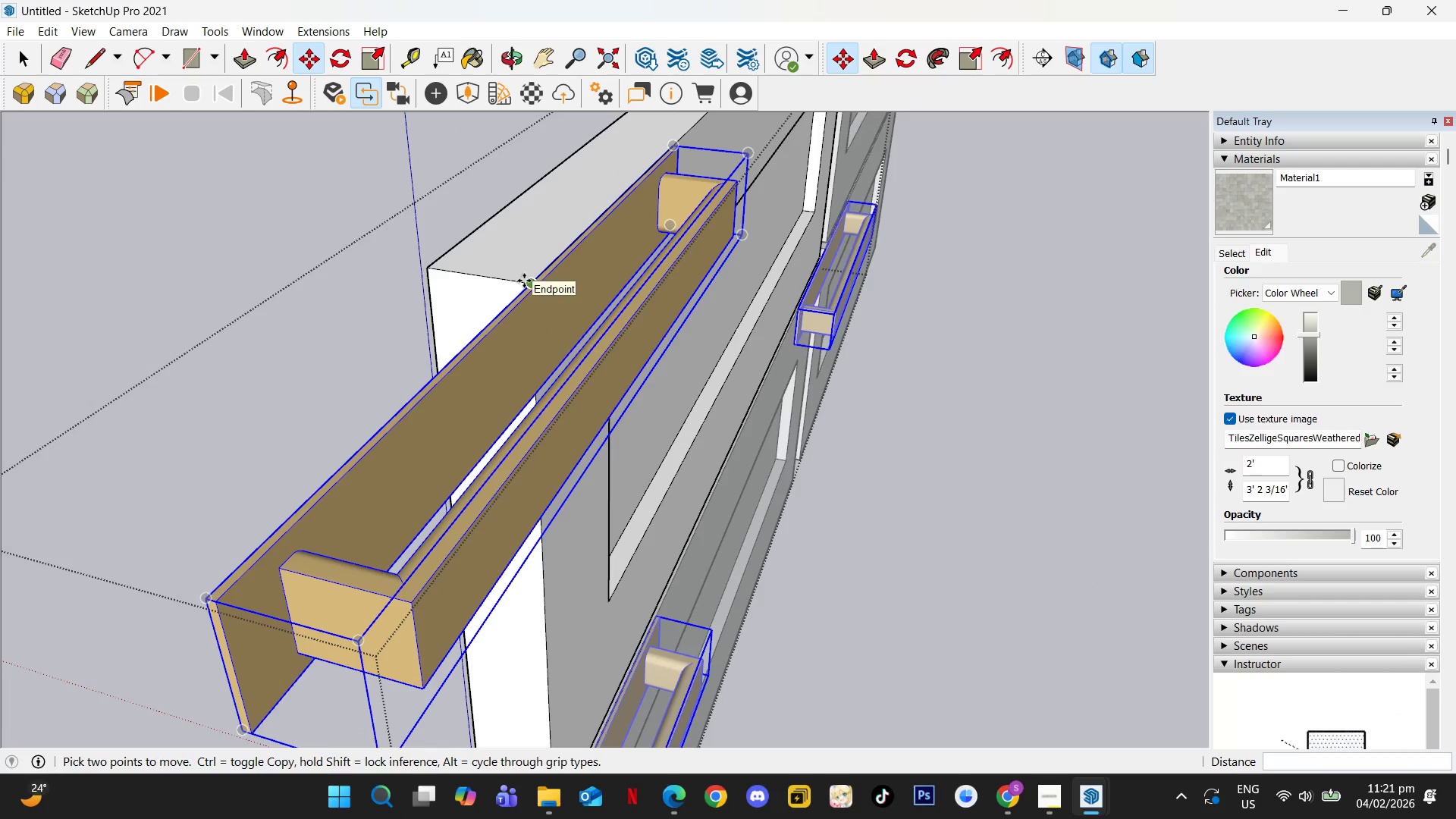 
hold_key(key=ShiftLeft, duration=0.38)
 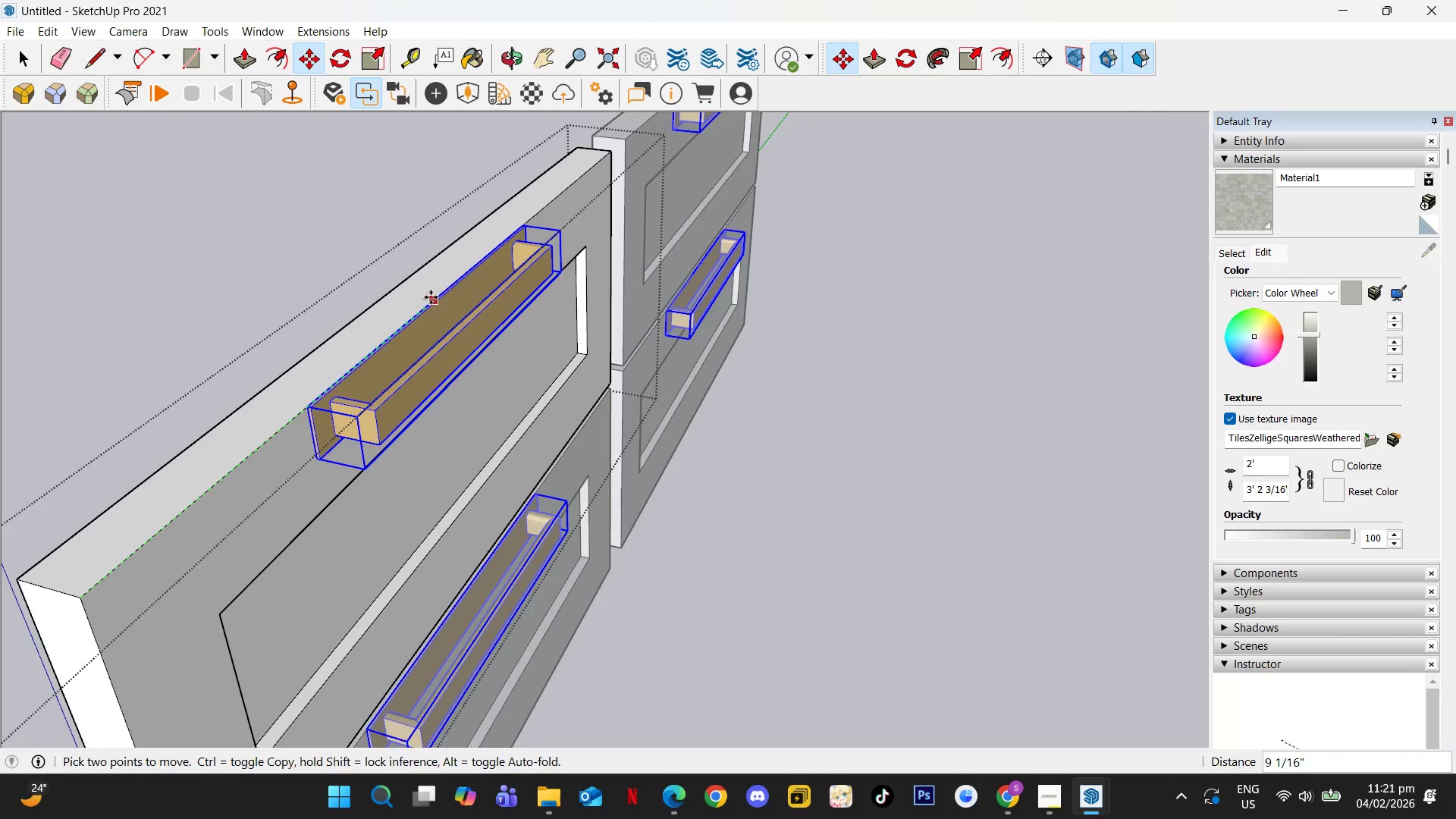 
scroll: coordinate [648, 195], scroll_direction: down, amount: 3.0
 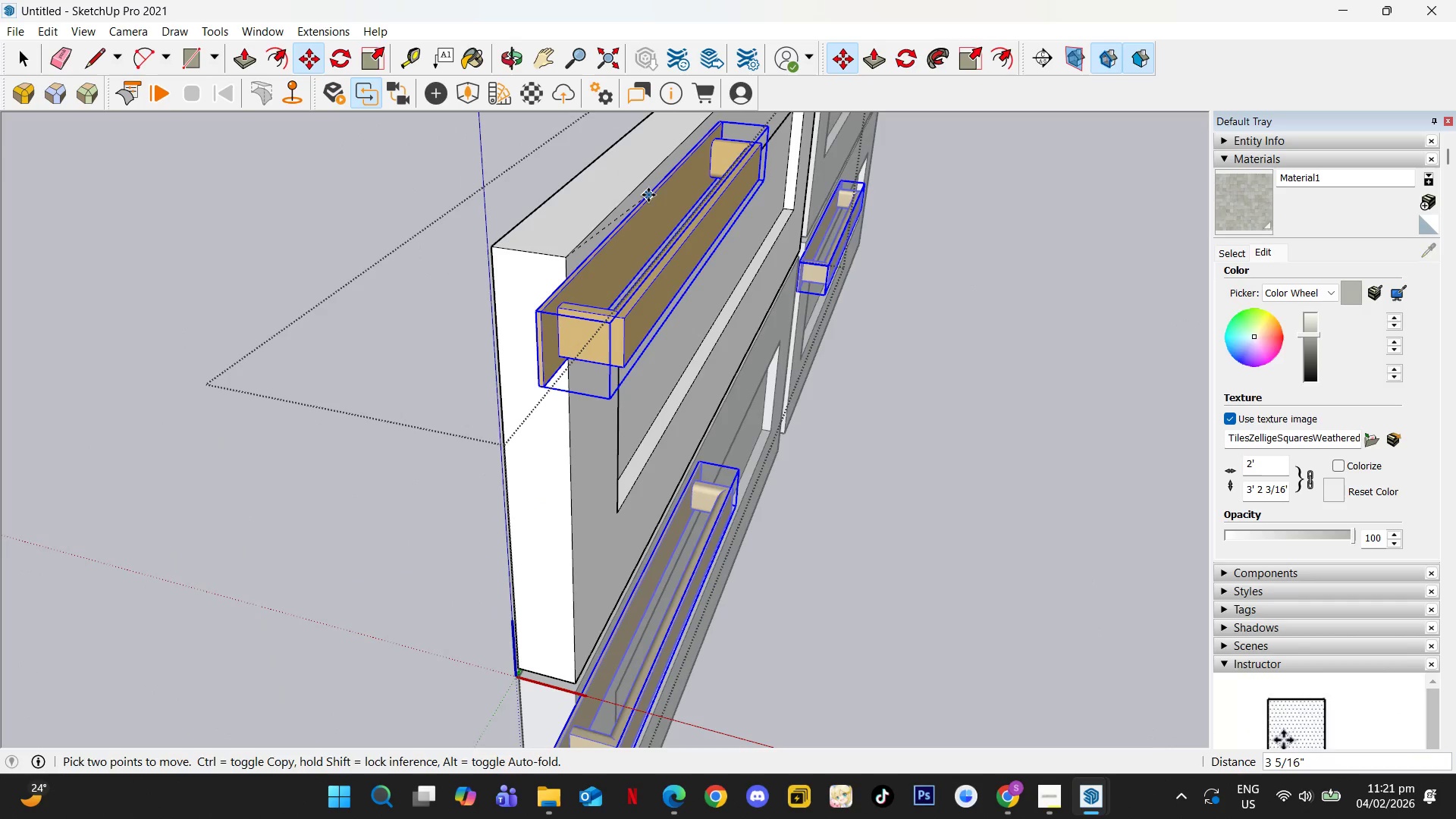 
left_click([446, 287])
 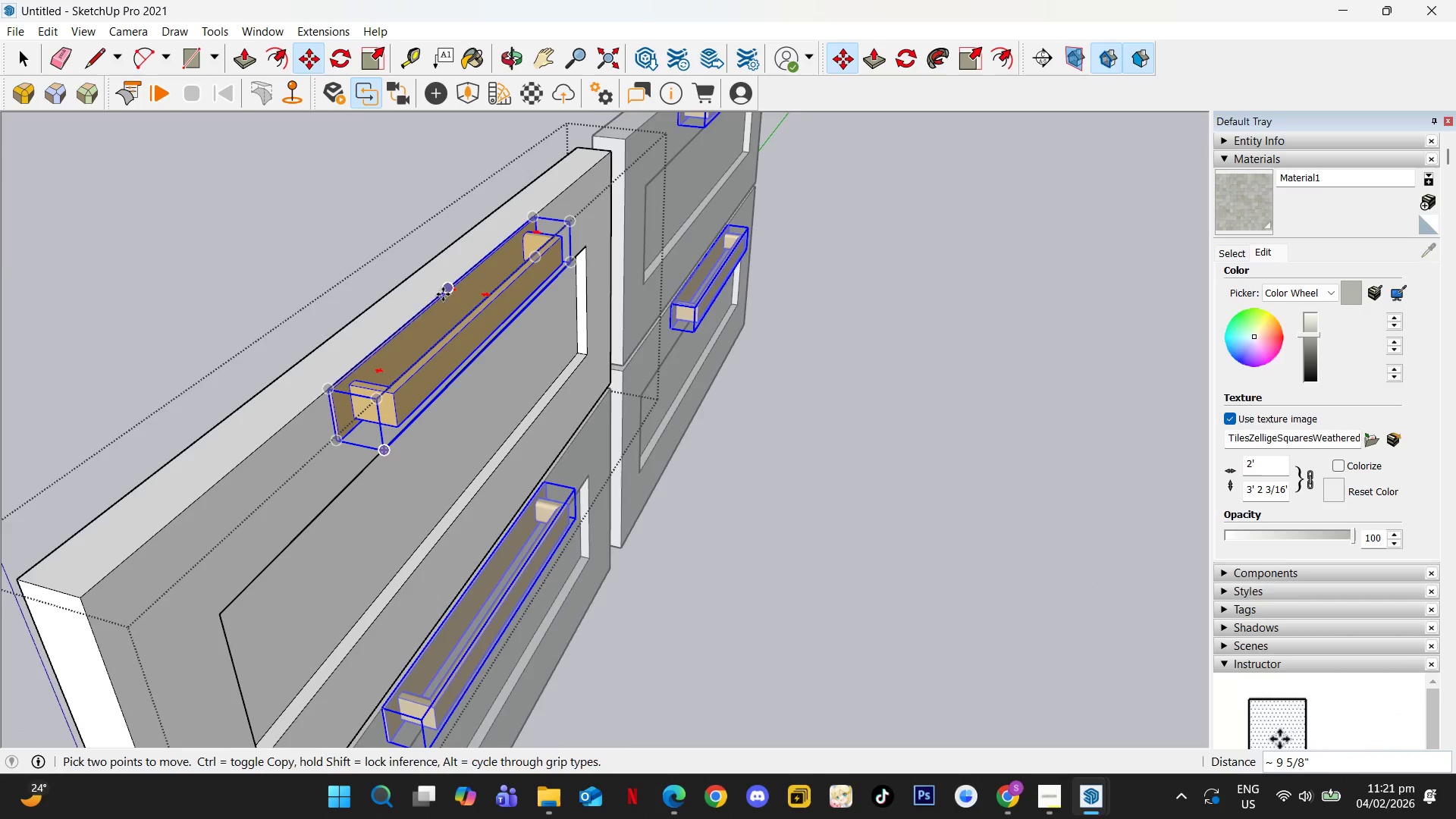 
scroll: coordinate [387, 394], scroll_direction: down, amount: 2.0
 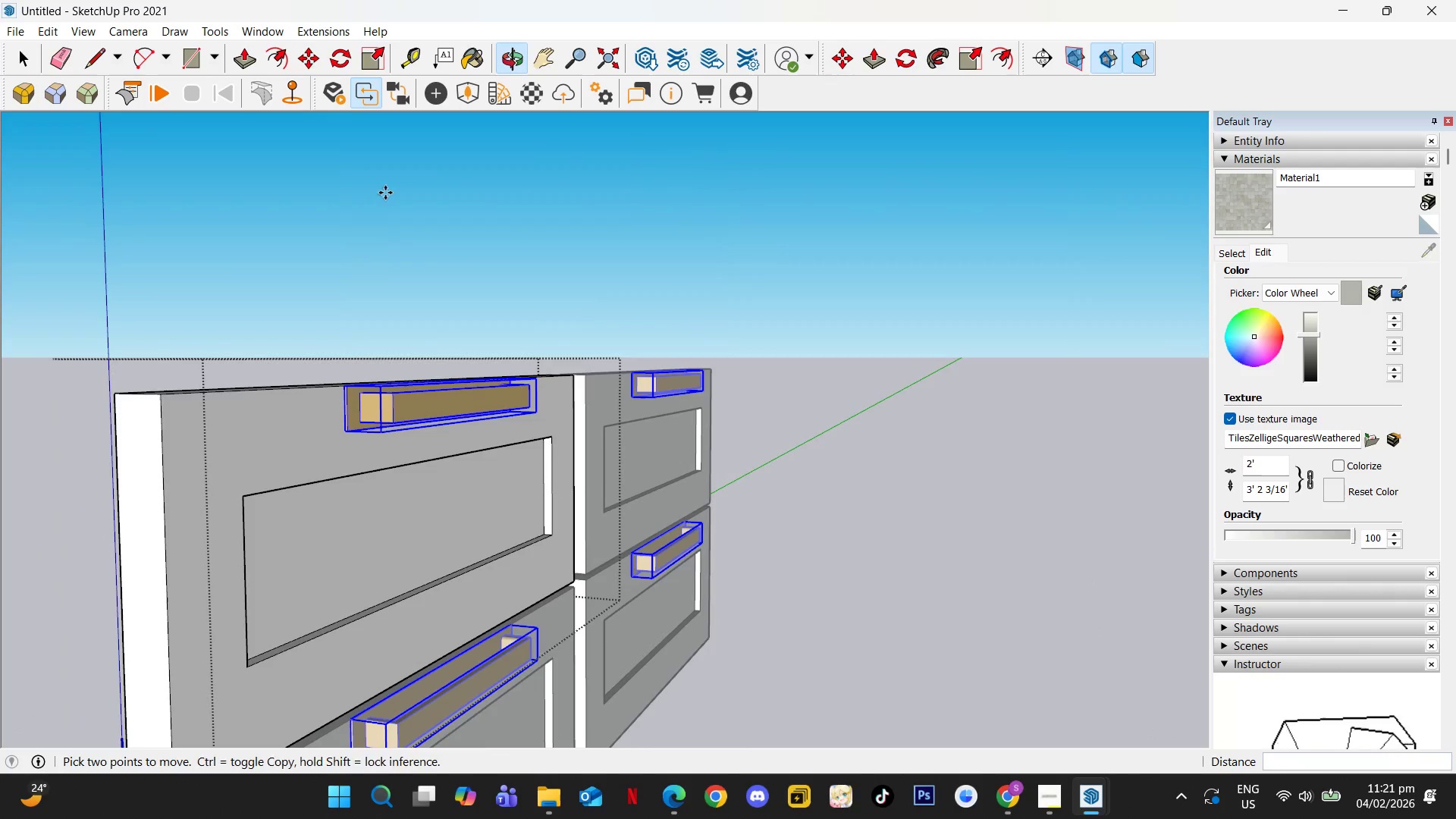 
scroll: coordinate [356, 453], scroll_direction: up, amount: 3.0
 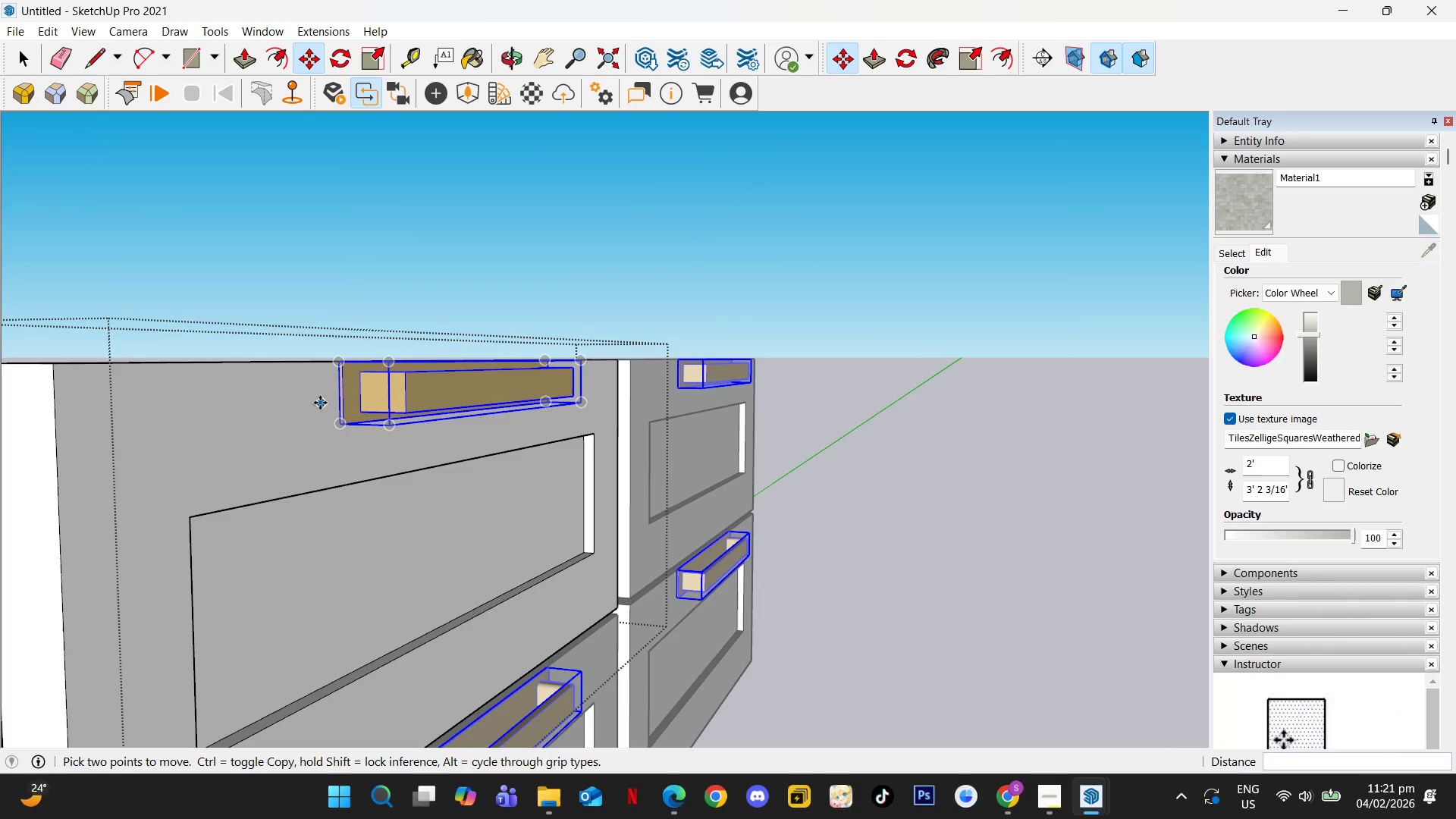 
left_click([320, 399])
 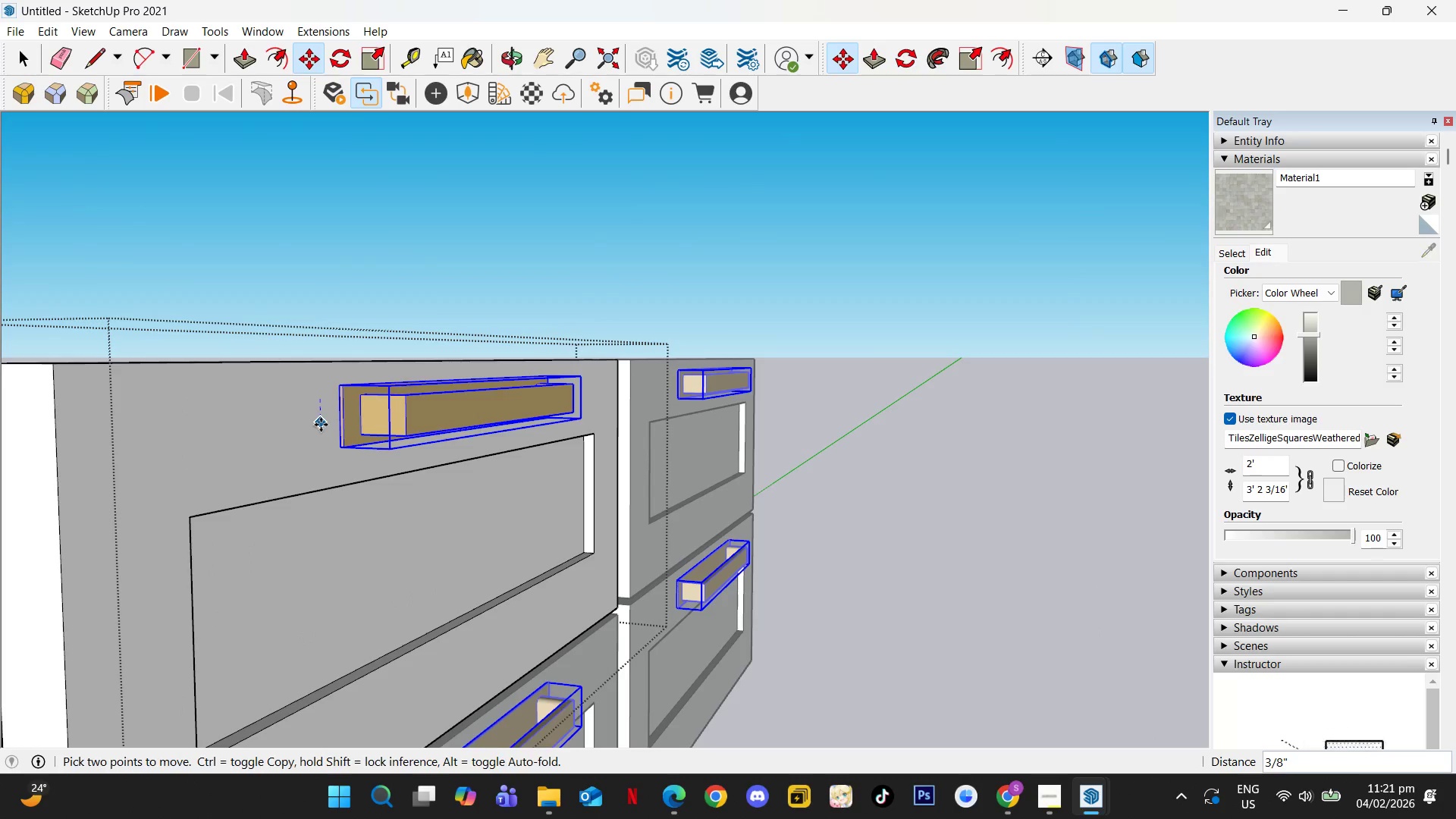 
left_click([321, 428])
 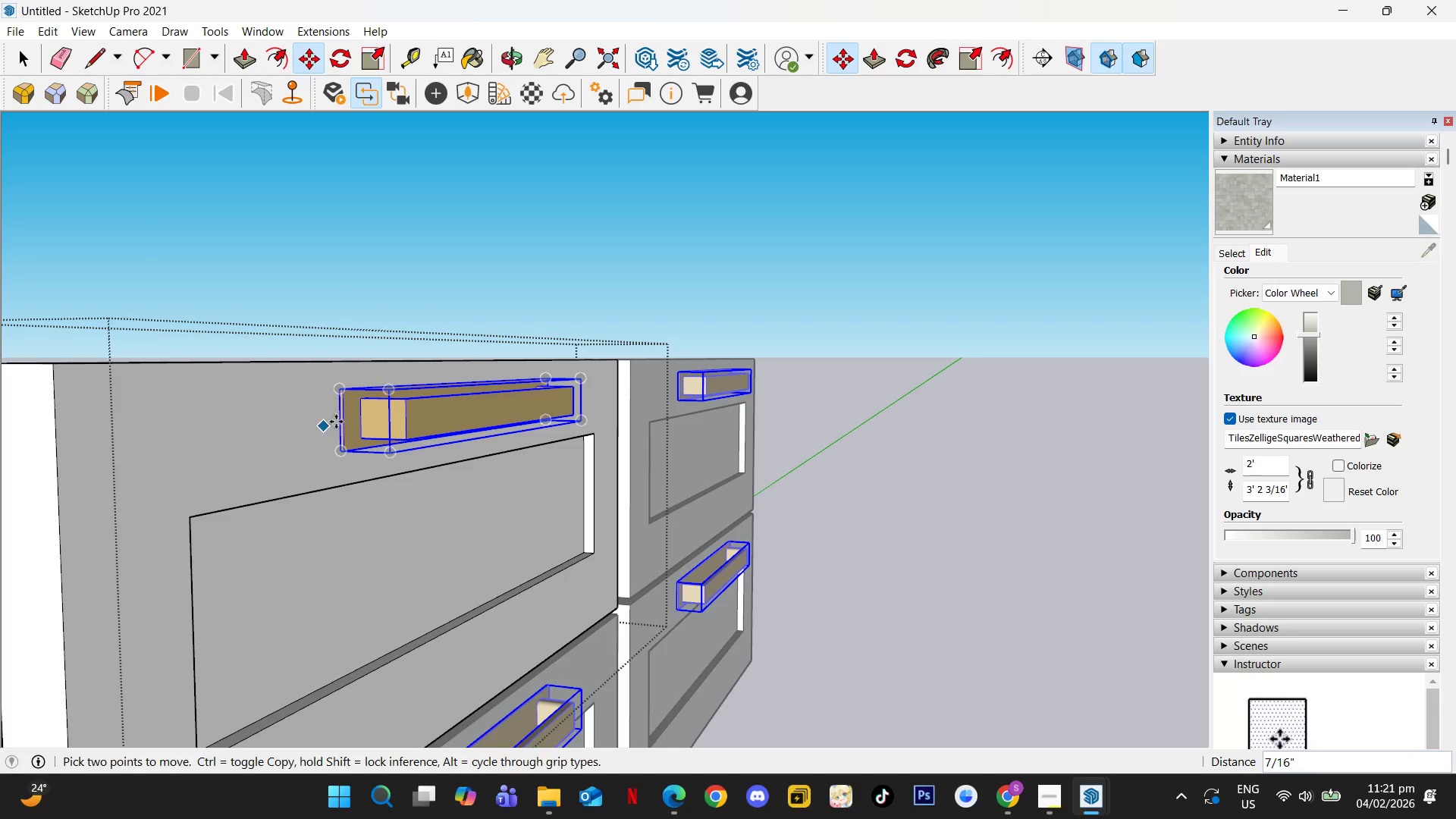 
key(Space)
 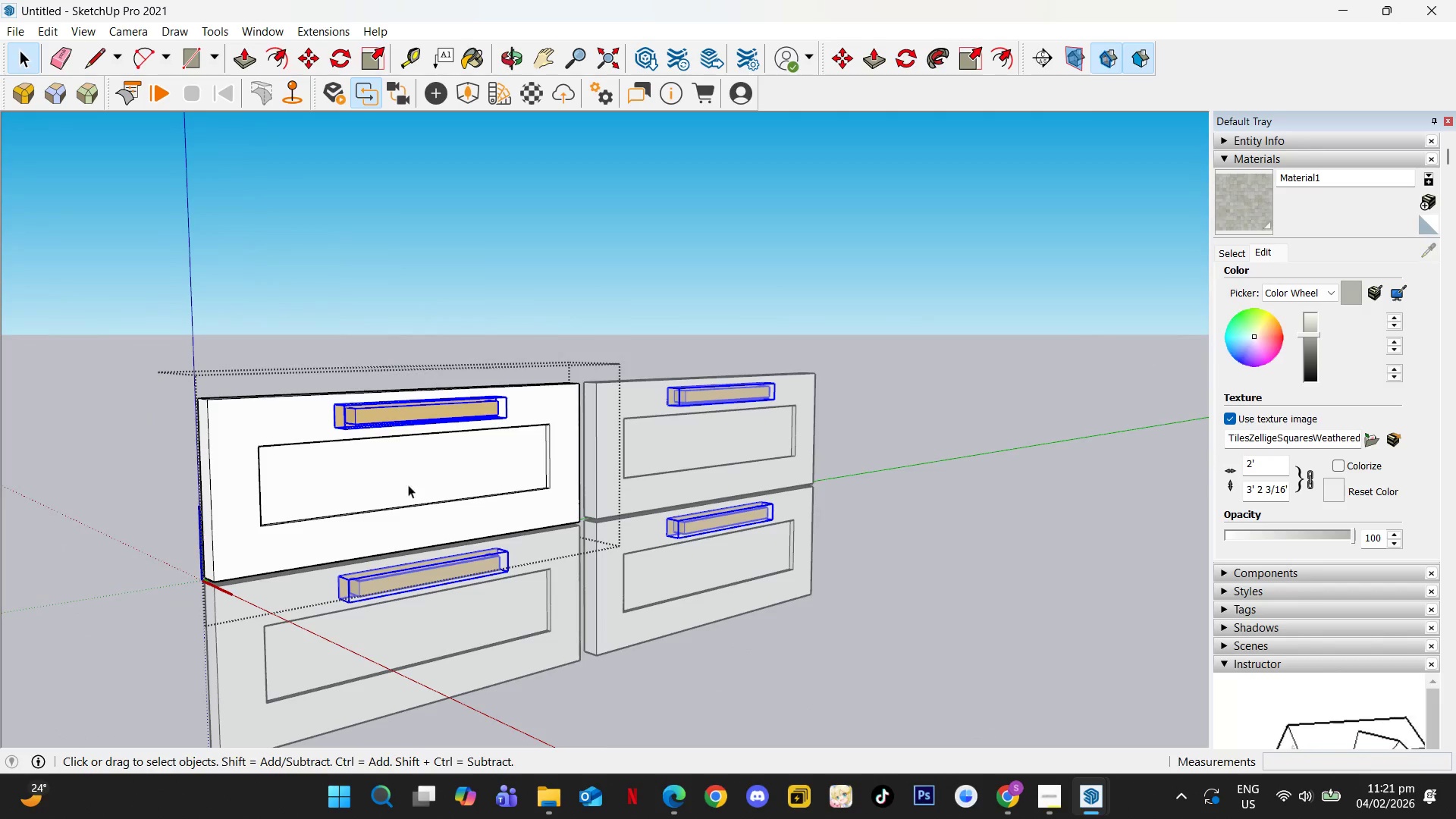 
scroll: coordinate [635, 431], scroll_direction: down, amount: 8.0
 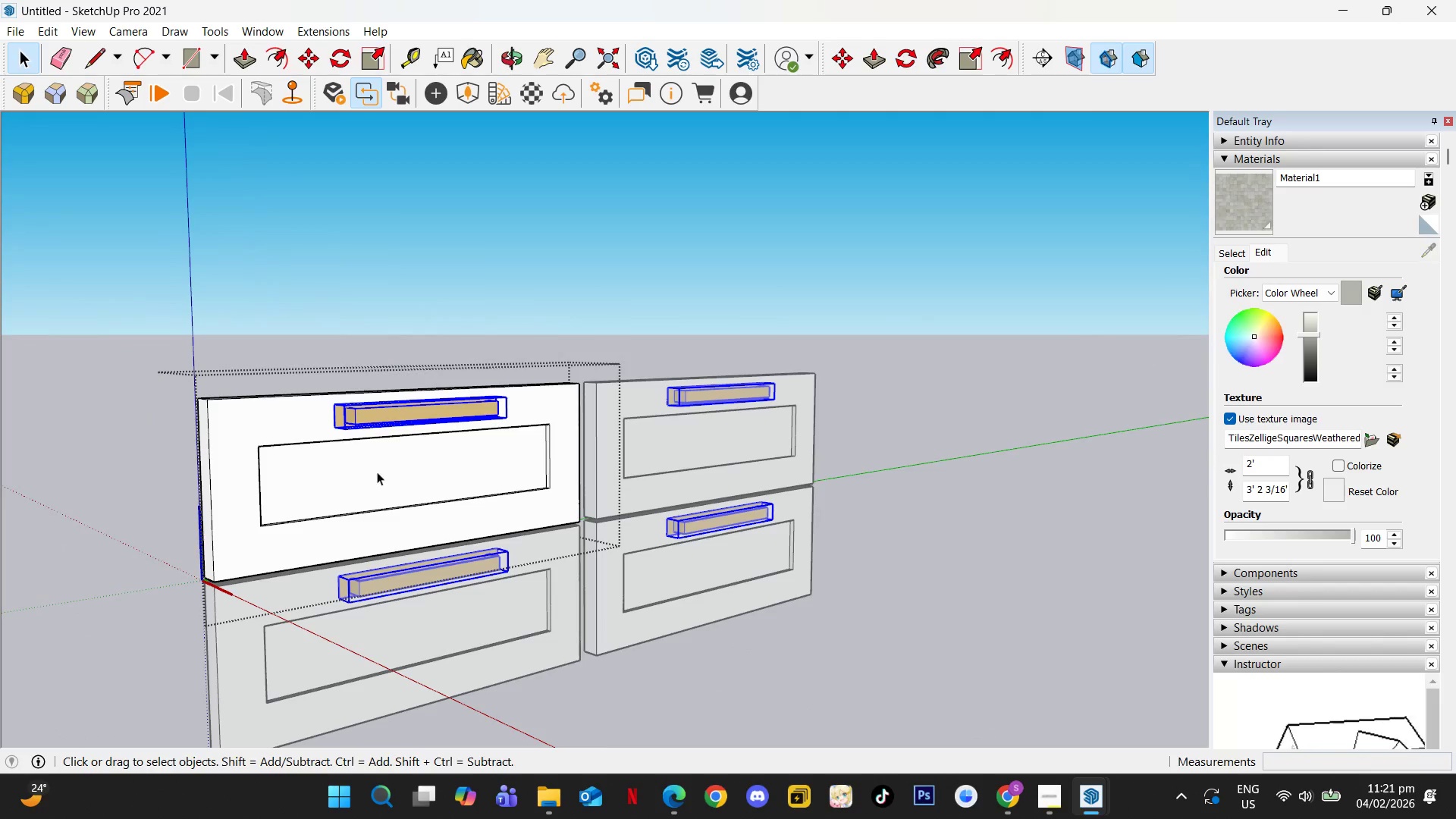 
hold_key(key=ShiftLeft, duration=0.53)
 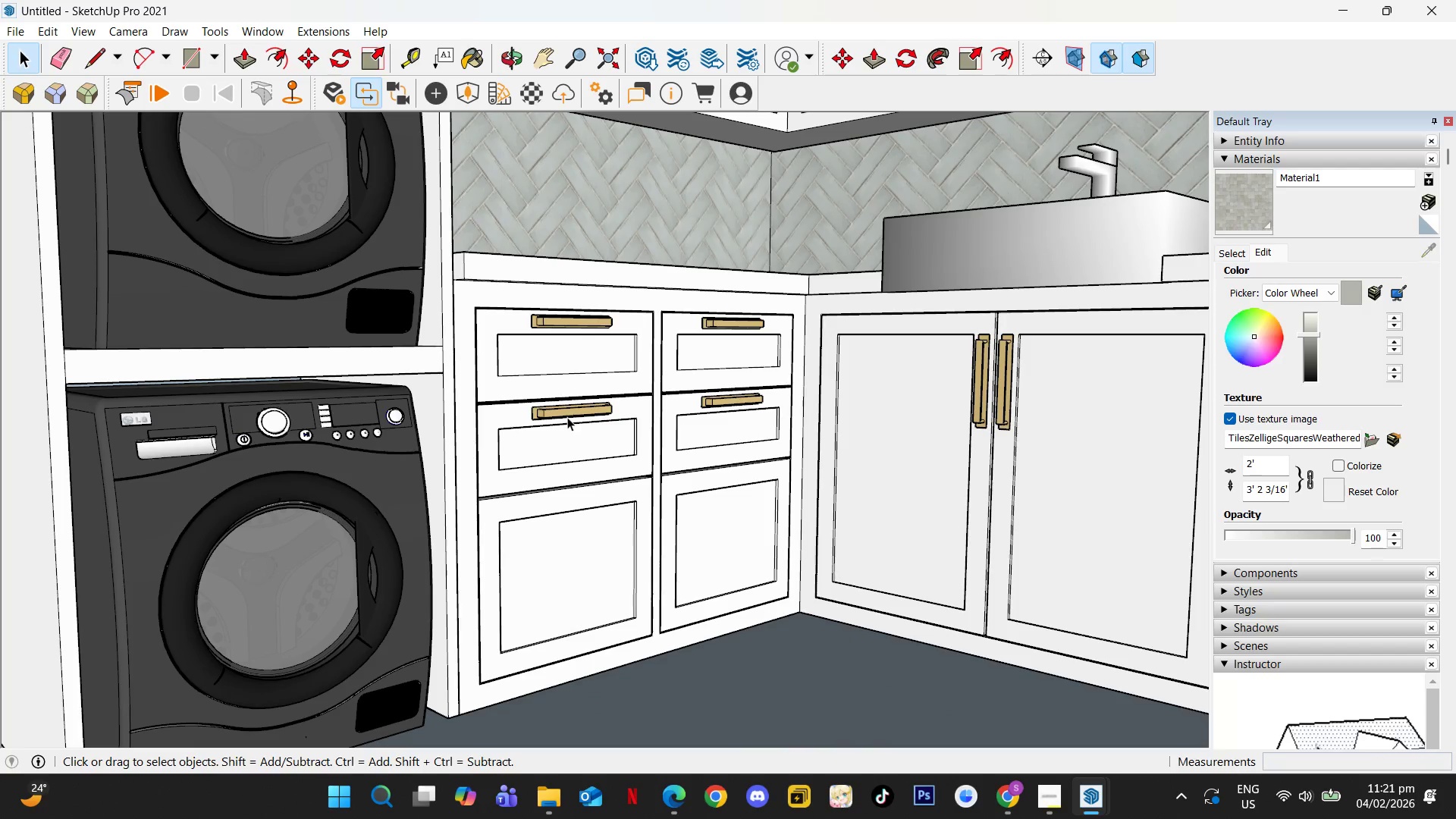 
scroll: coordinate [526, 470], scroll_direction: down, amount: 6.0
 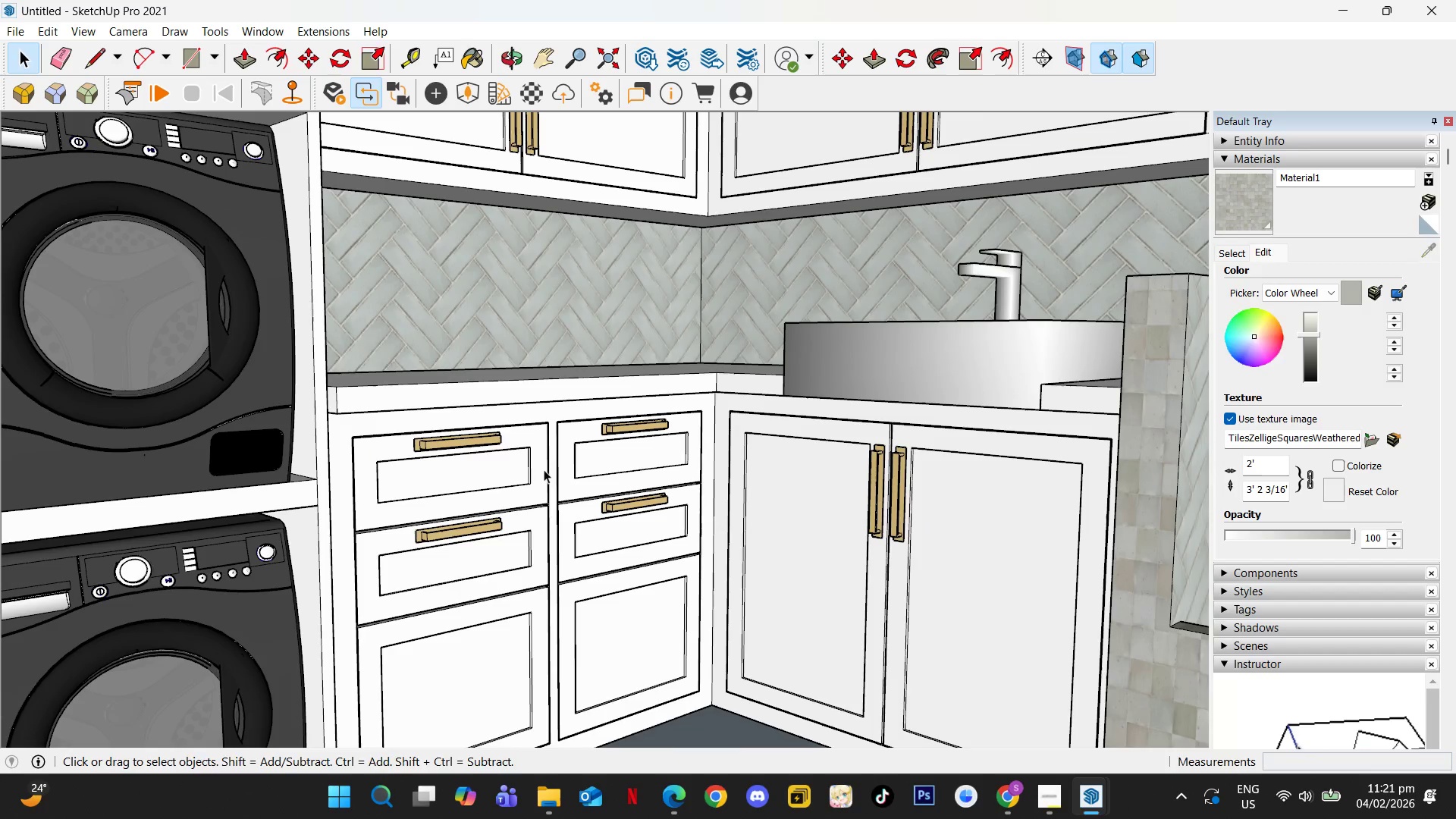 
left_click([569, 413])
 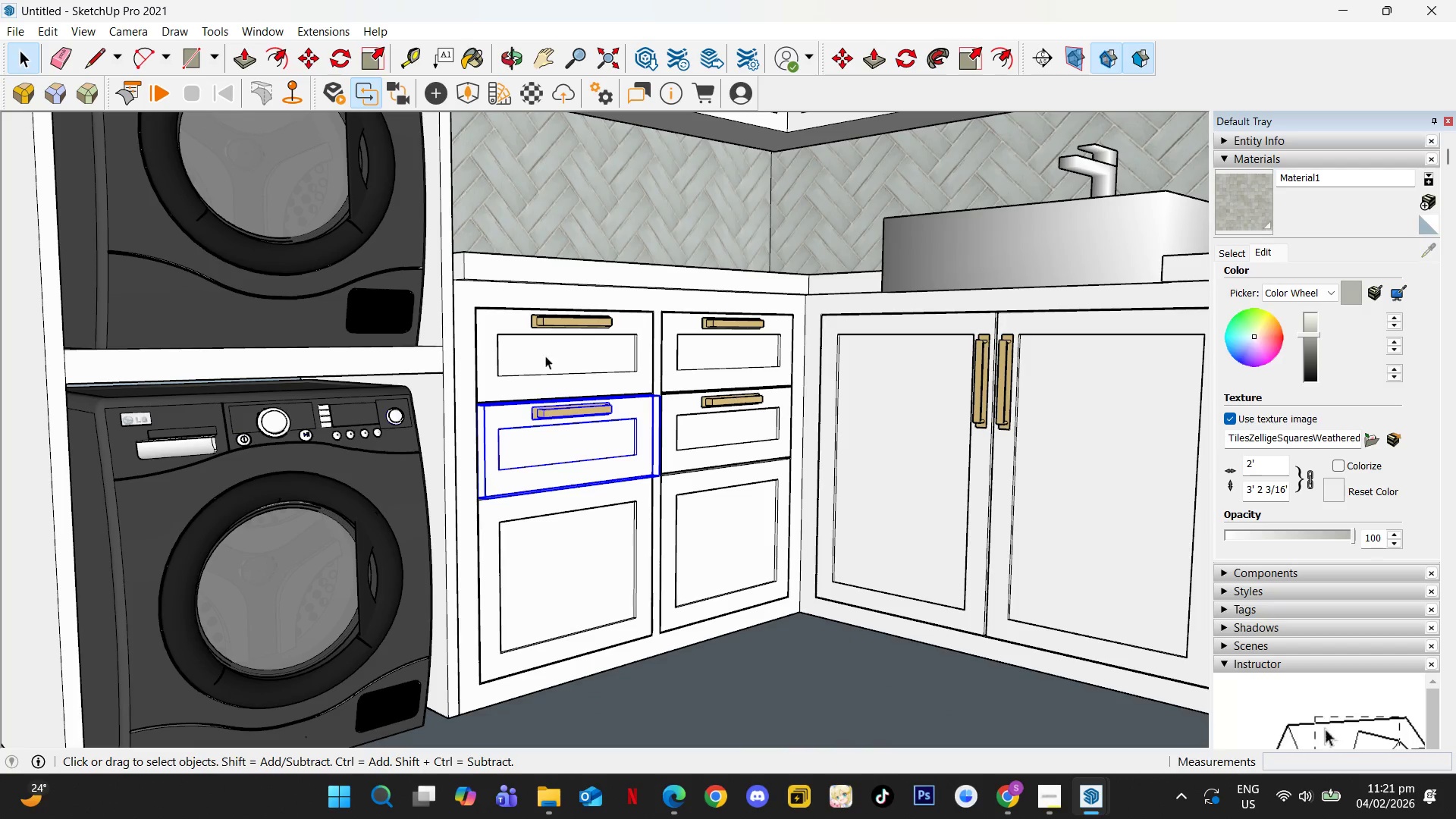 
double_click([563, 322])
 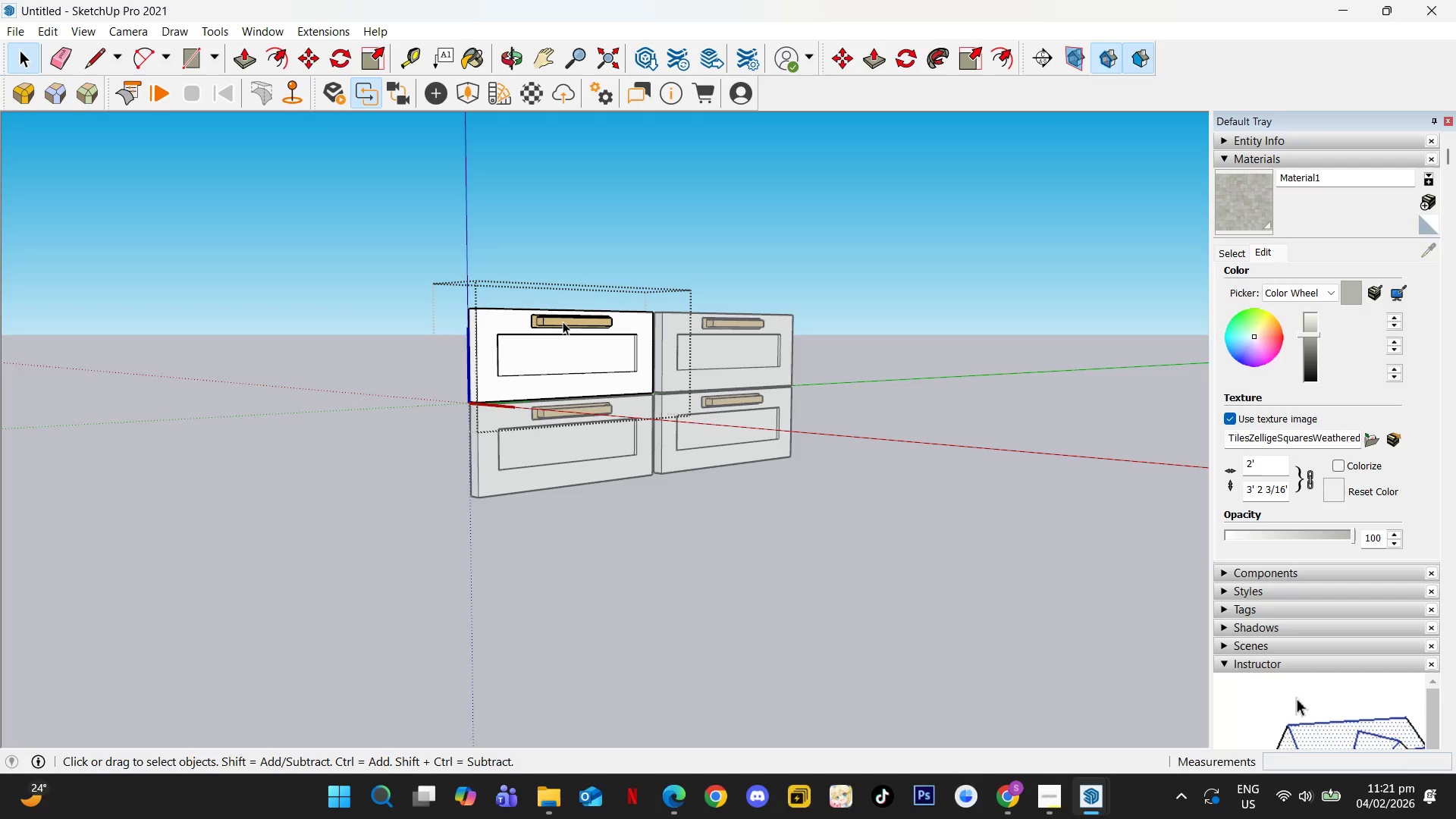 
left_click([563, 322])
 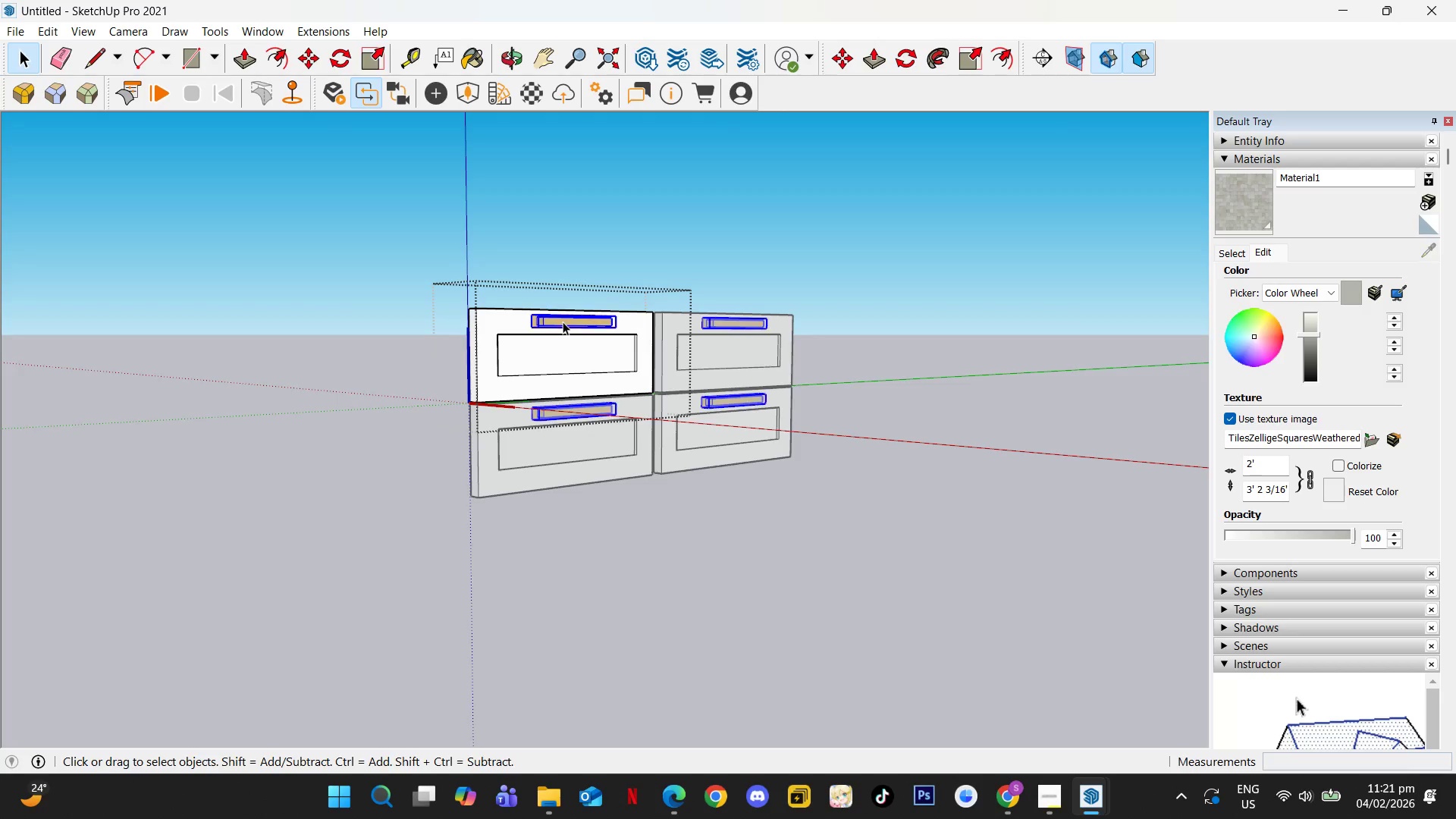 
key(Control+C)
 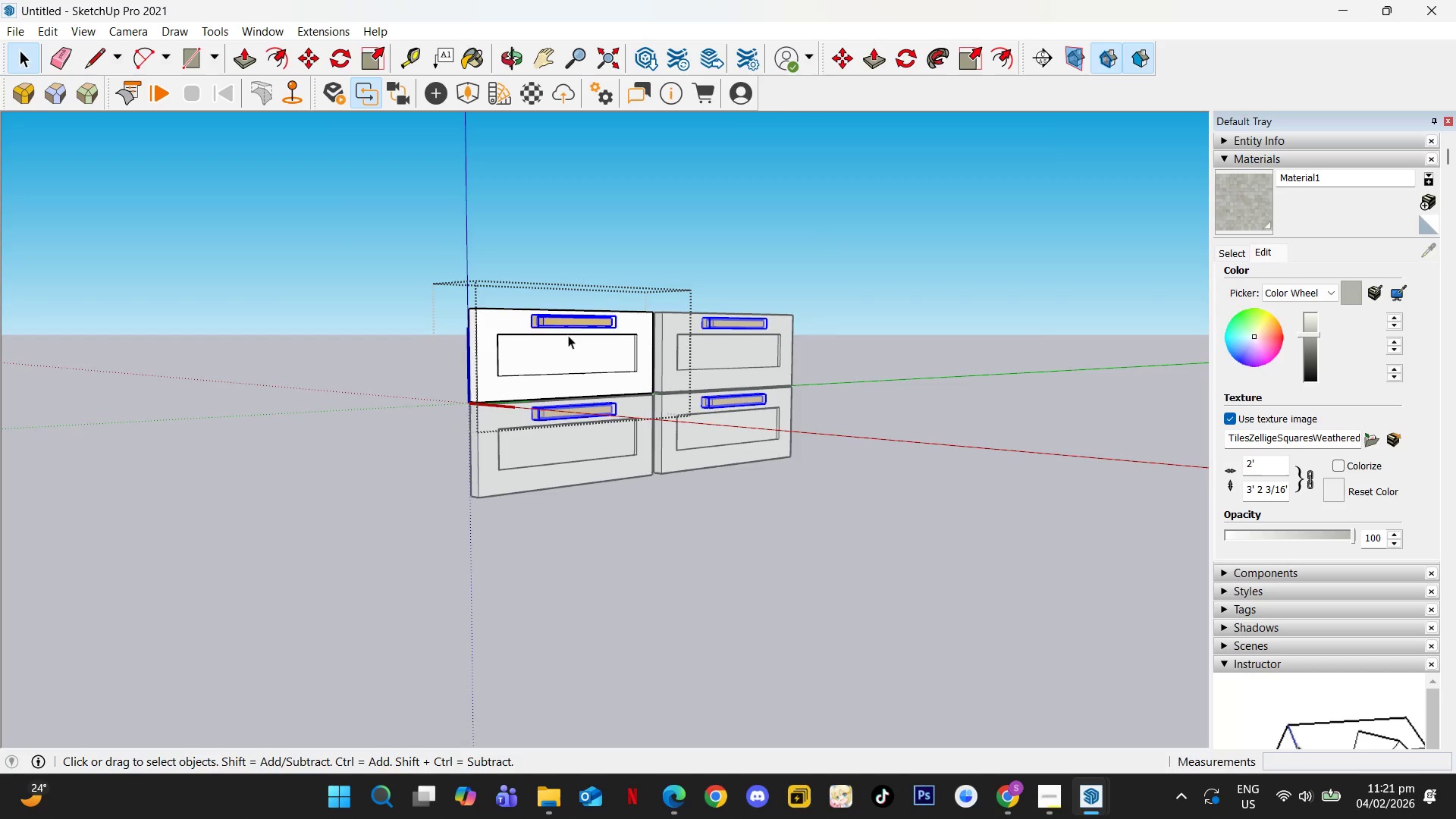 
key(Escape)
 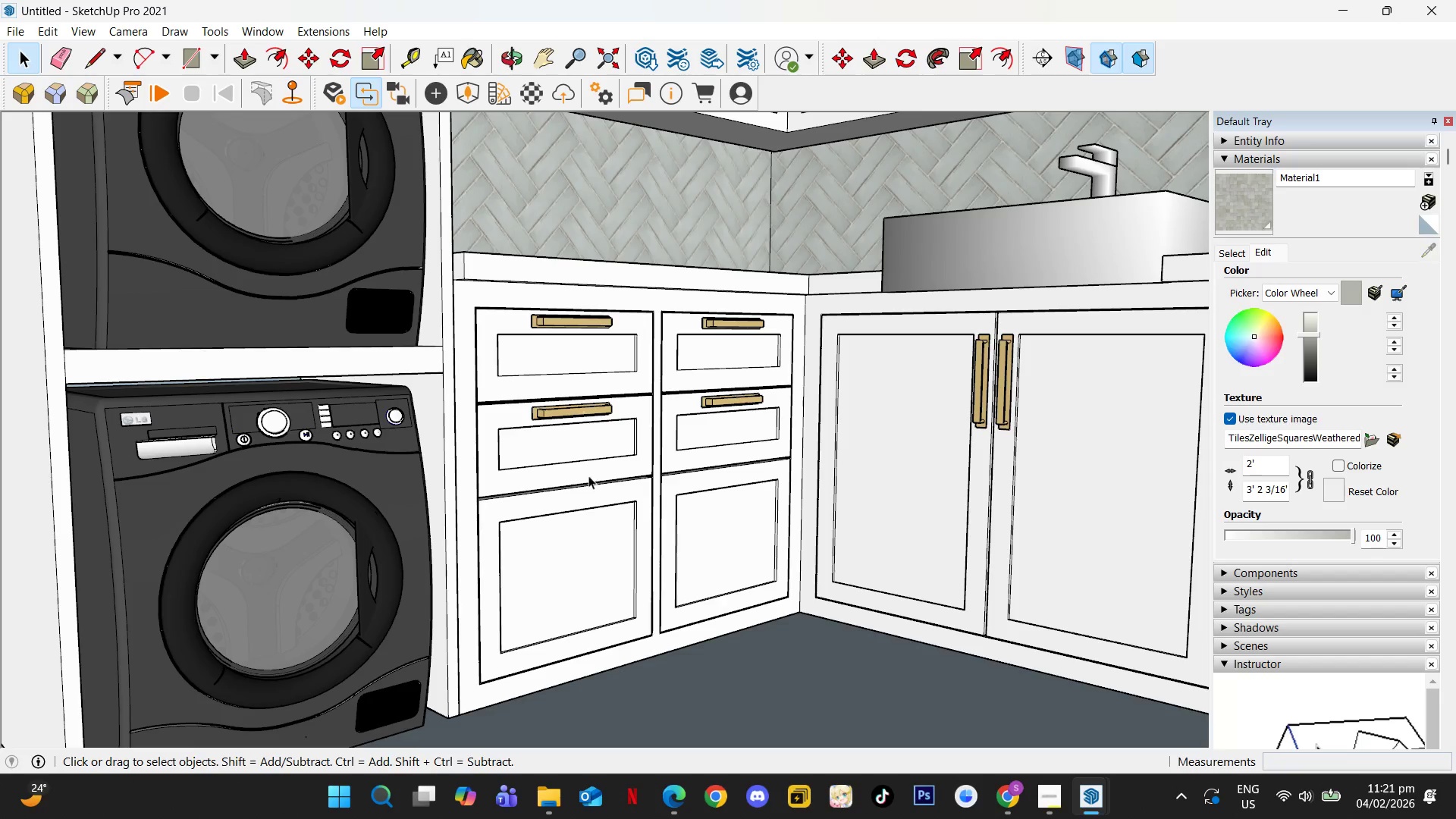 
left_click([566, 547])
 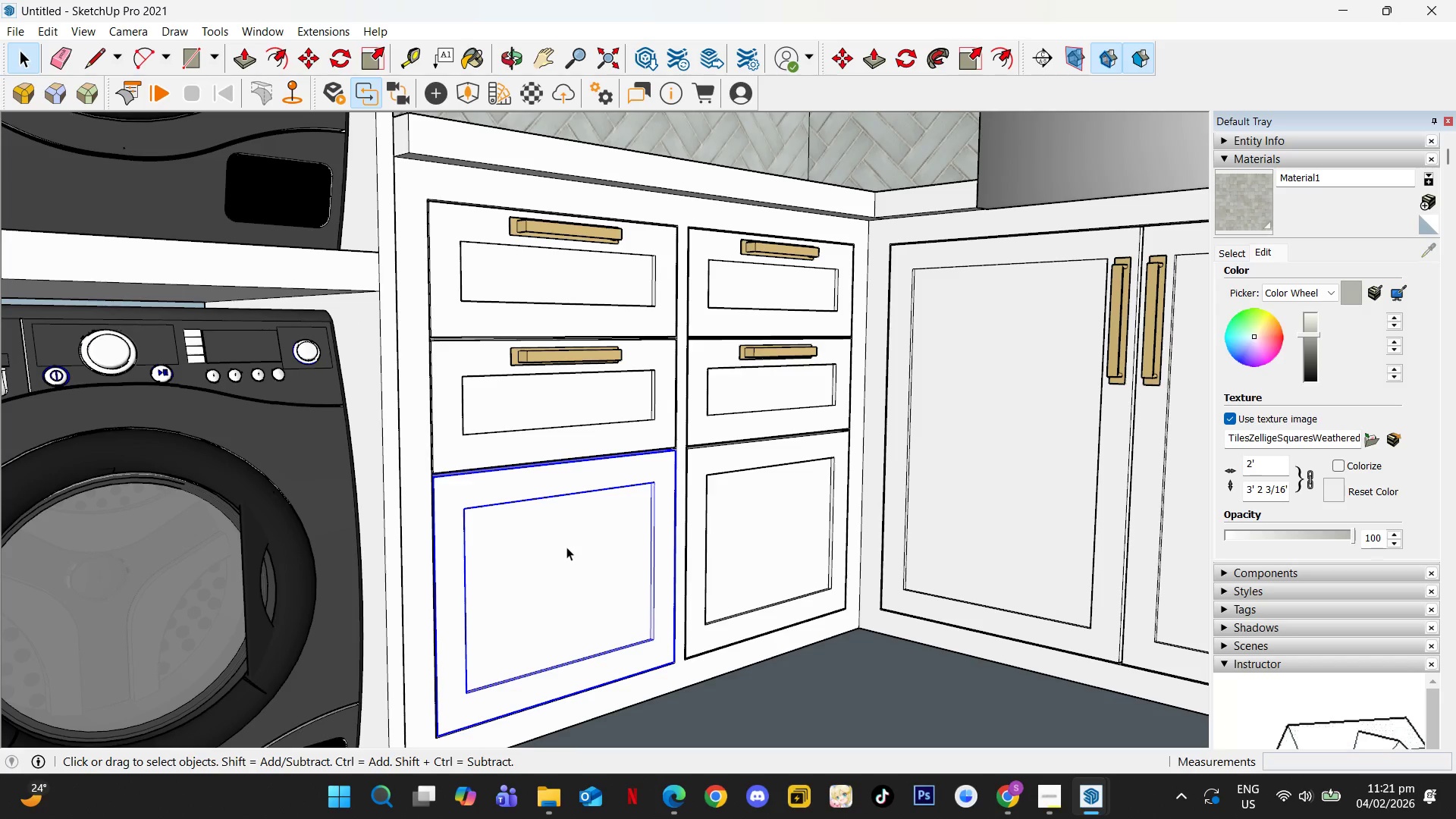 
scroll: coordinate [580, 565], scroll_direction: up, amount: 2.0
 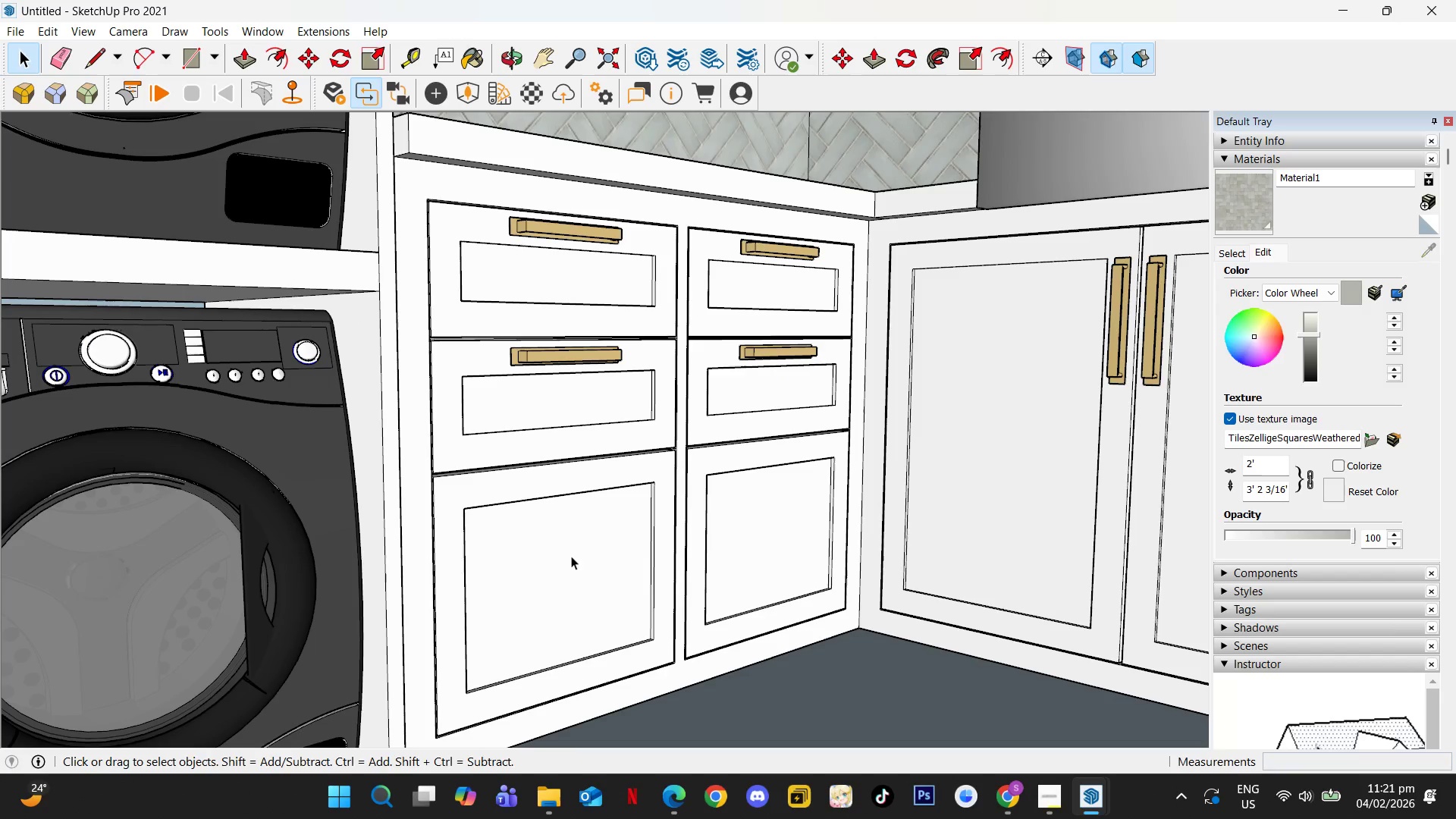 
double_click([566, 547])
 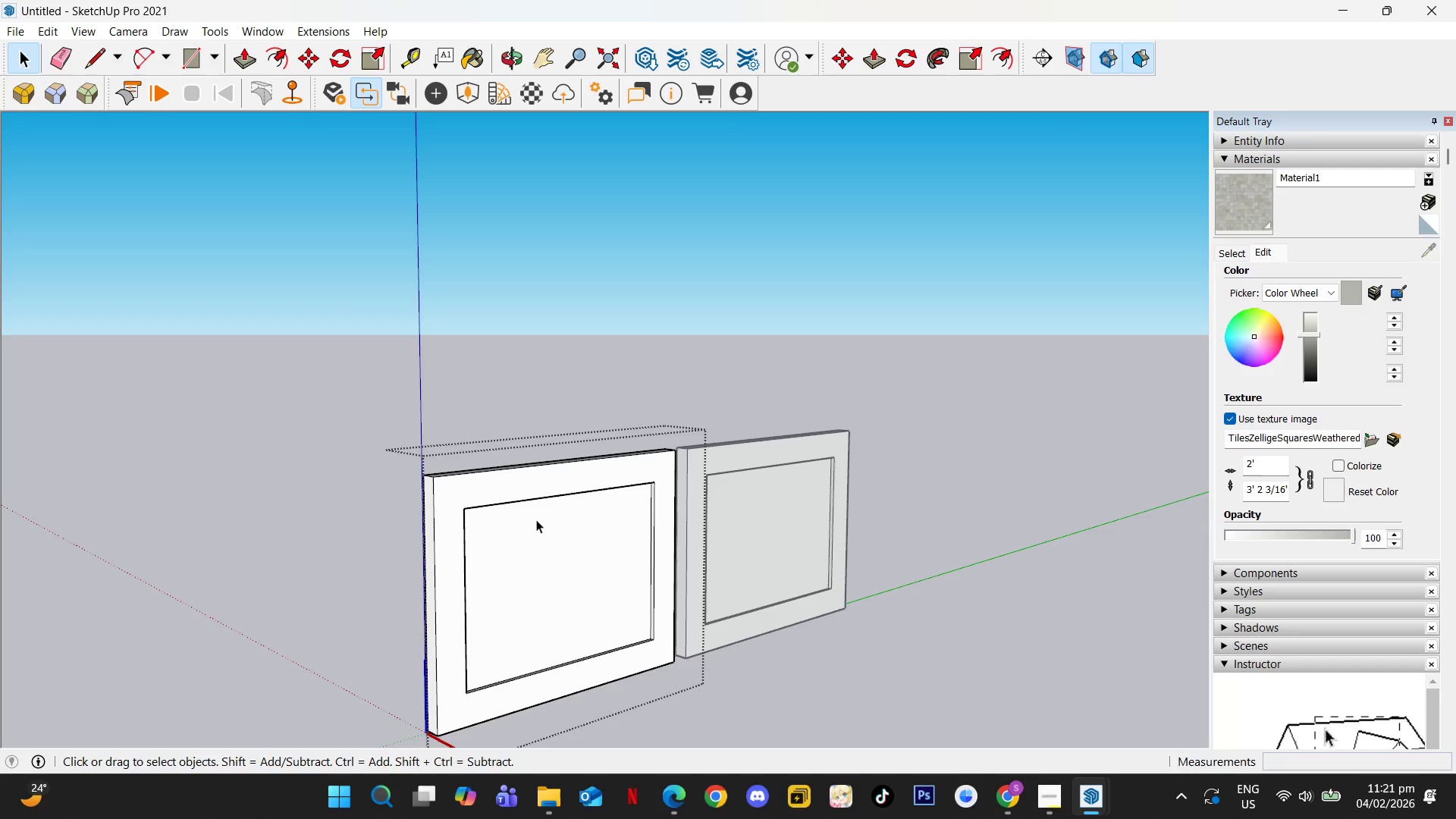 
key(Control+V)
 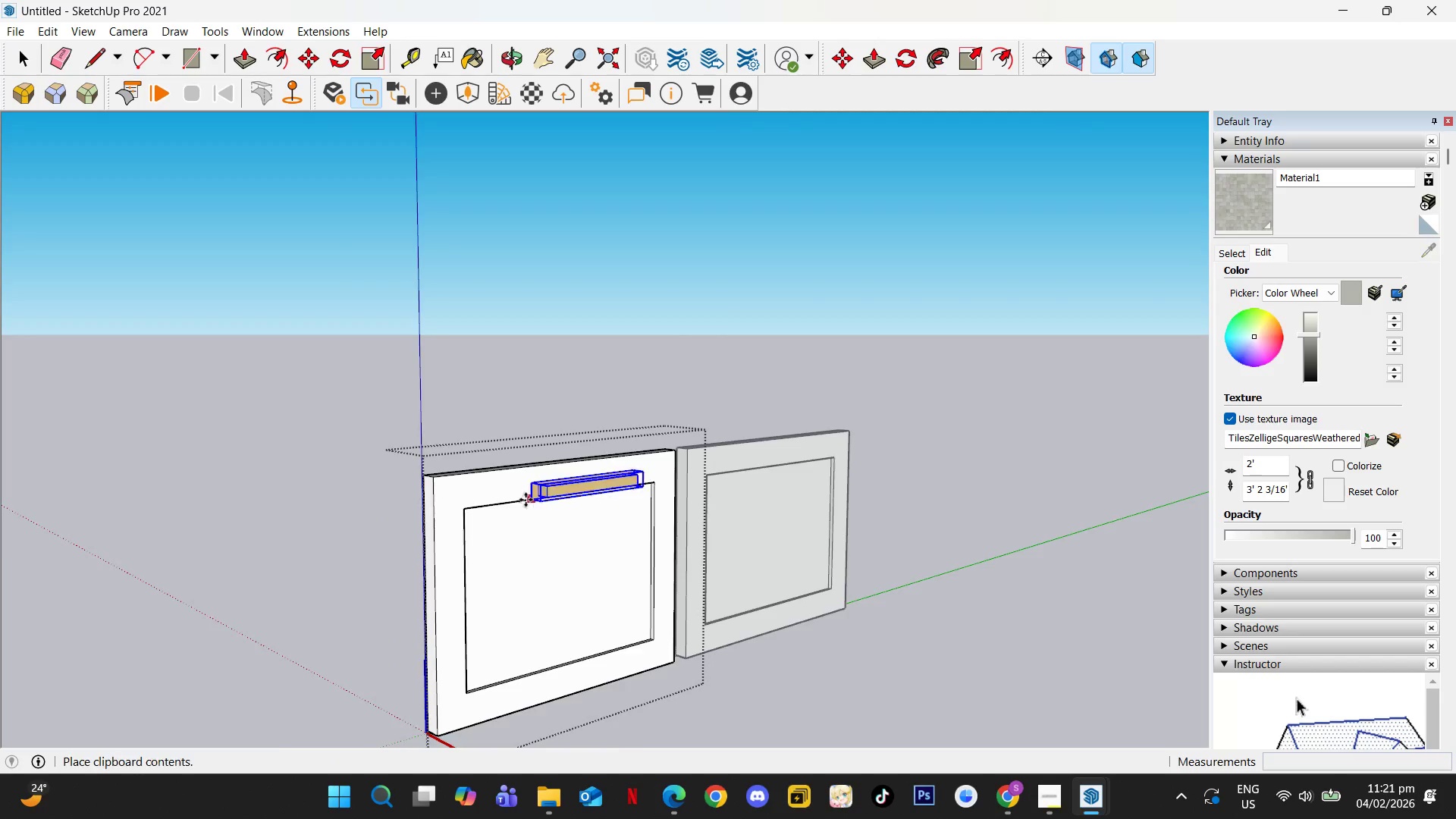 
scroll: coordinate [495, 487], scroll_direction: up, amount: 9.0
 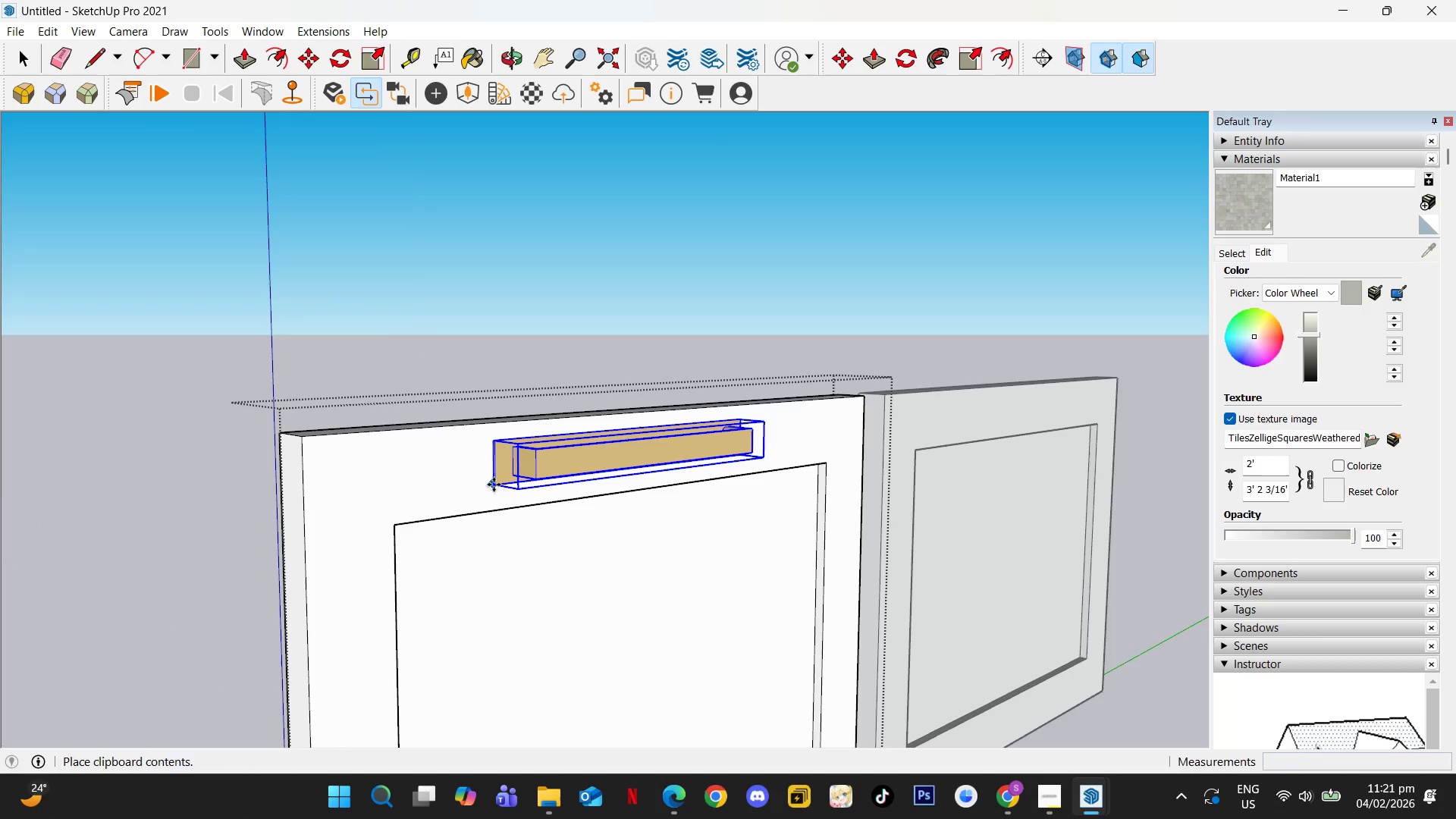 
left_click([494, 485])
 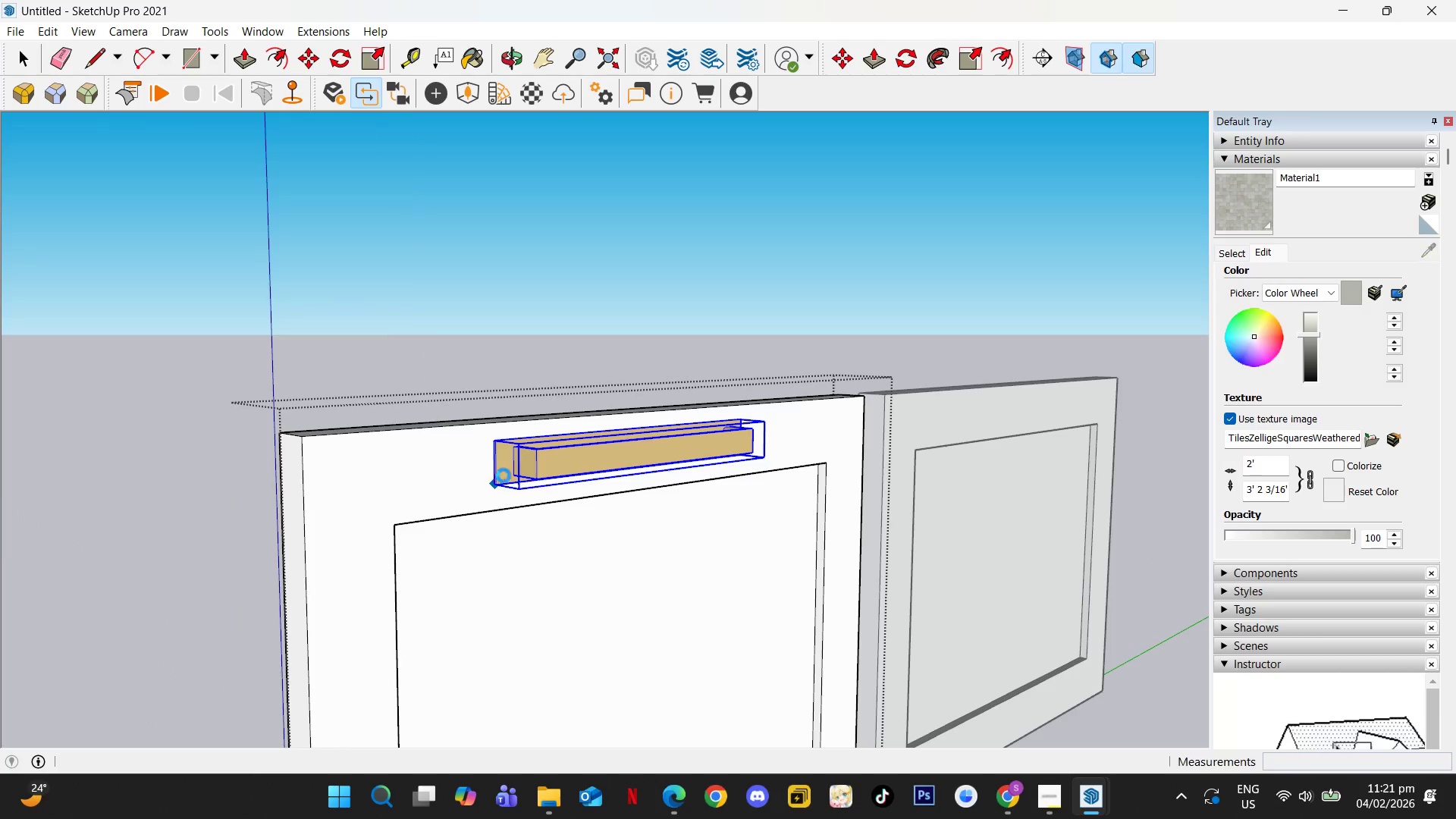 
scroll: coordinate [629, 428], scroll_direction: up, amount: 9.0
 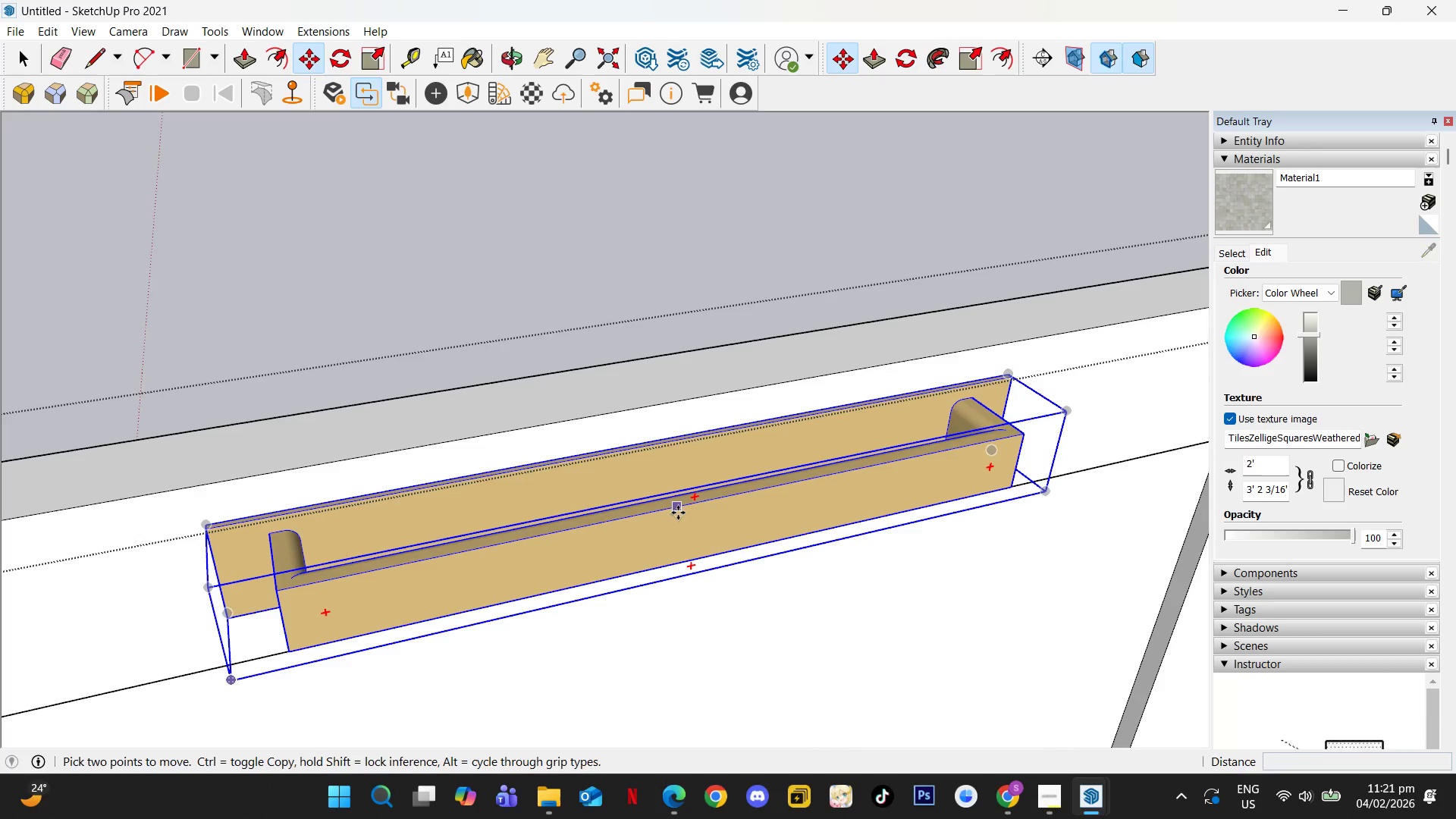 
left_click([692, 504])
 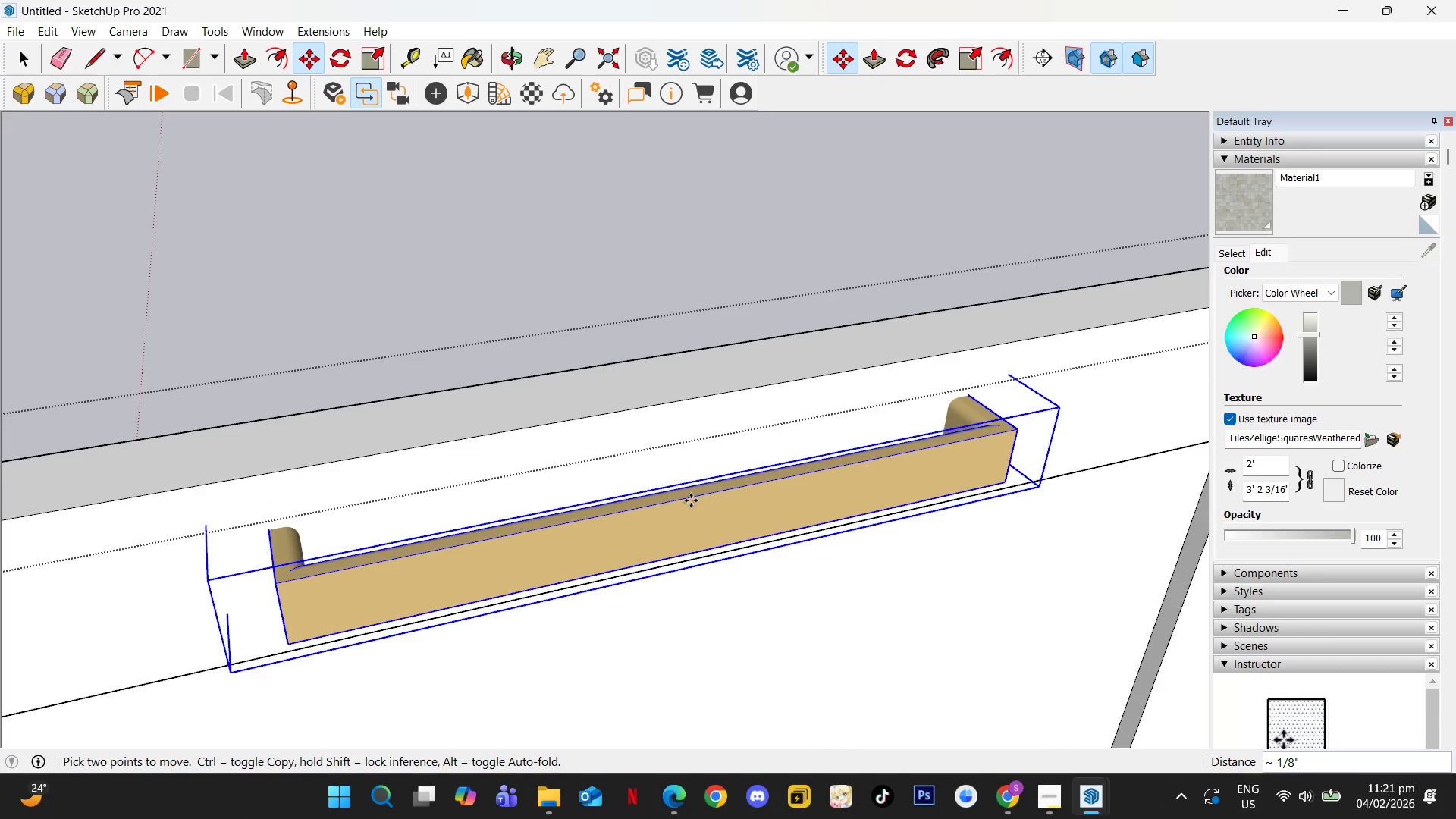 
key(ArrowLeft)
 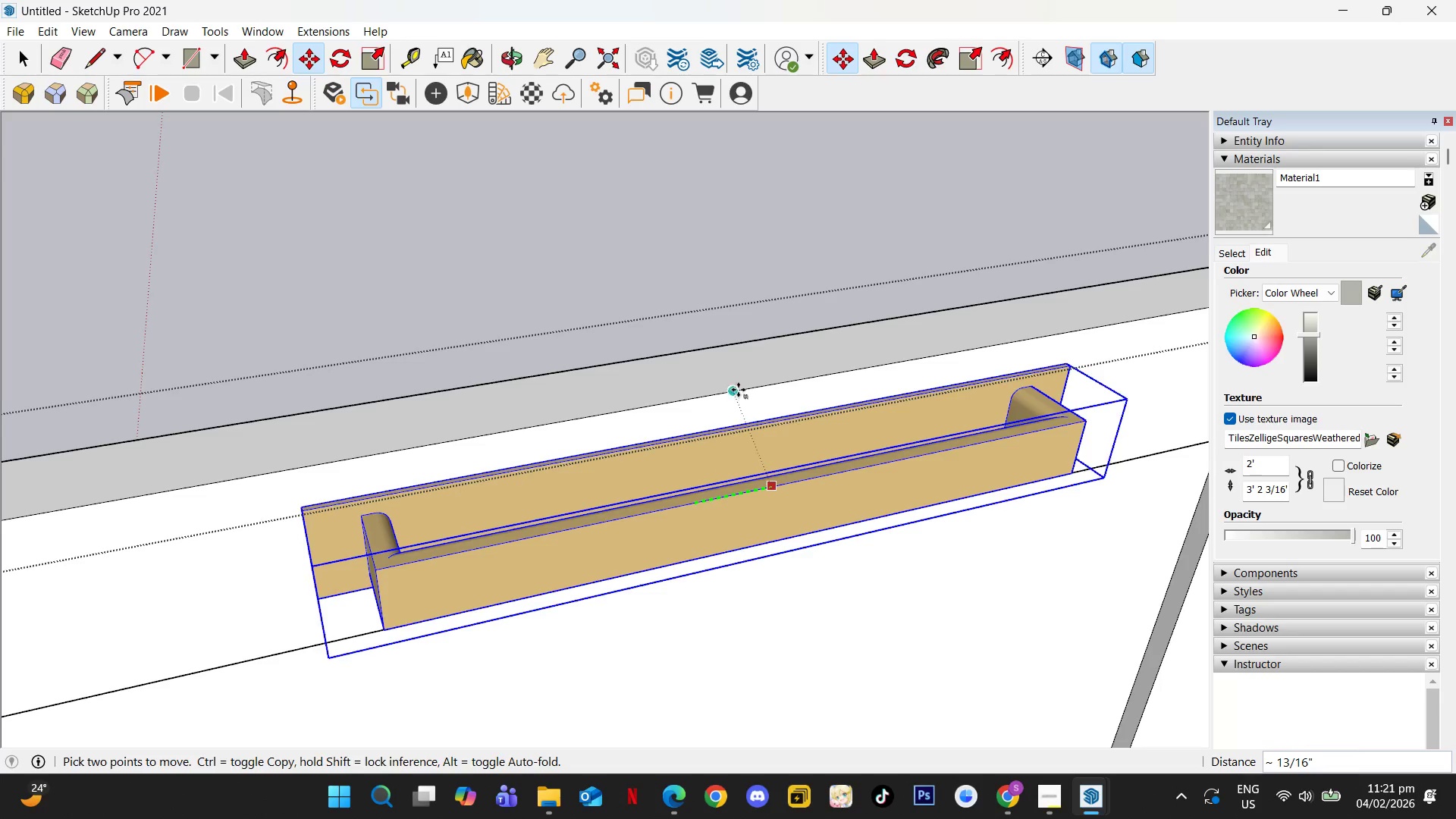 
left_click([736, 392])
 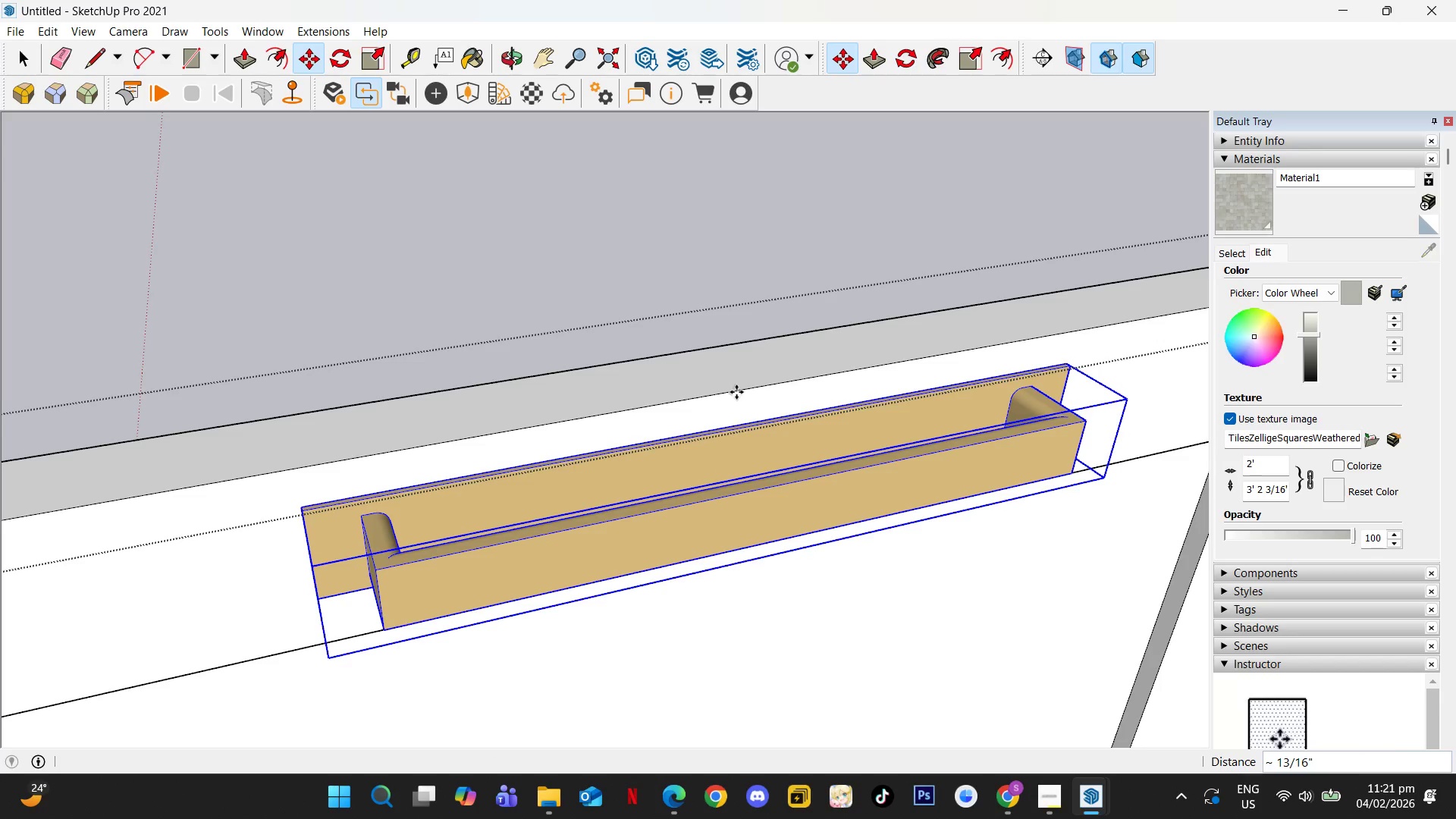 
key(Space)
 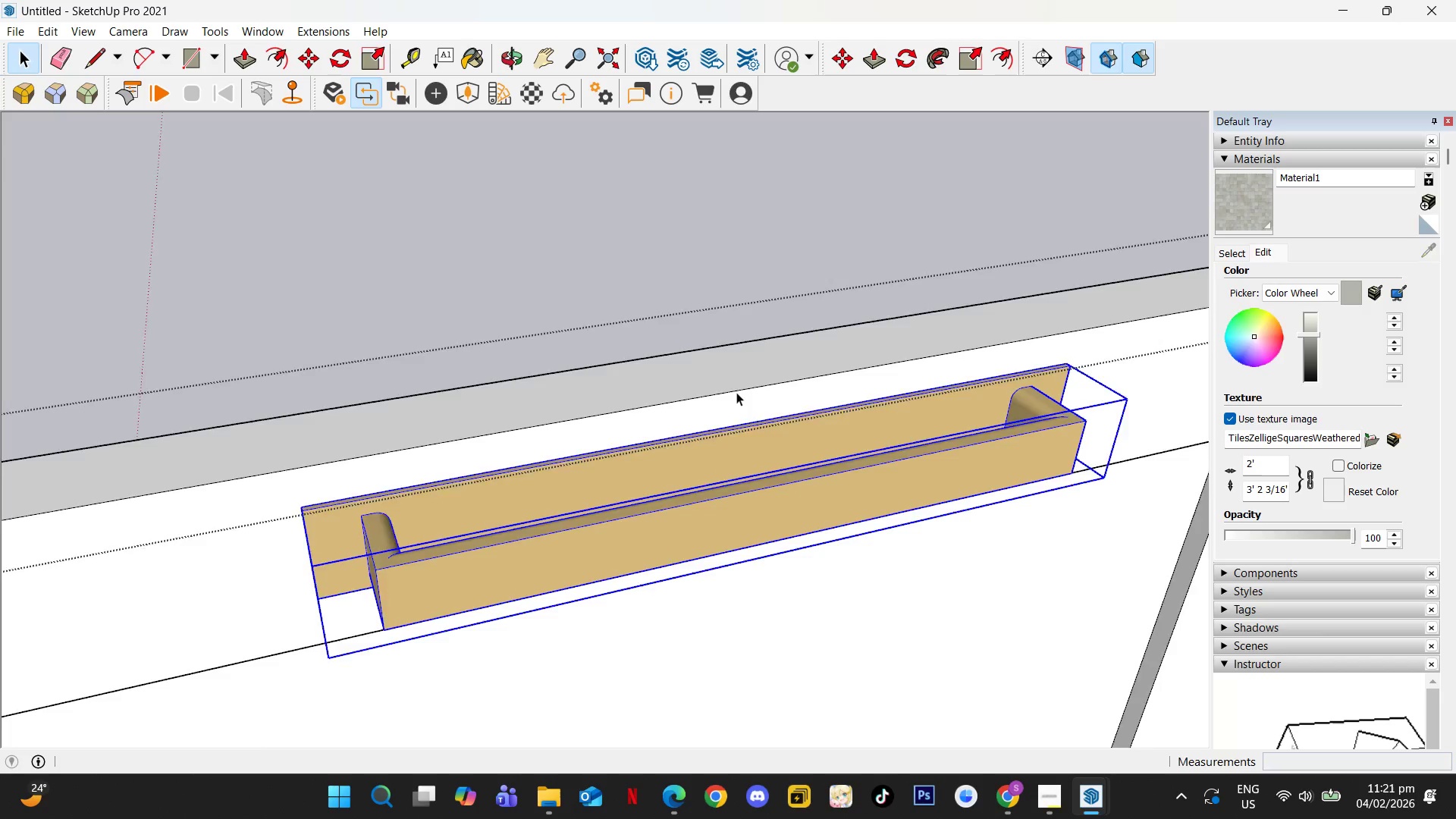 
hold_key(key=Escape, duration=0.33)
 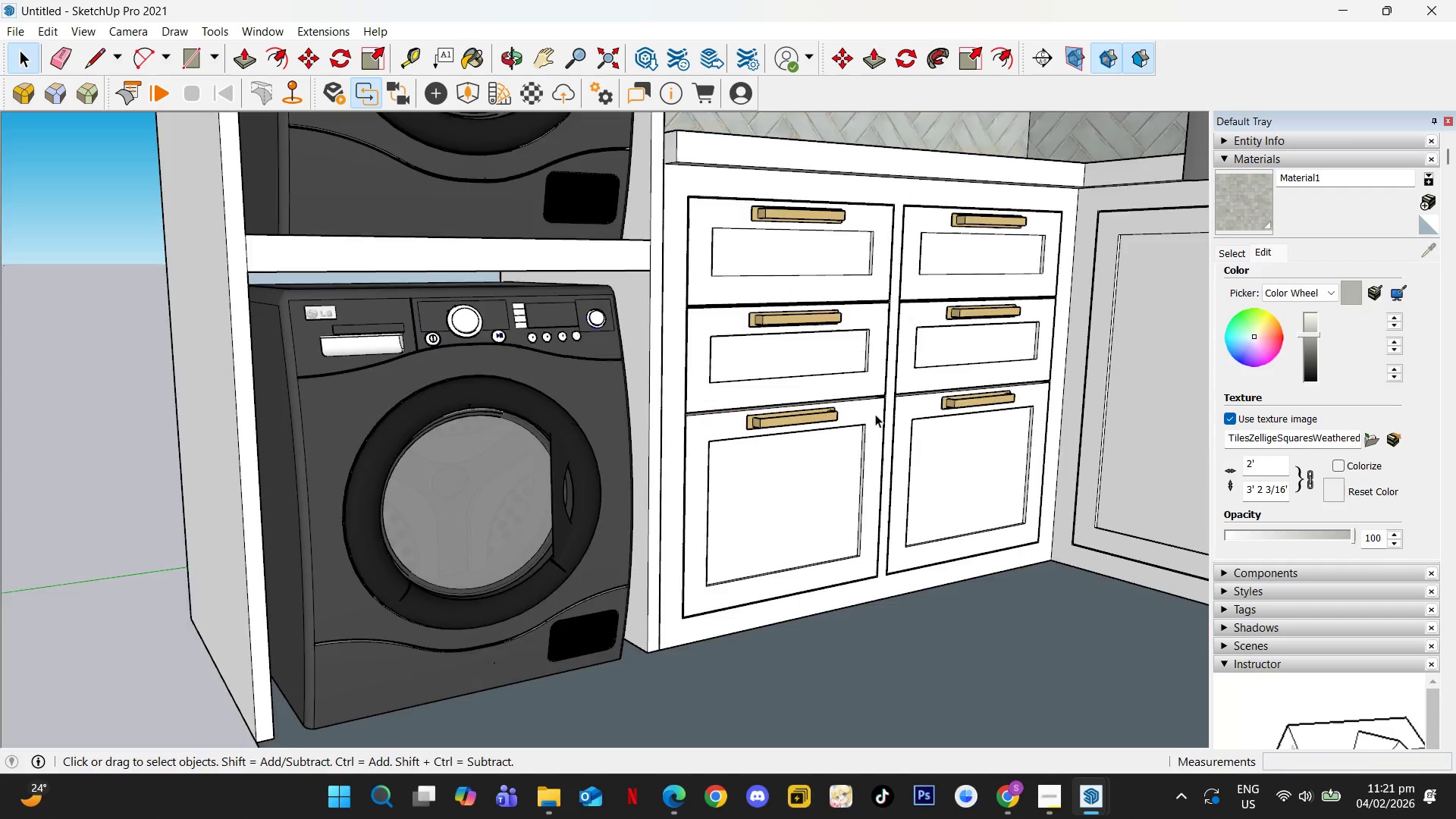 
scroll: coordinate [711, 477], scroll_direction: down, amount: 10.0
 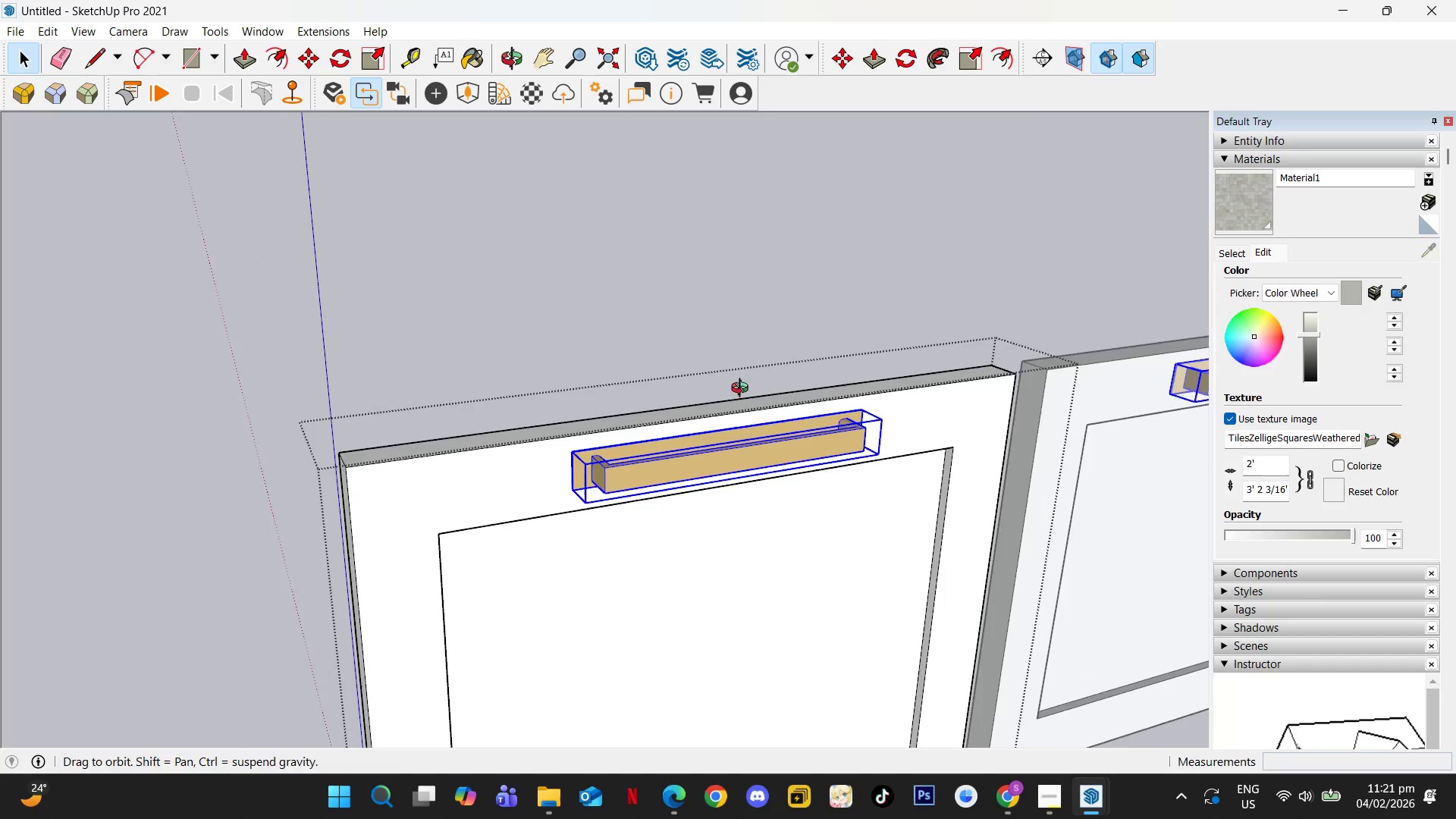 
hold_key(key=ShiftLeft, duration=0.52)
 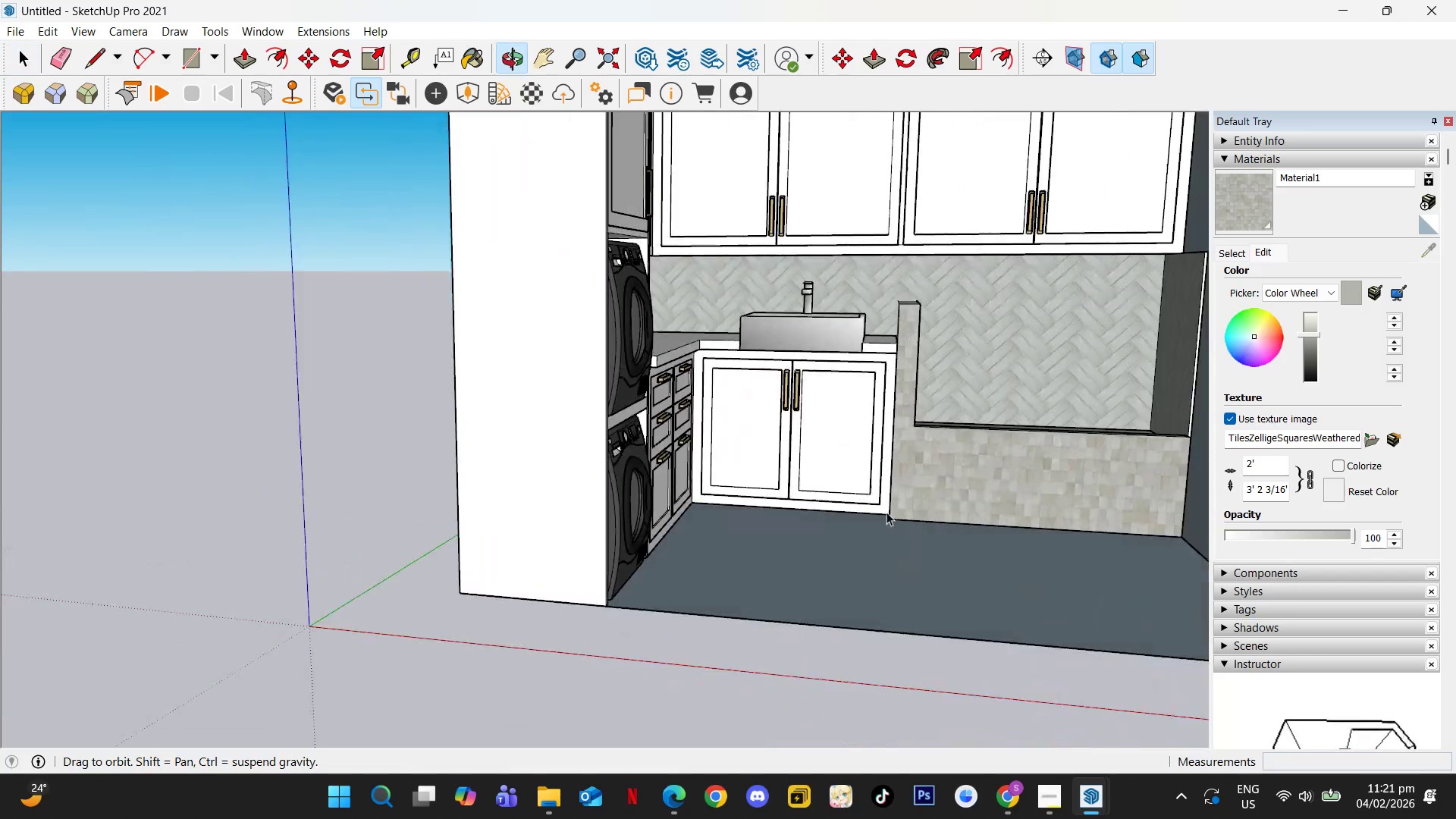 
hold_key(key=ShiftLeft, duration=1.09)
 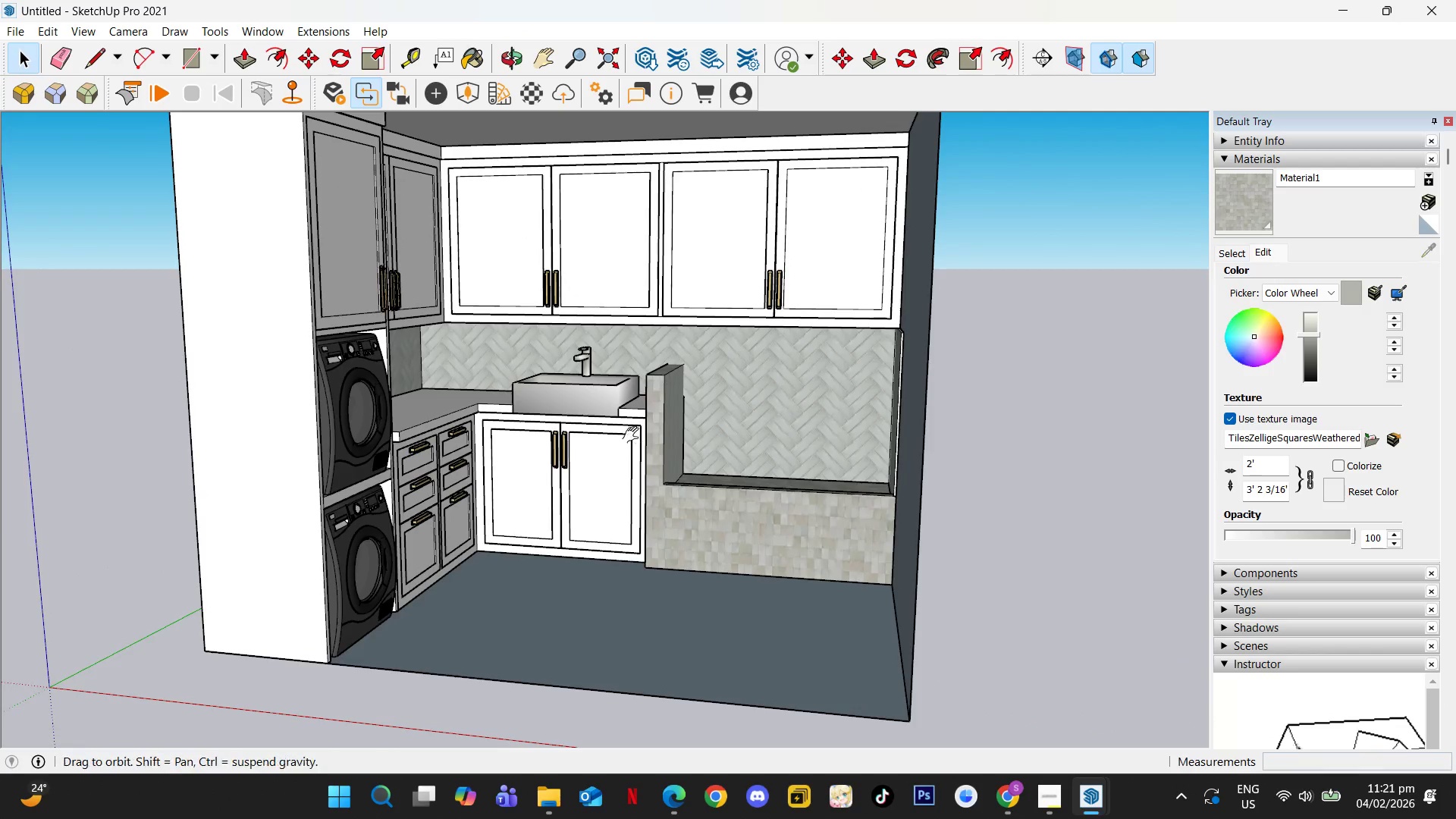 
scroll: coordinate [945, 475], scroll_direction: down, amount: 21.0
 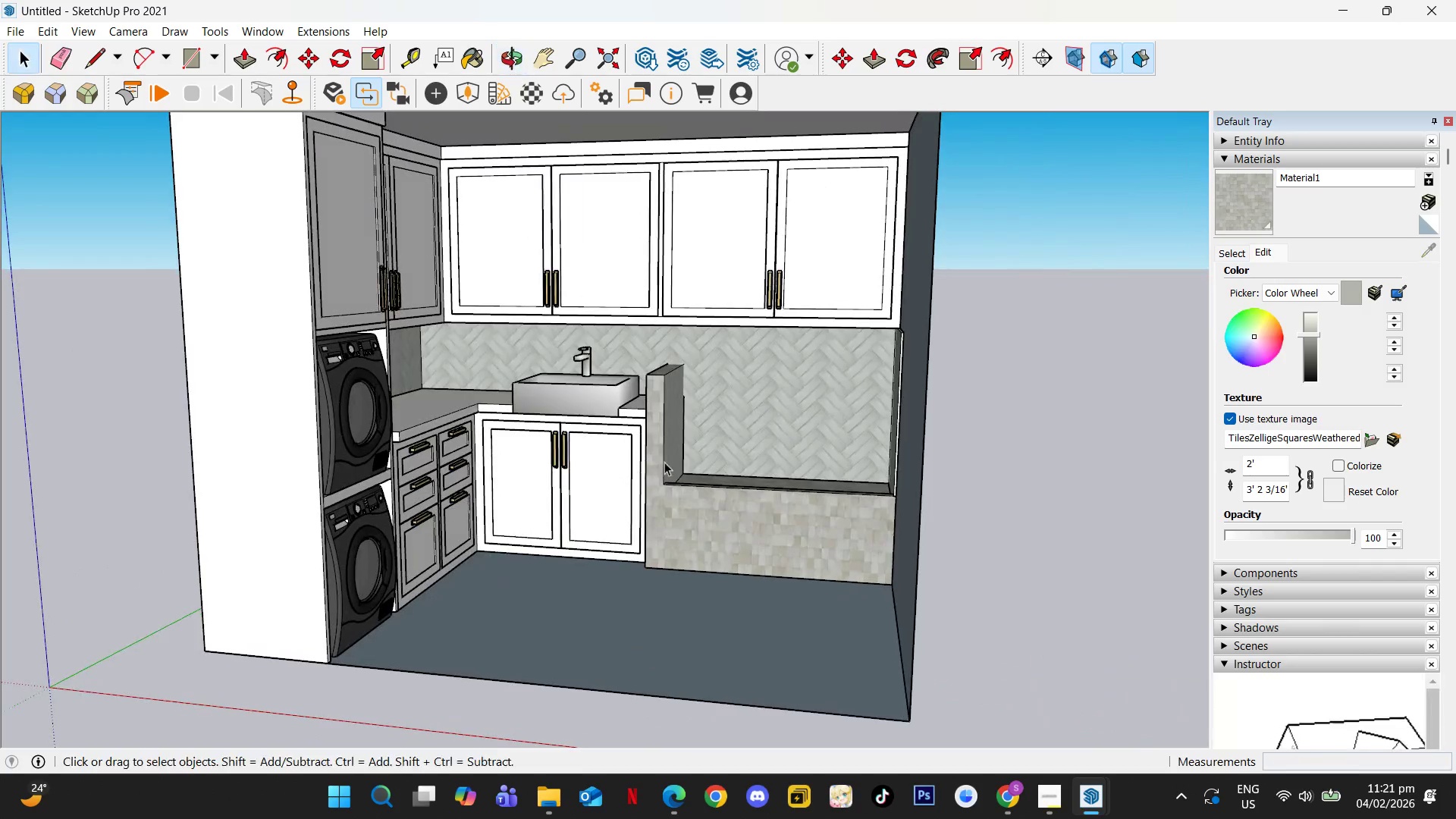 
hold_key(key=ShiftLeft, duration=0.42)
 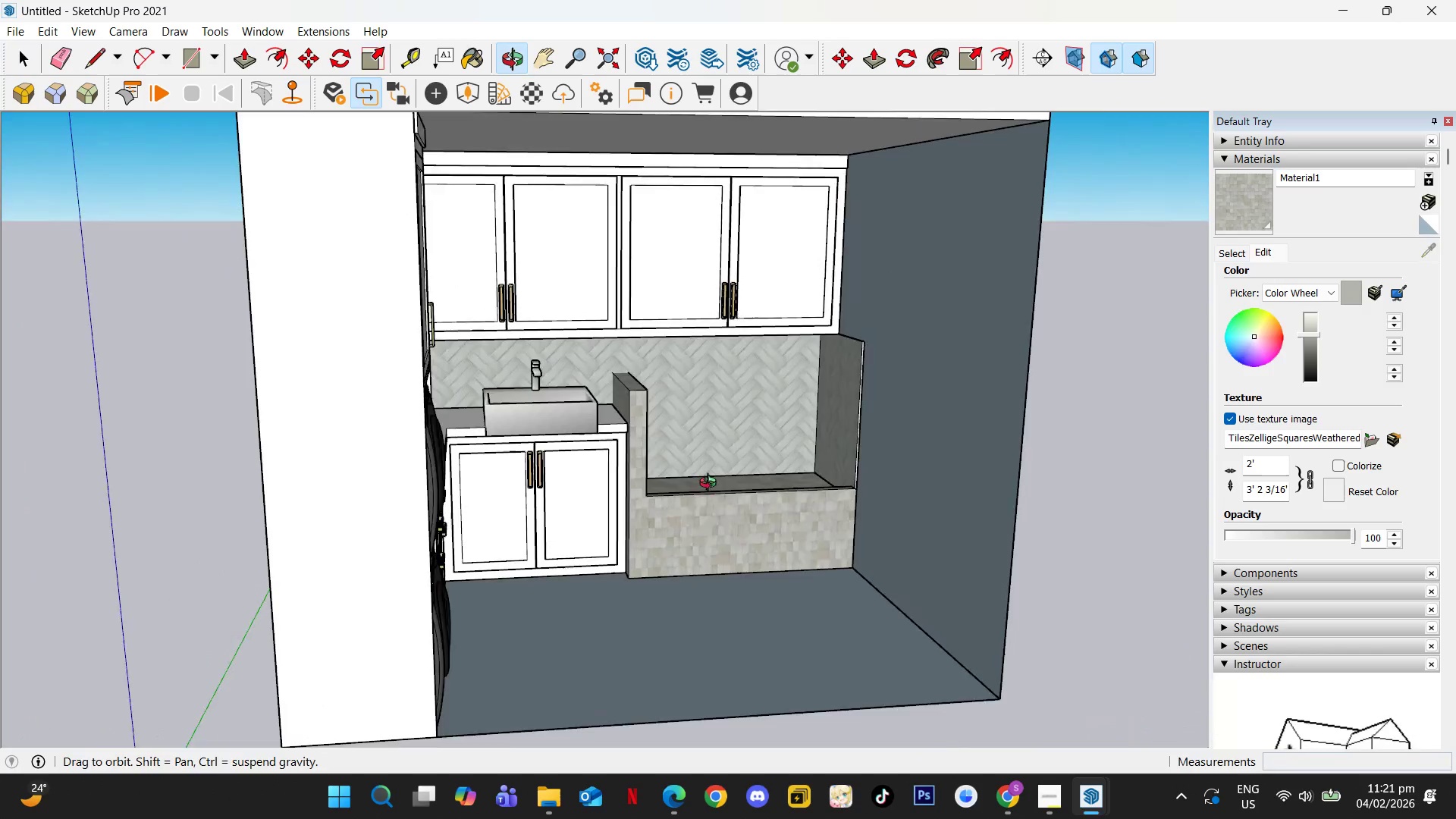 
scroll: coordinate [651, 514], scroll_direction: up, amount: 3.0
 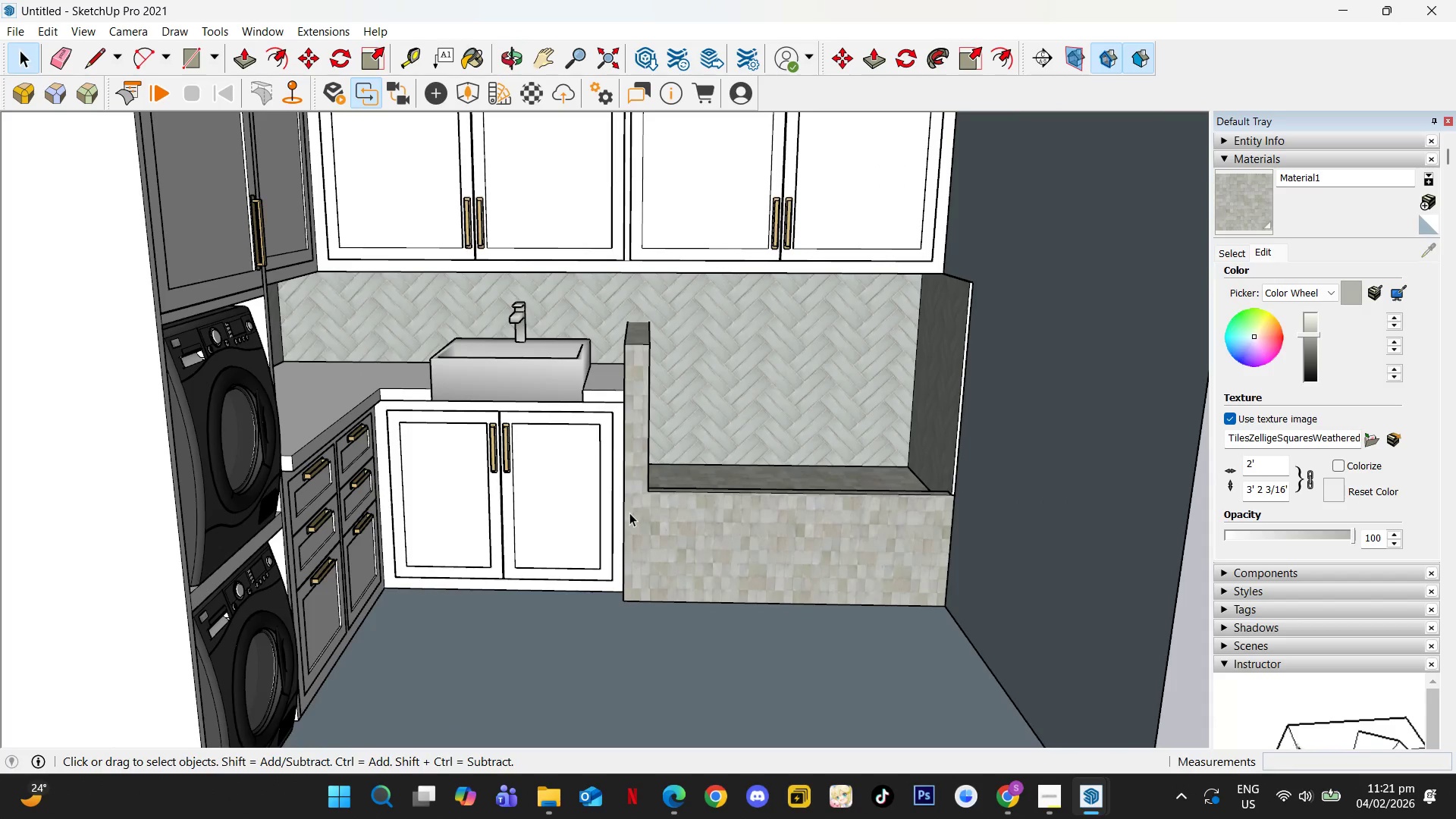 
key(Control+S)
 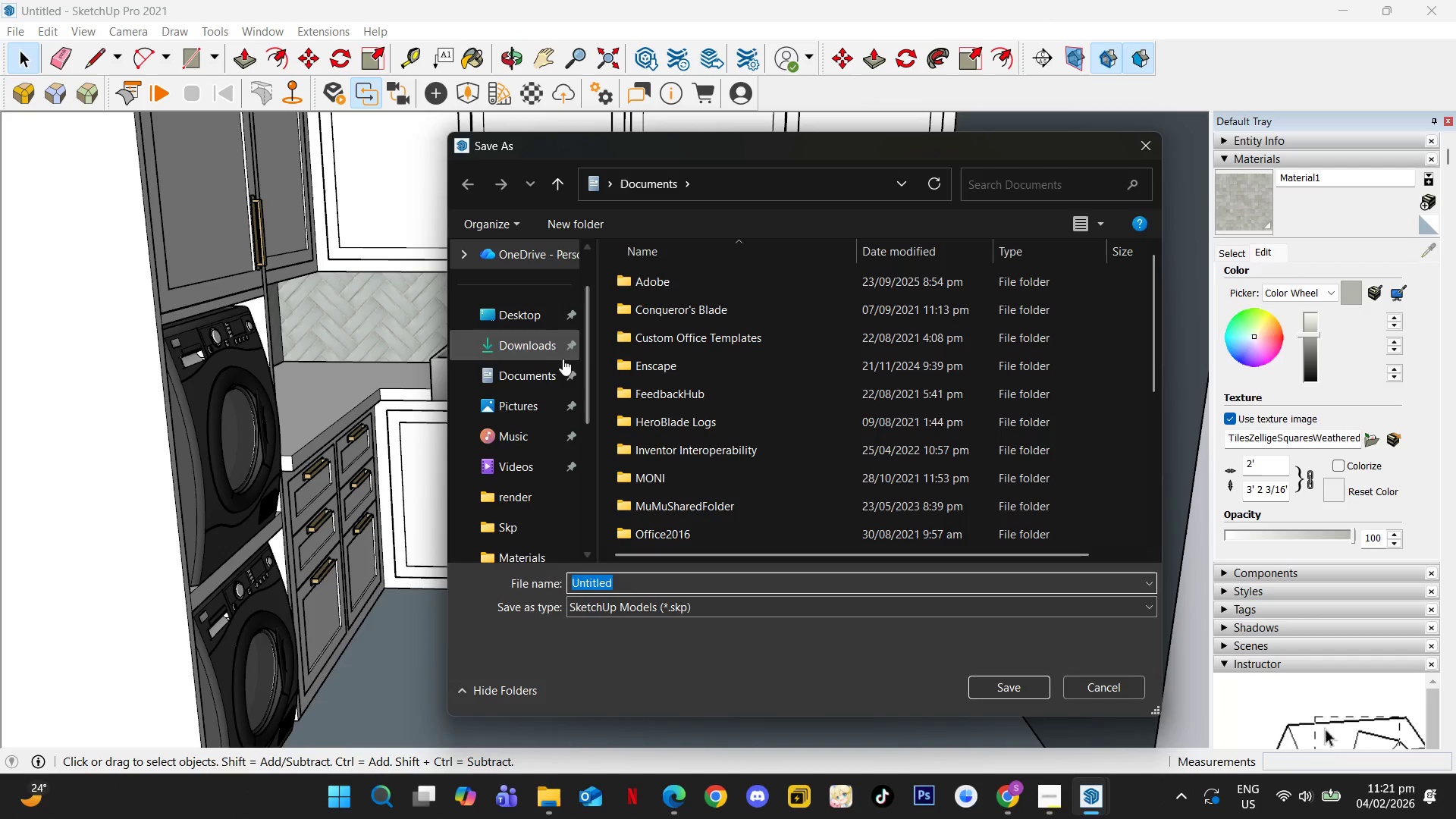 
scroll: coordinate [543, 456], scroll_direction: down, amount: 1.0
 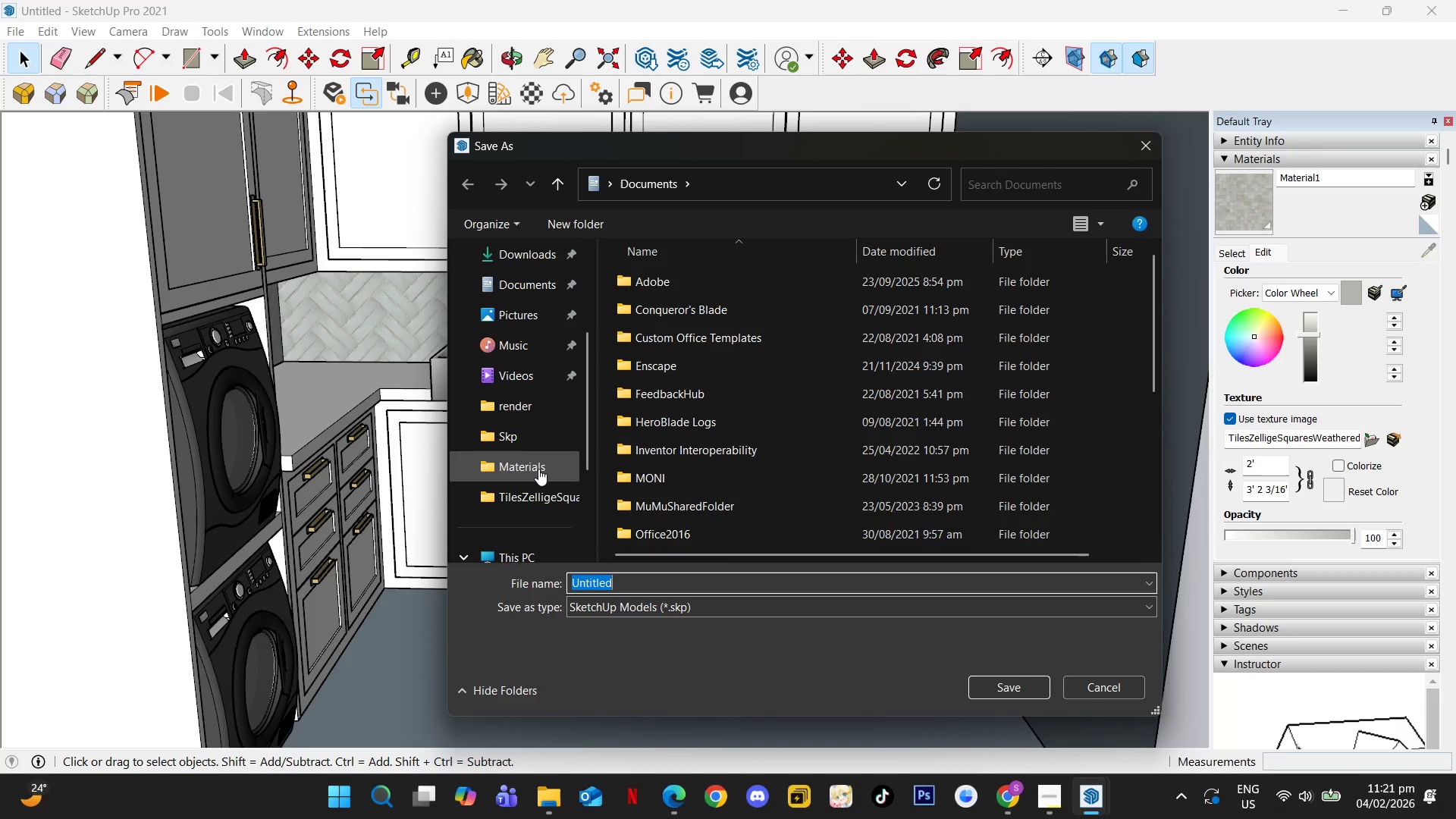 
left_click([538, 469])
 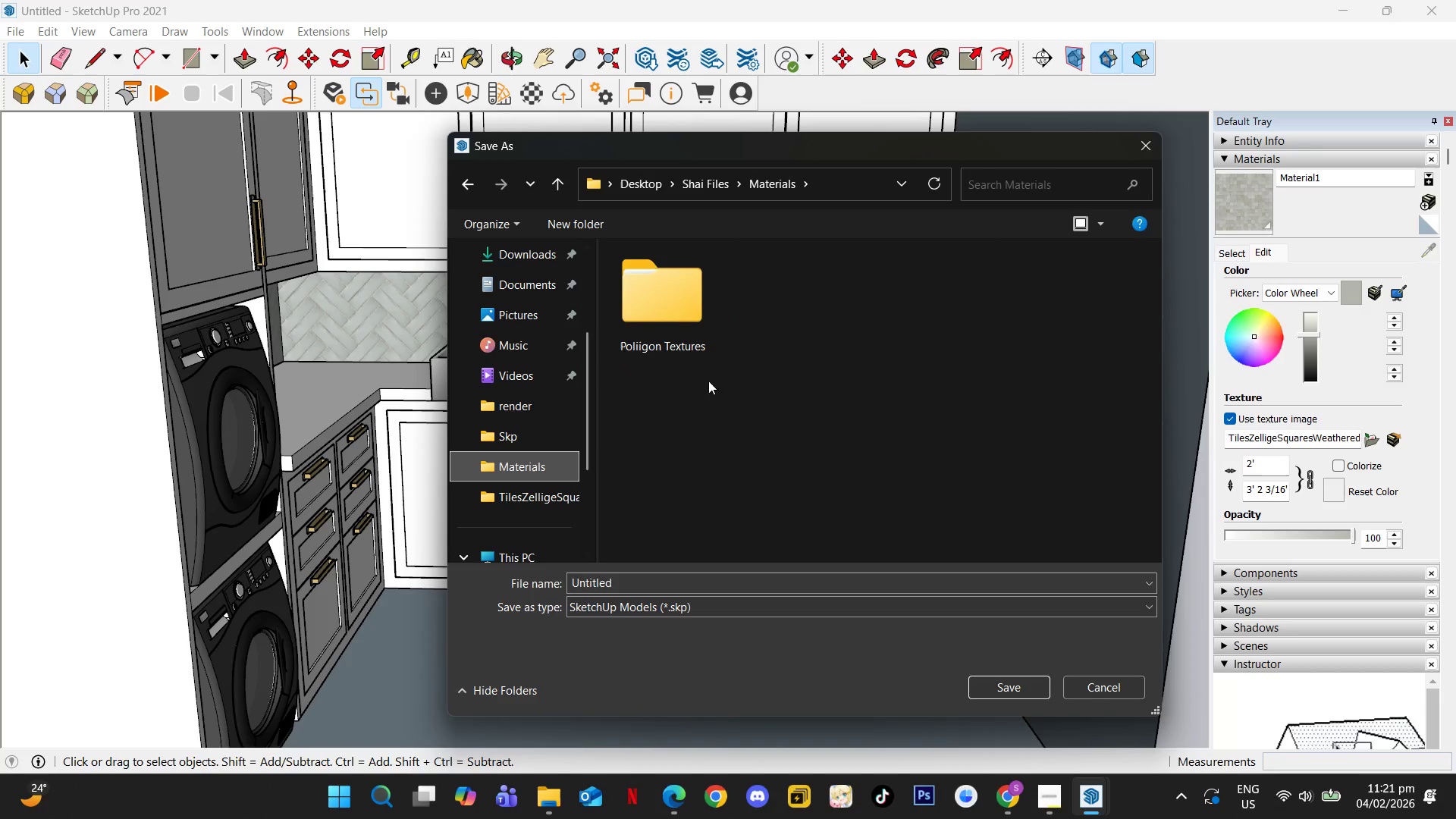 
left_click([730, 444])
 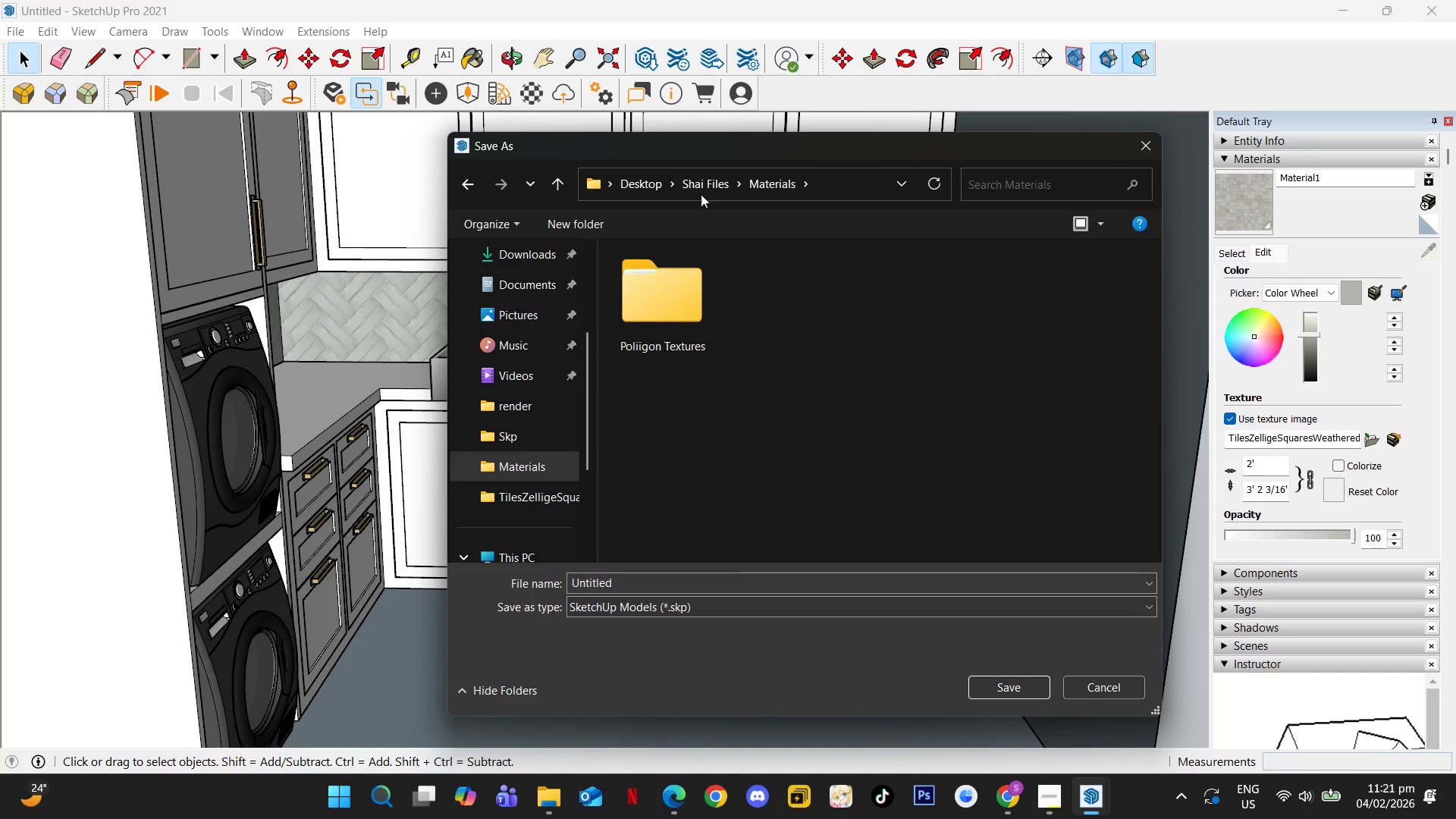 
left_click([702, 185])
 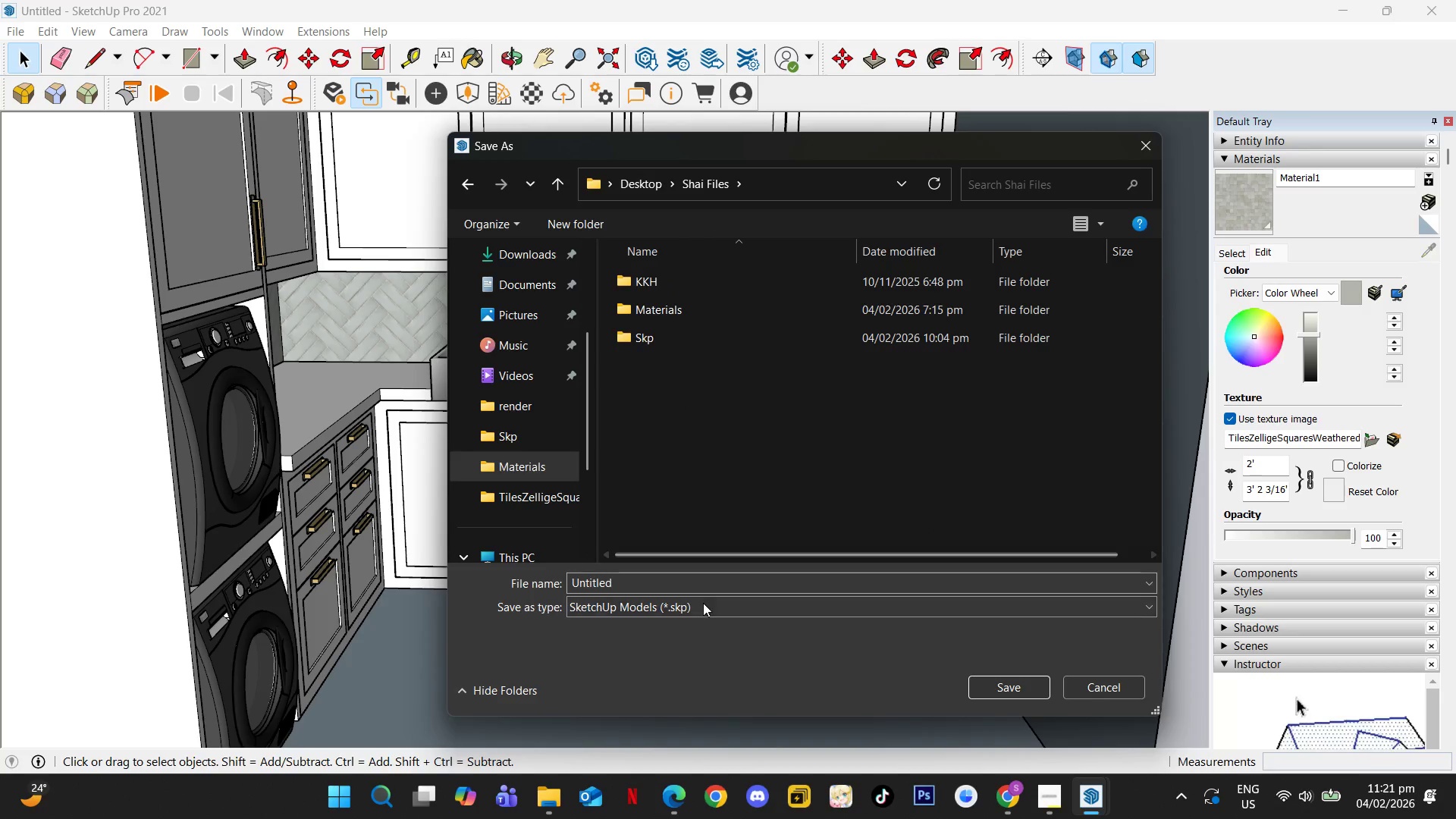 
left_click([690, 577])
 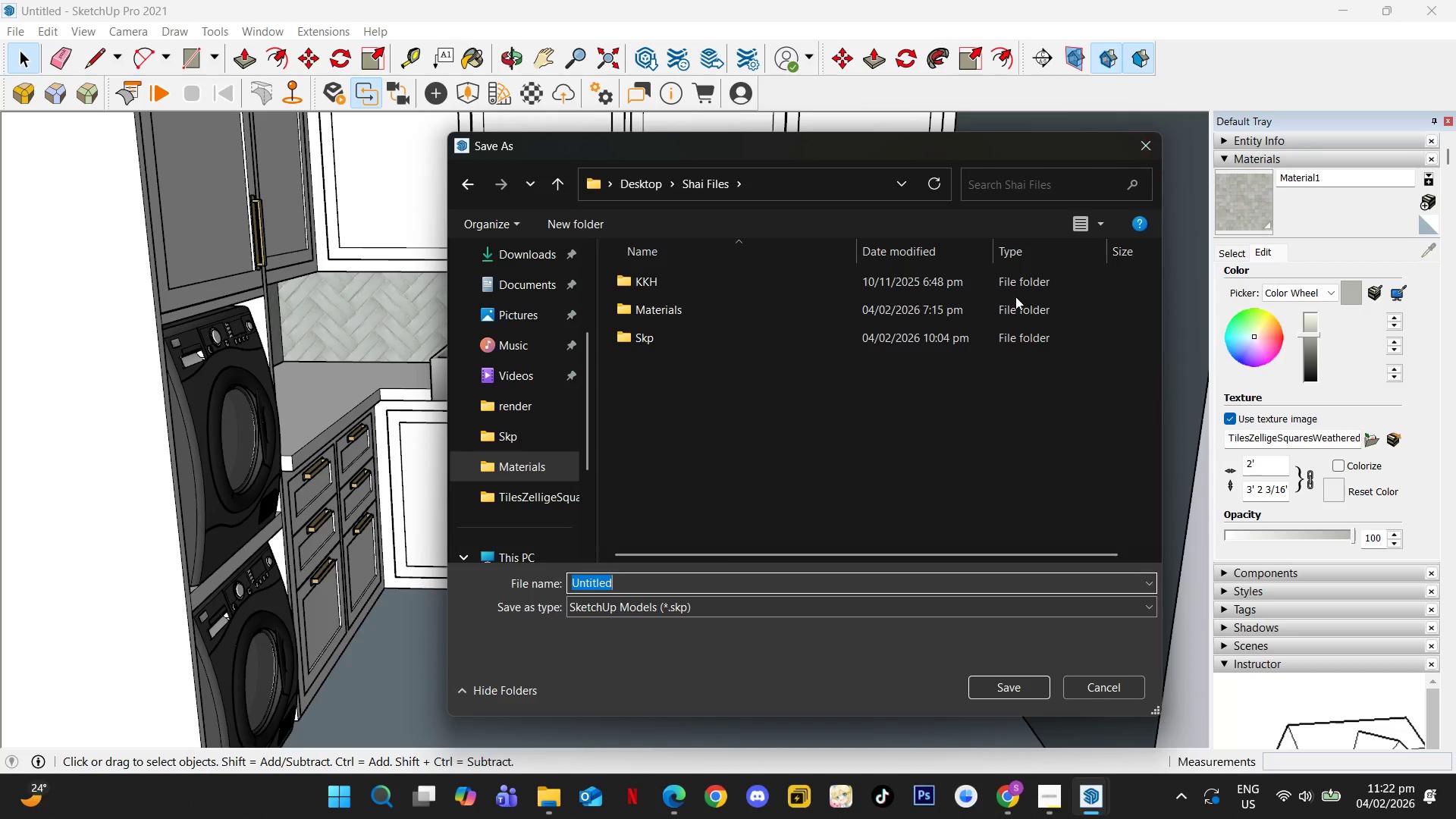 
wait(6.11)
 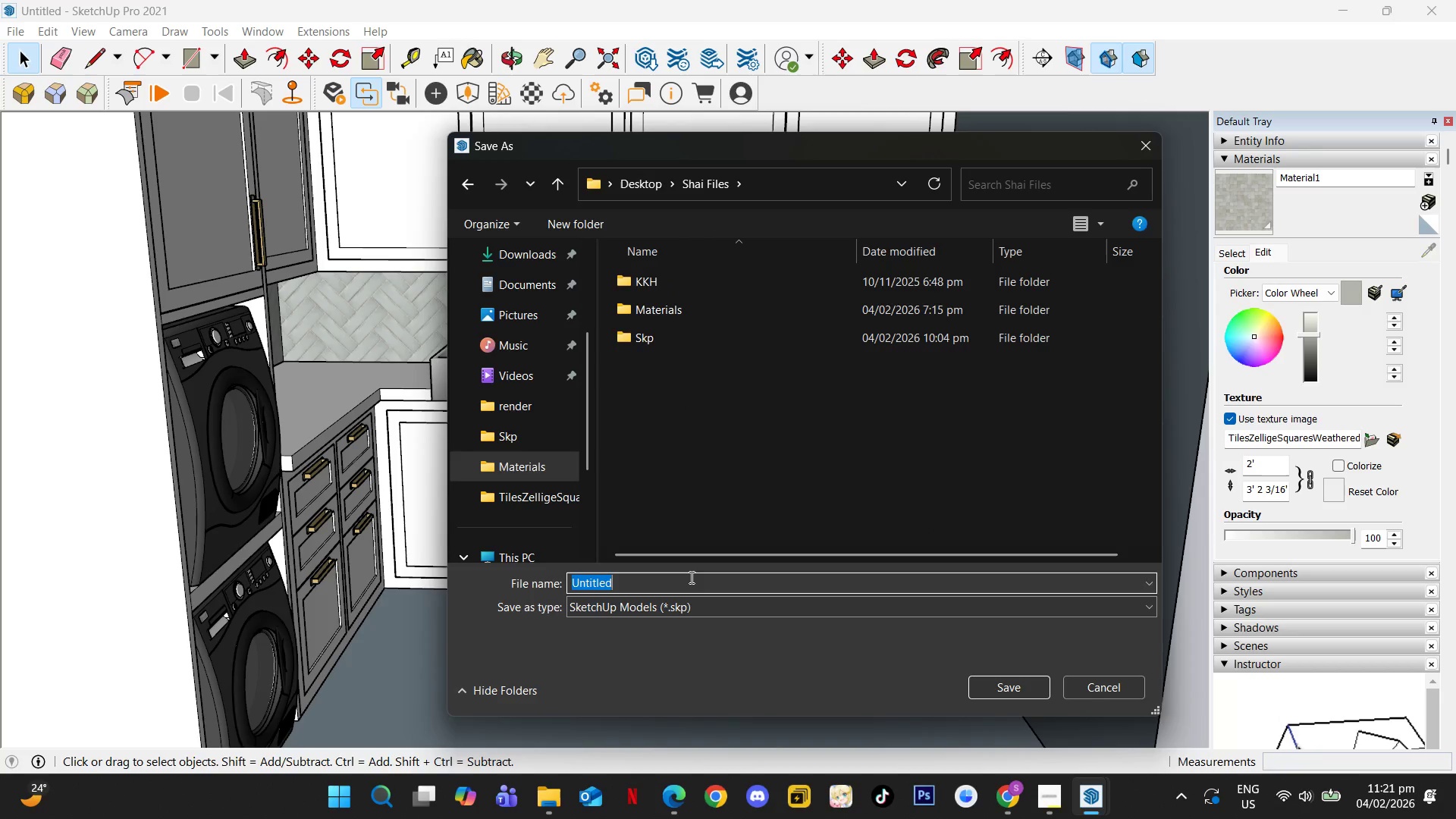 
type(P)
key(Backspace)
type(Utility Room)
 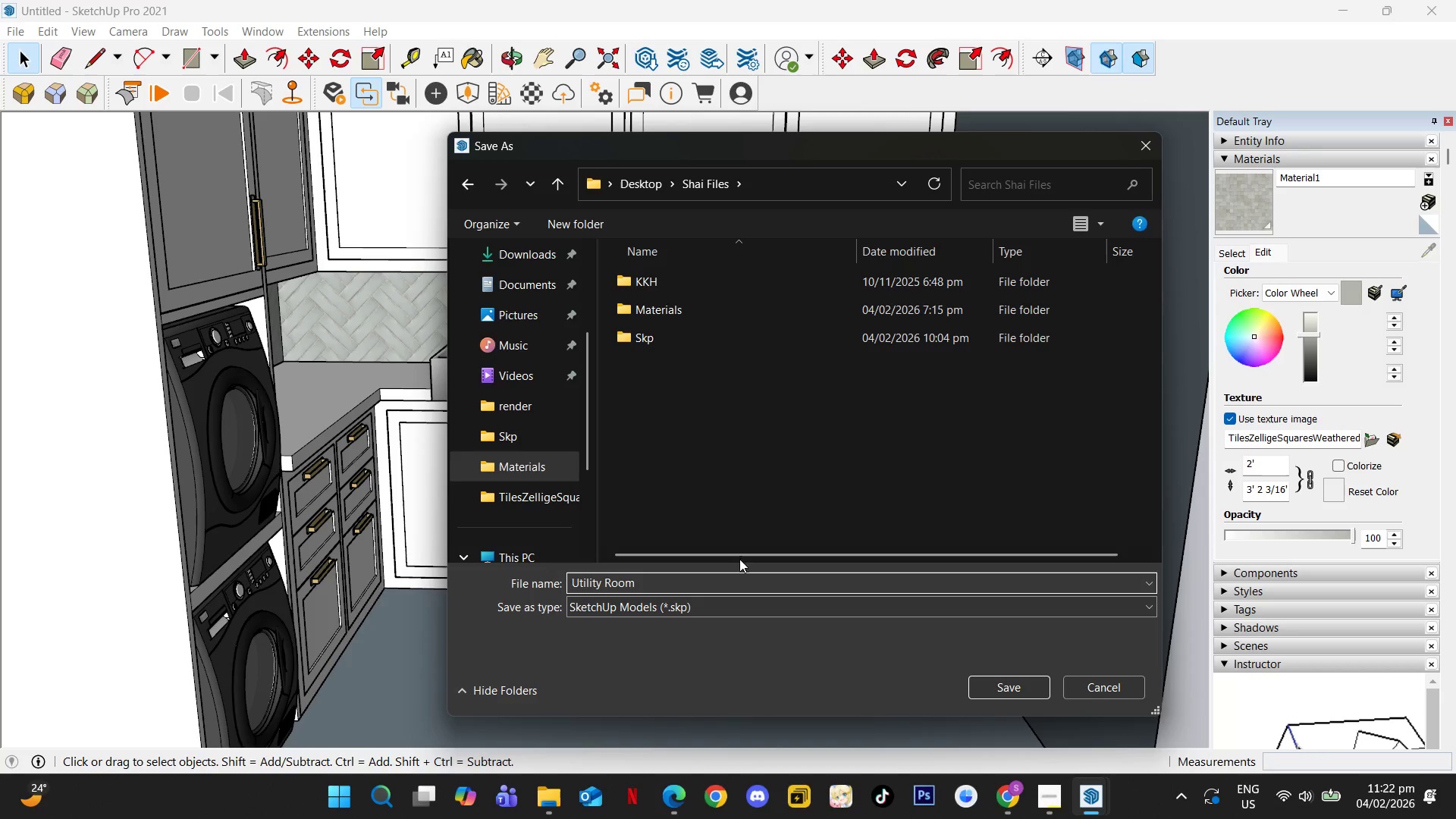 
left_click([993, 692])
 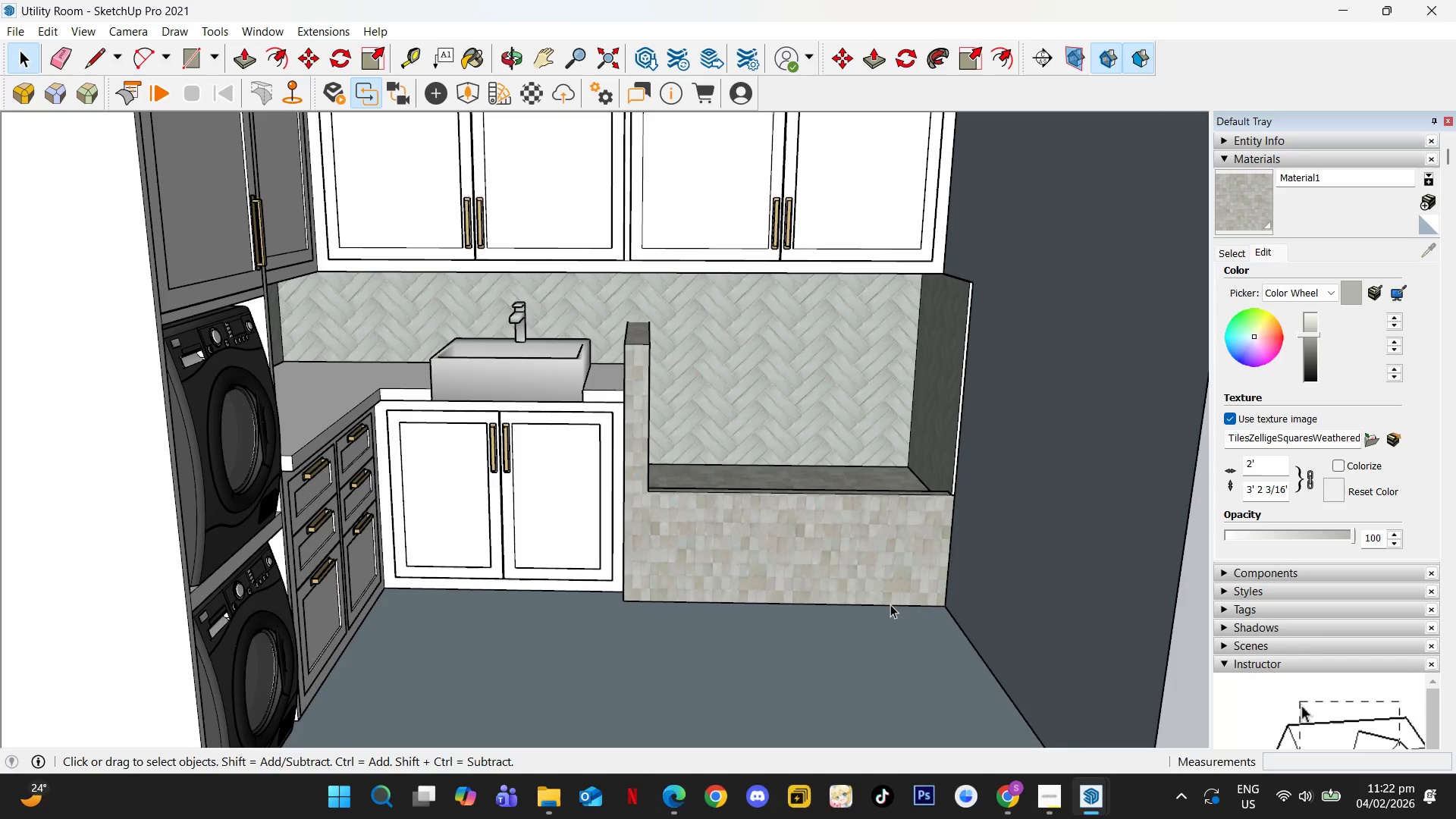 
scroll: coordinate [584, 468], scroll_direction: none, amount: 0.0
 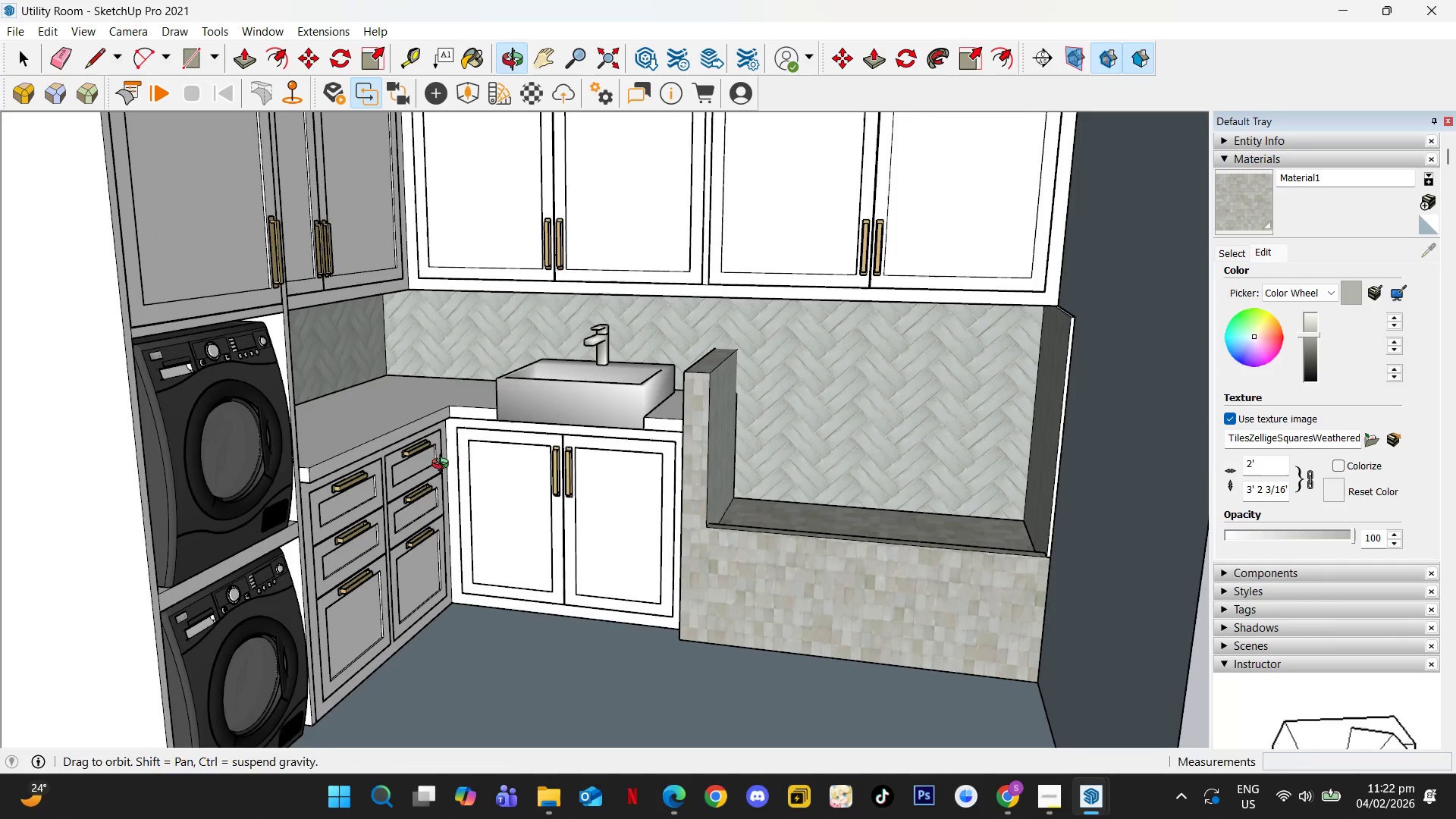 
double_click([340, 422])
 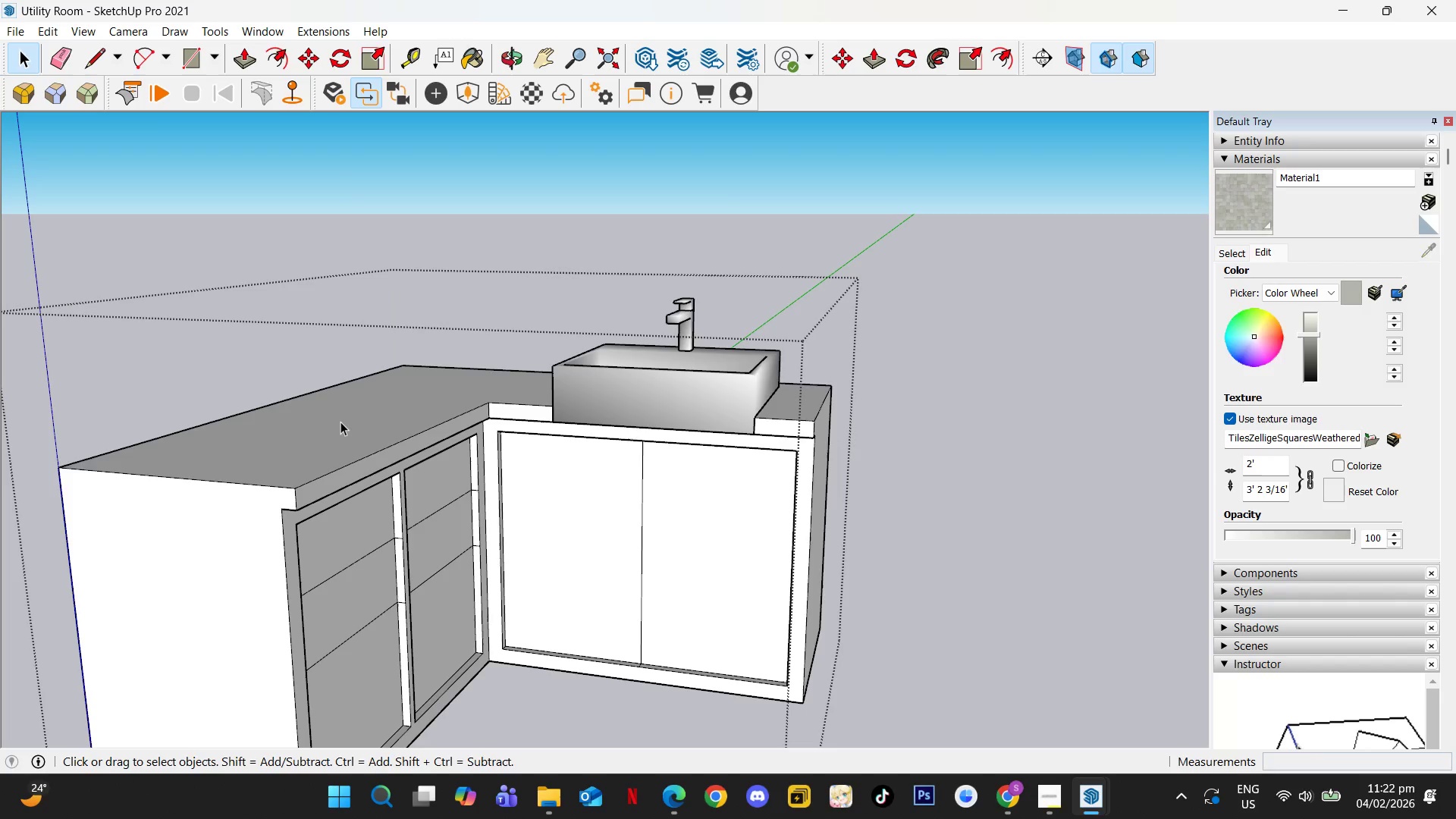 
scroll: coordinate [334, 418], scroll_direction: up, amount: 3.0
 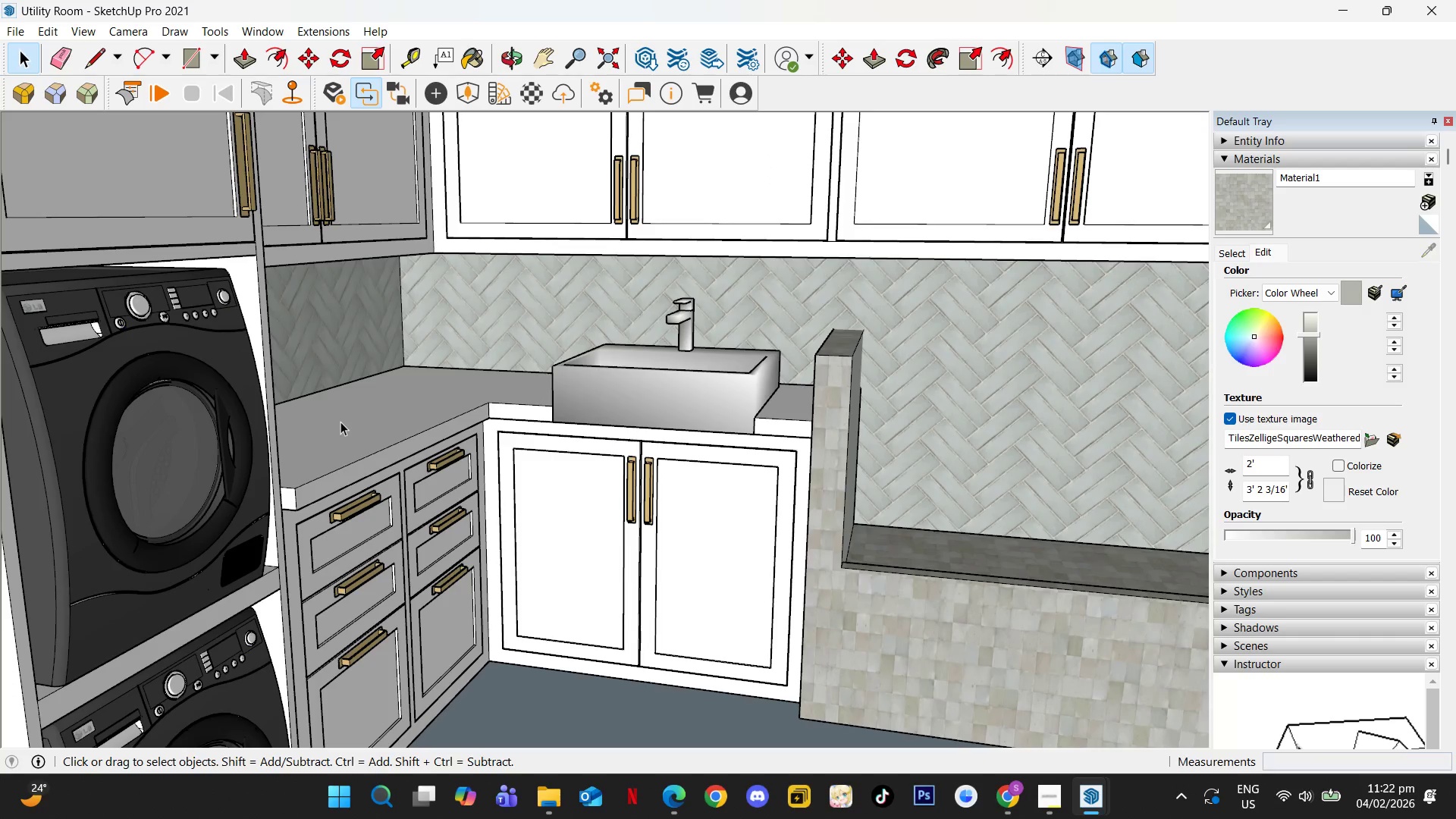 
triple_click([340, 422])
 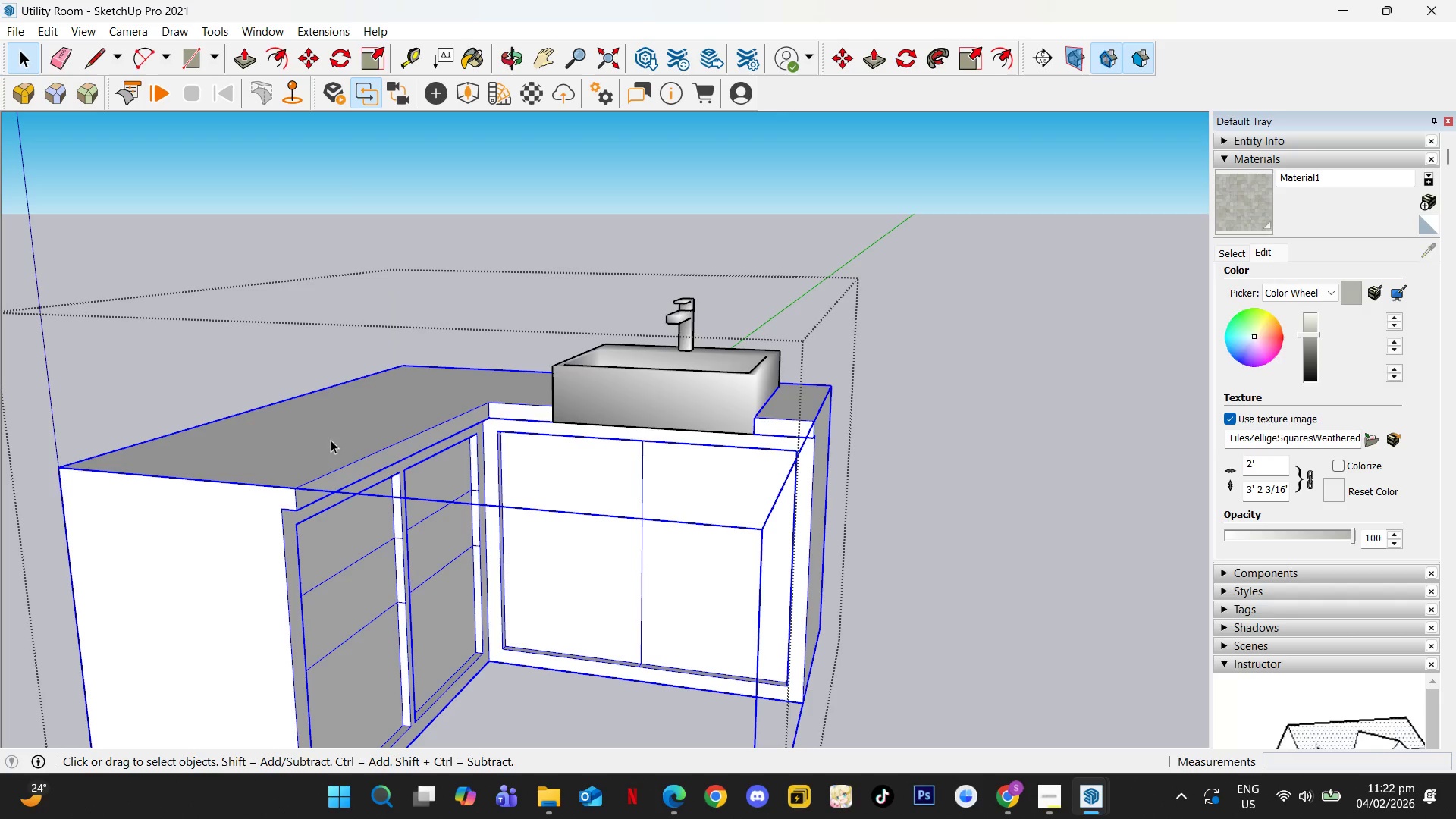 
triple_click([331, 440])
 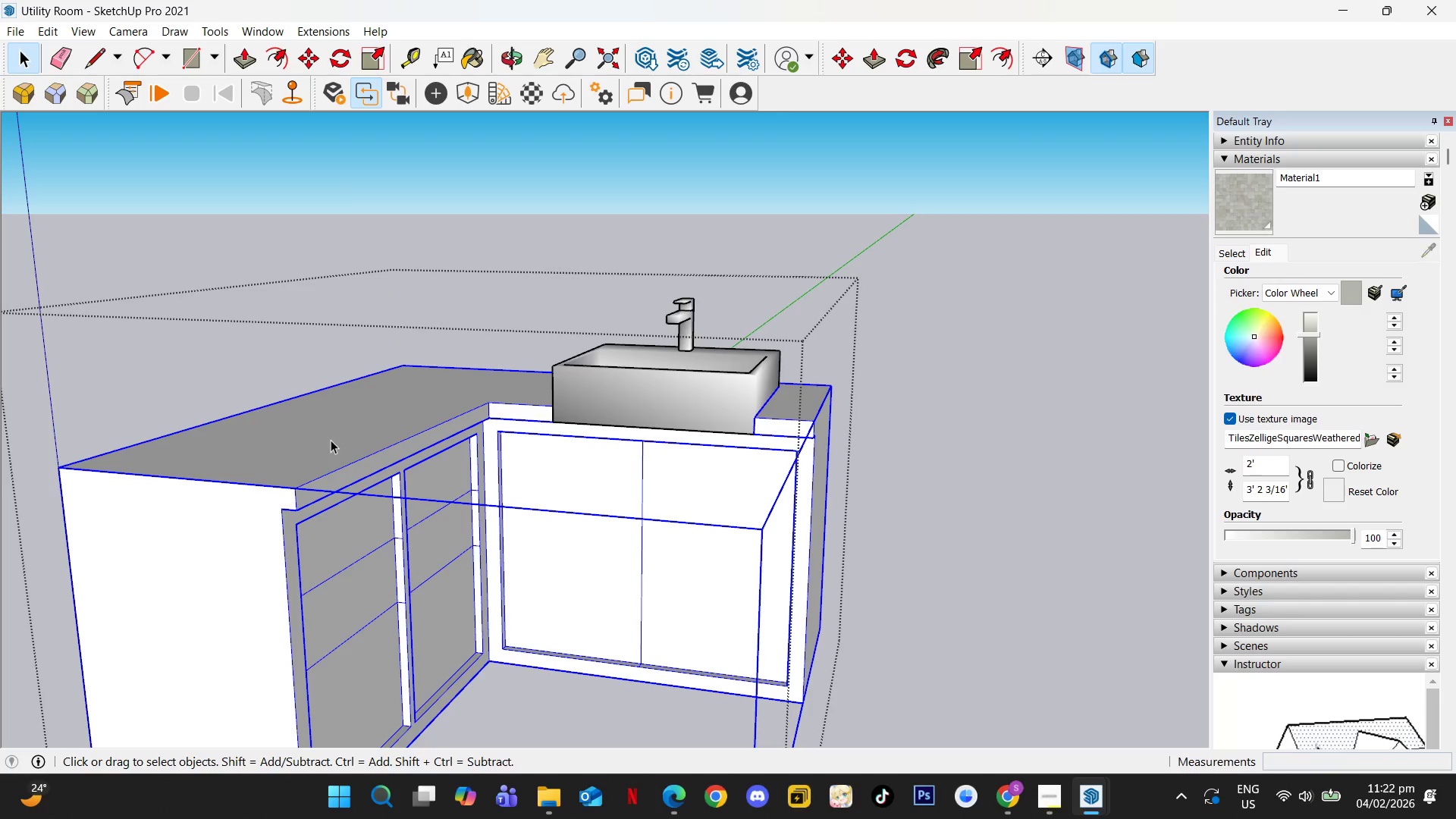 
triple_click([331, 440])
 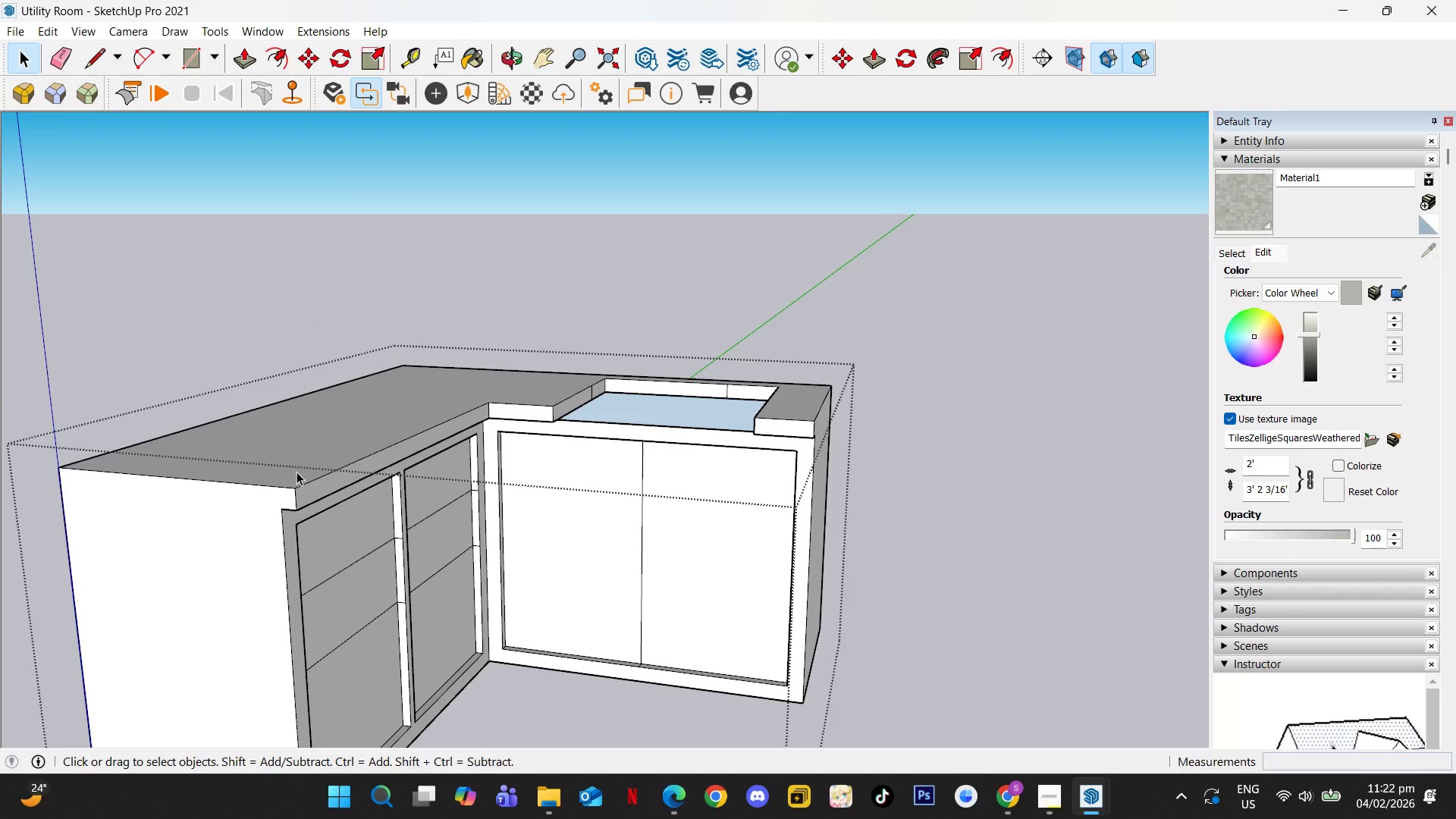 
triple_click([296, 472])
 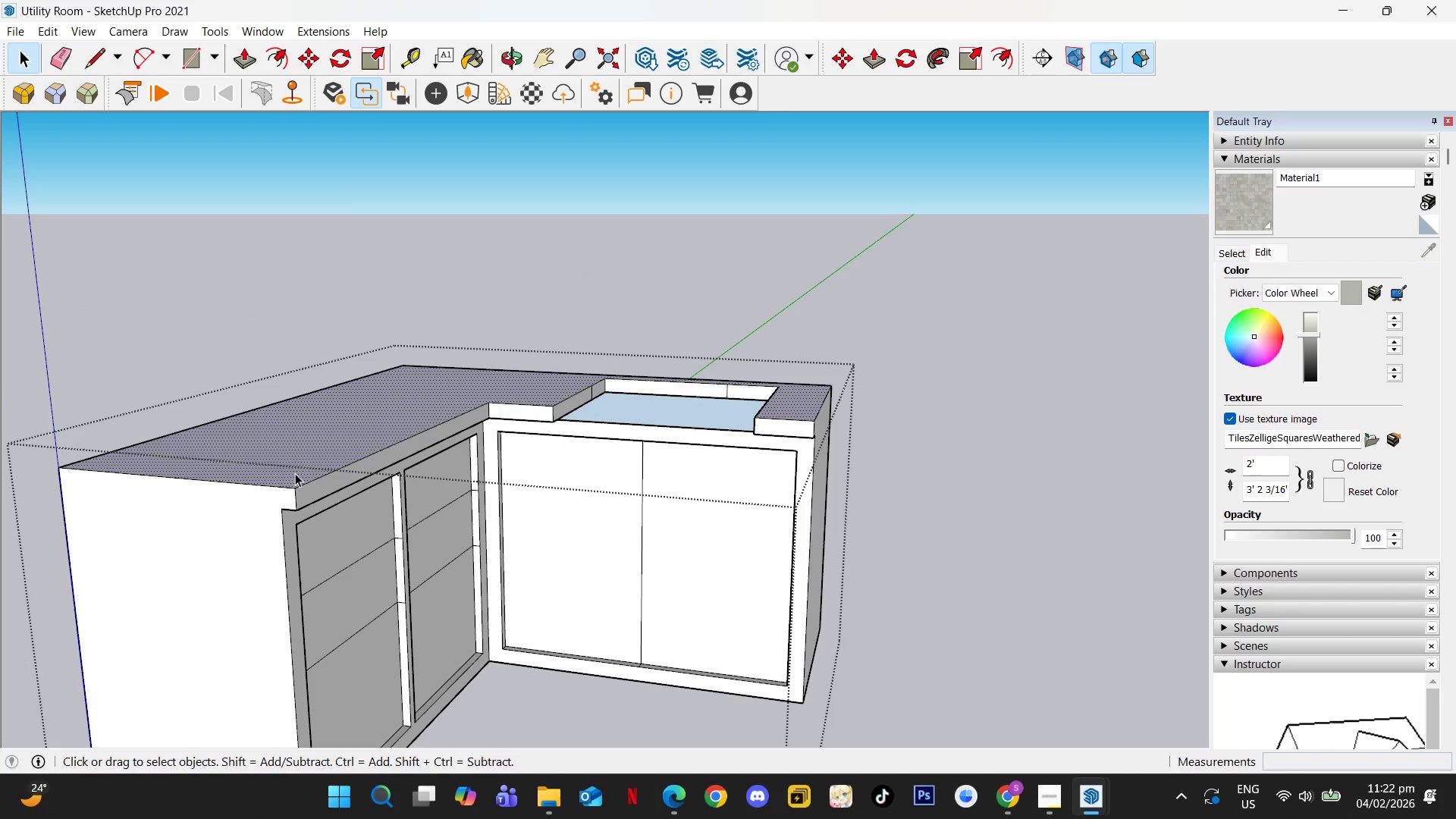 
key(L)
 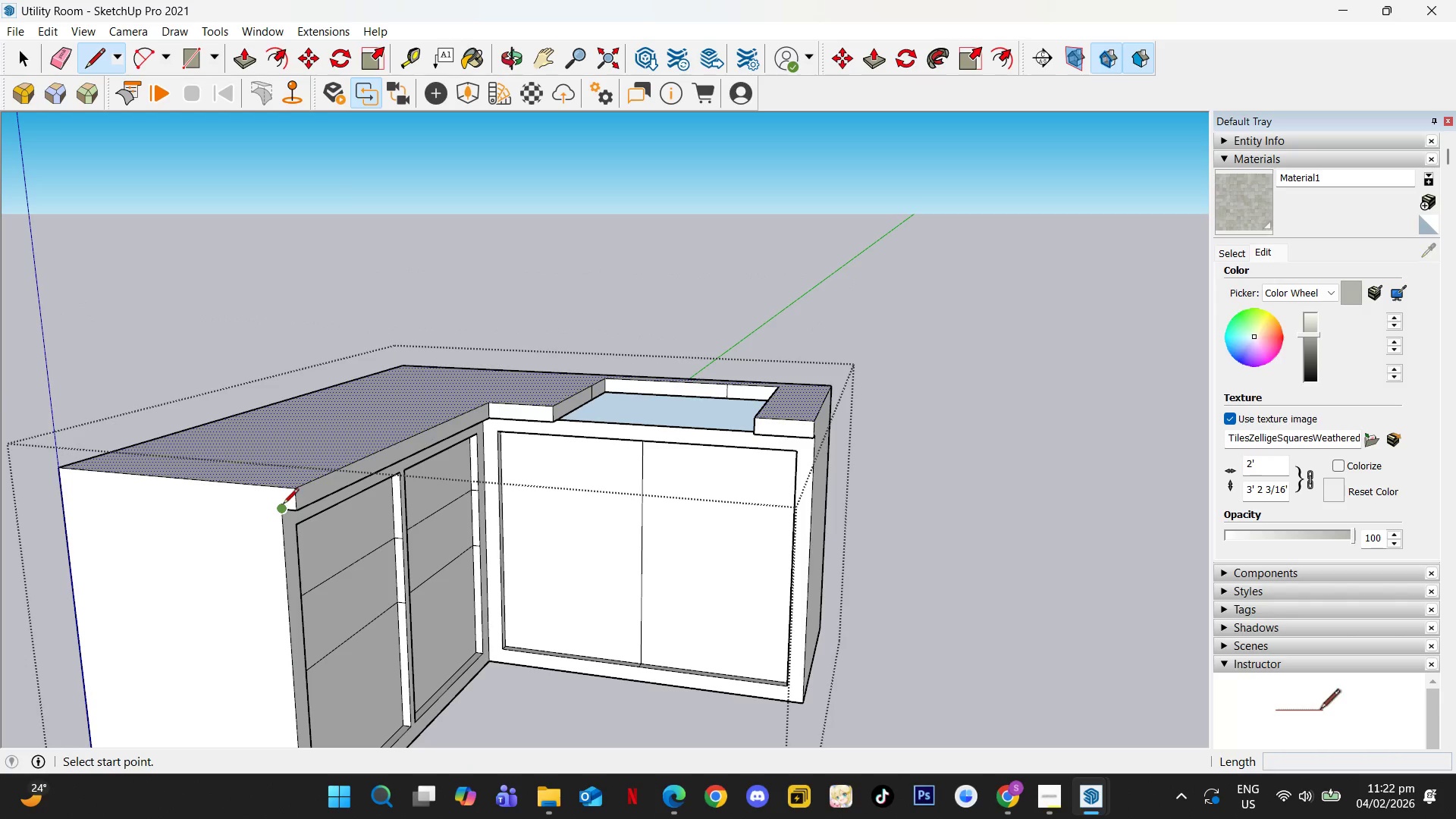 
left_click([283, 505])
 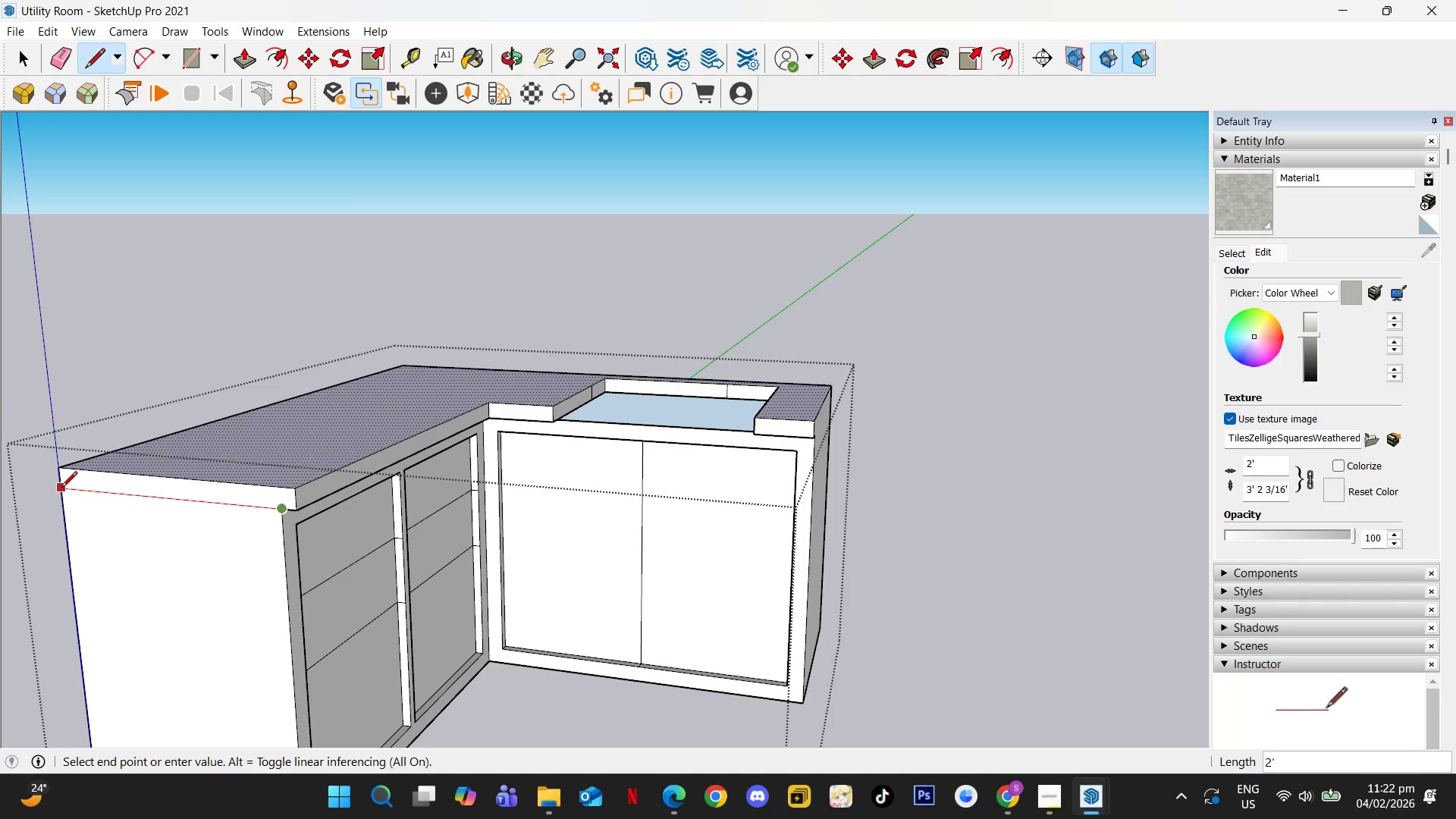 
left_click([61, 488])
 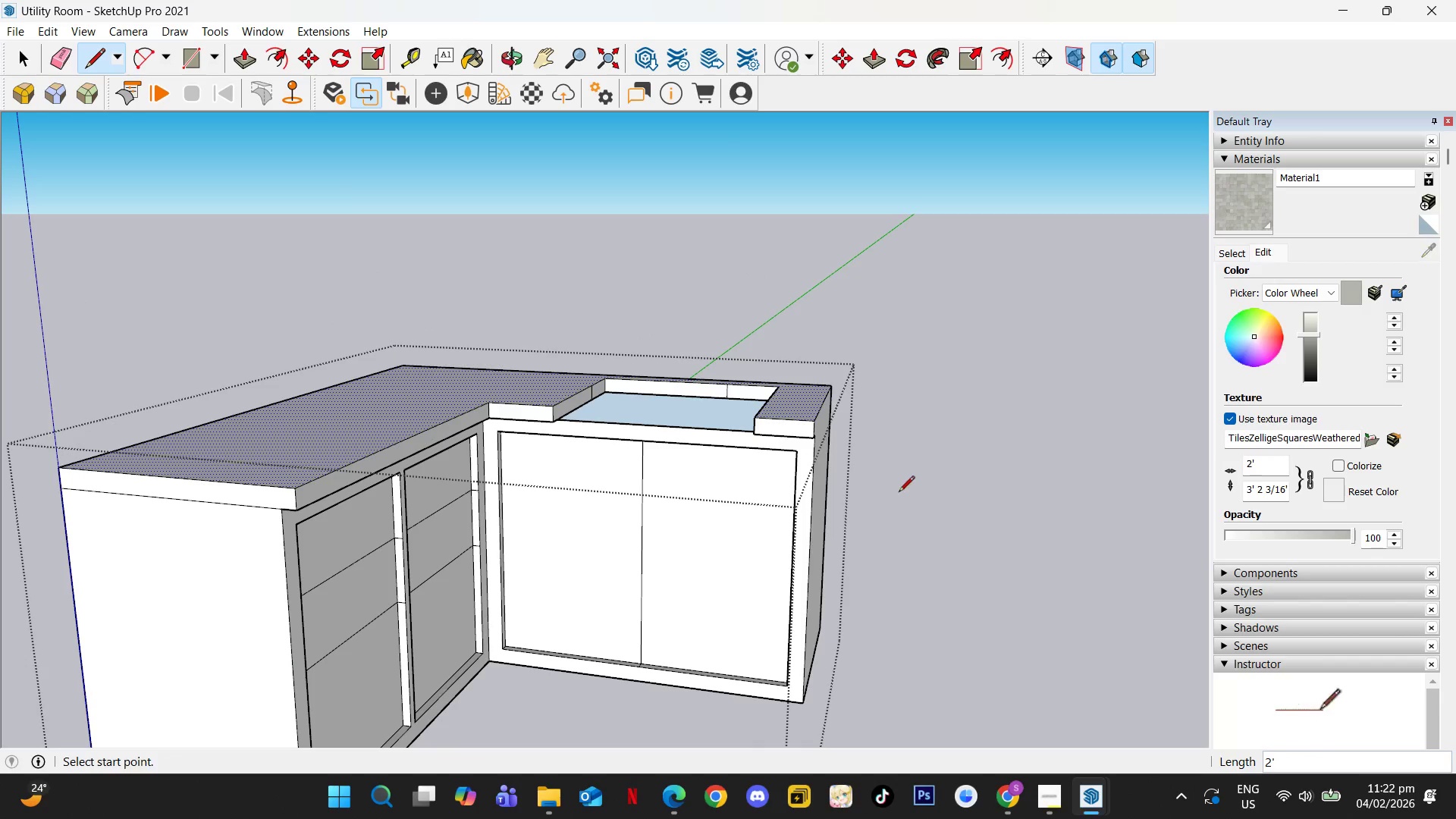 
key(Space)
 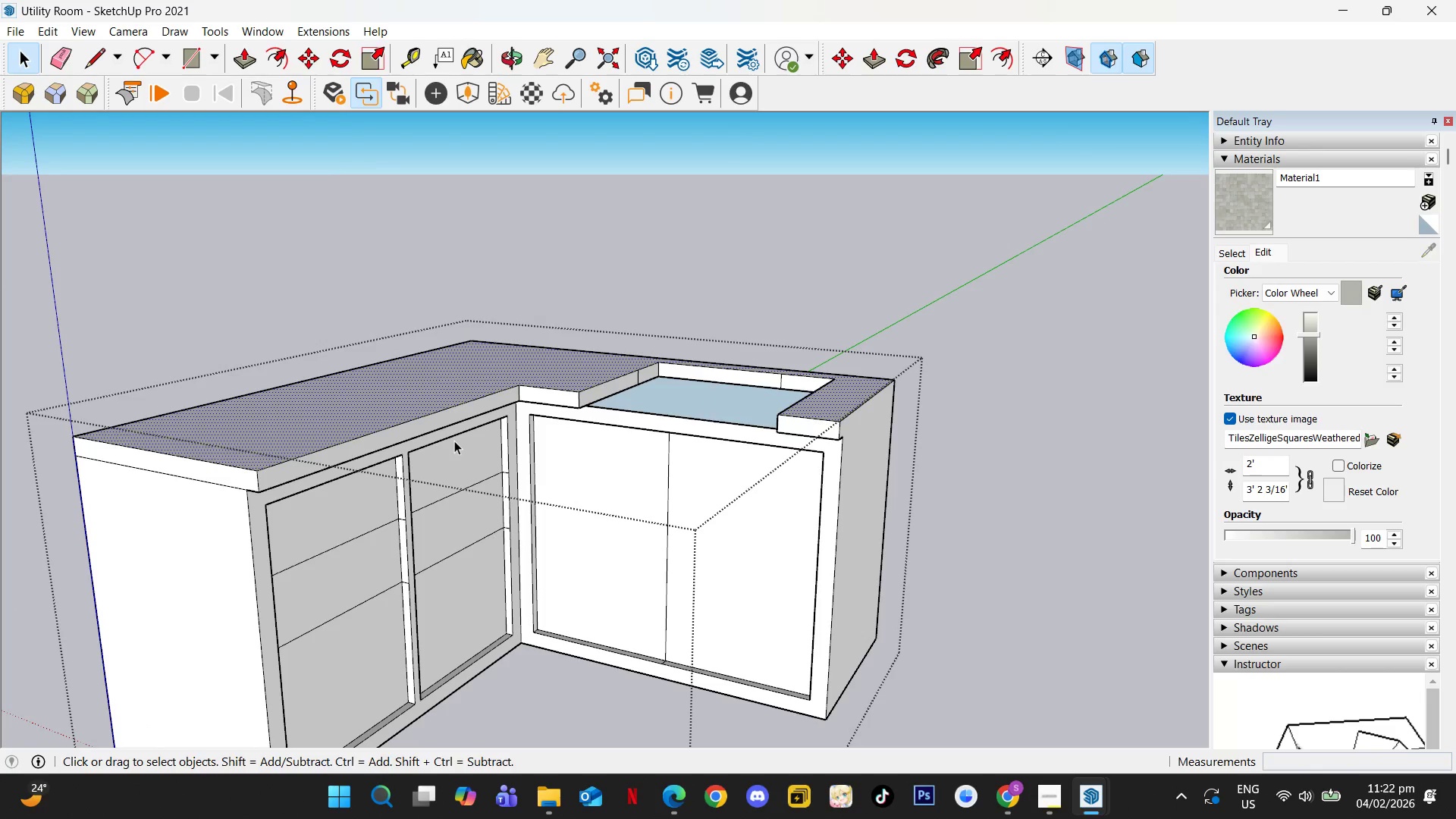 
key(E)
 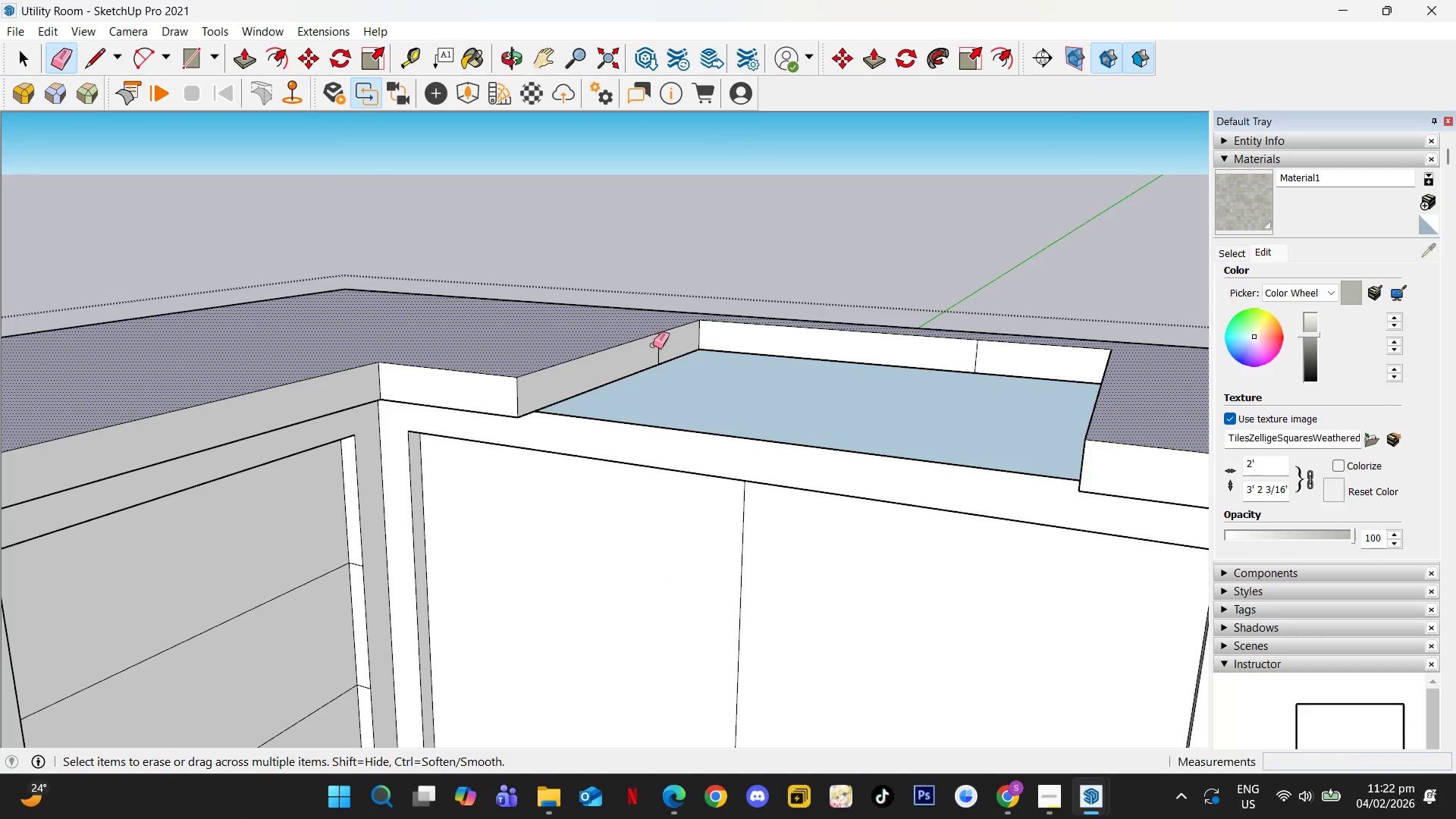 
scroll: coordinate [643, 325], scroll_direction: up, amount: 7.0
 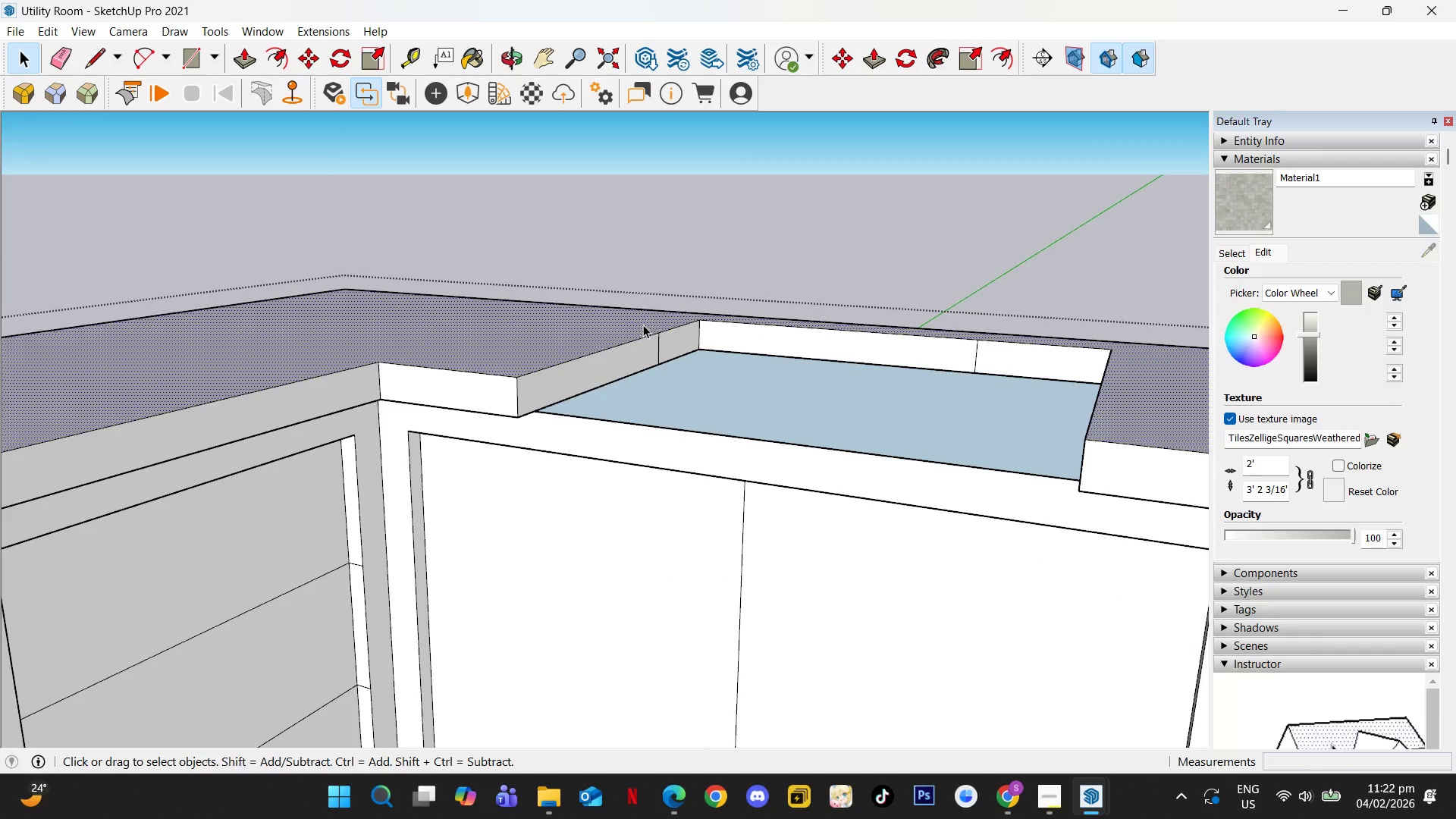 
left_click_drag(start_coordinate=[654, 345], to_coordinate=[660, 344])
 